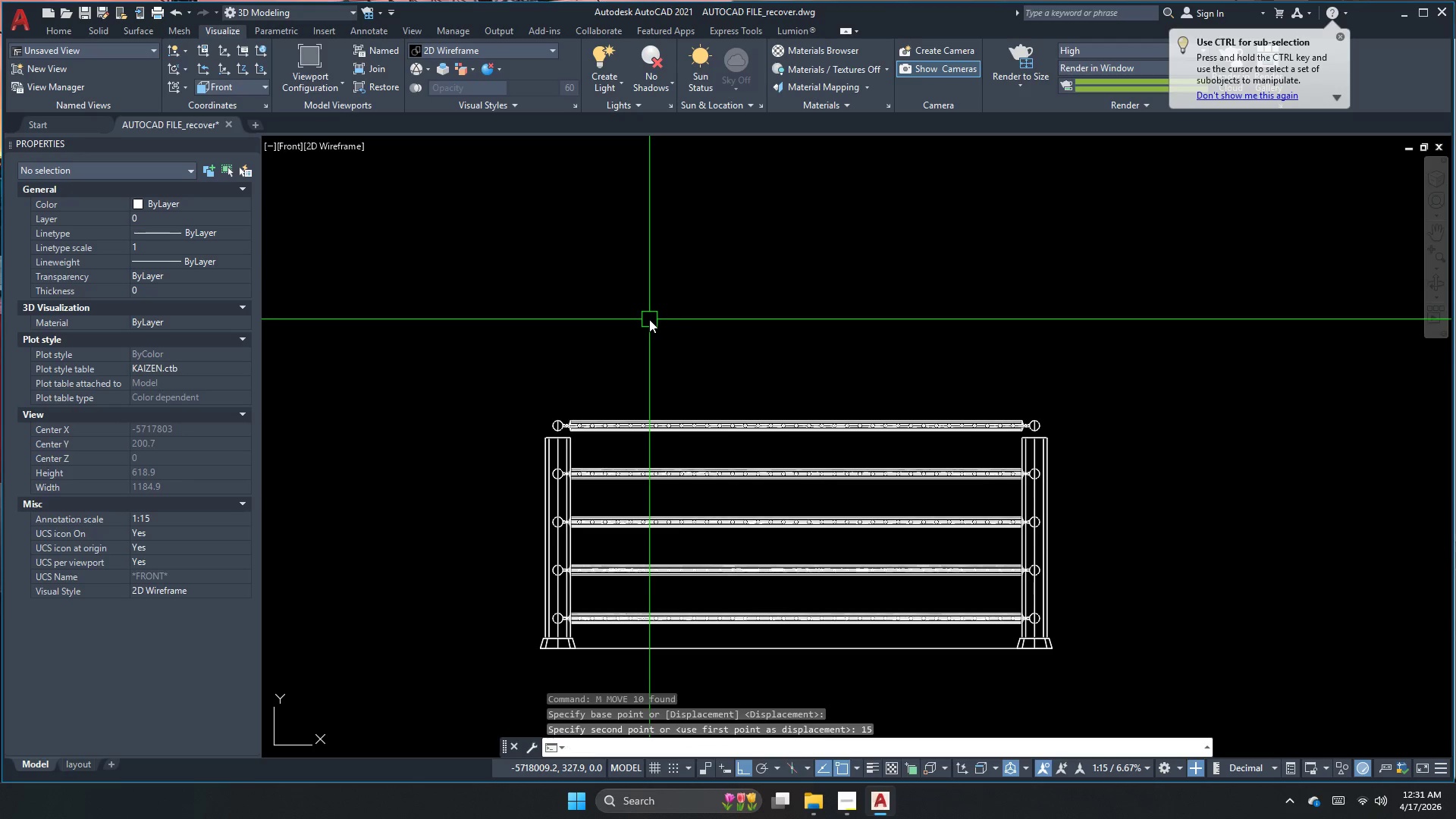 
key(Escape)
 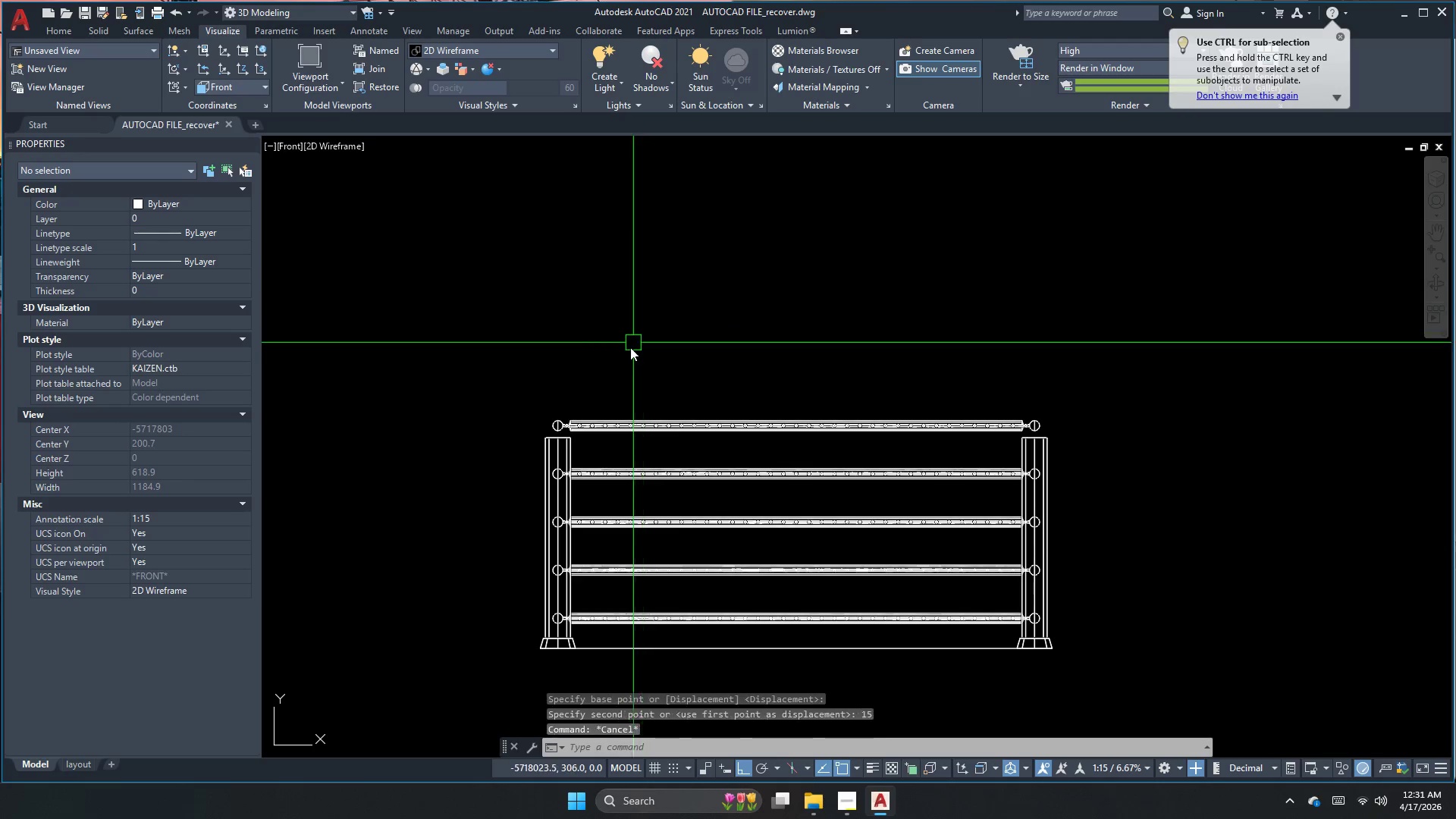 
key(Escape)
key(Escape)
type(dli )
 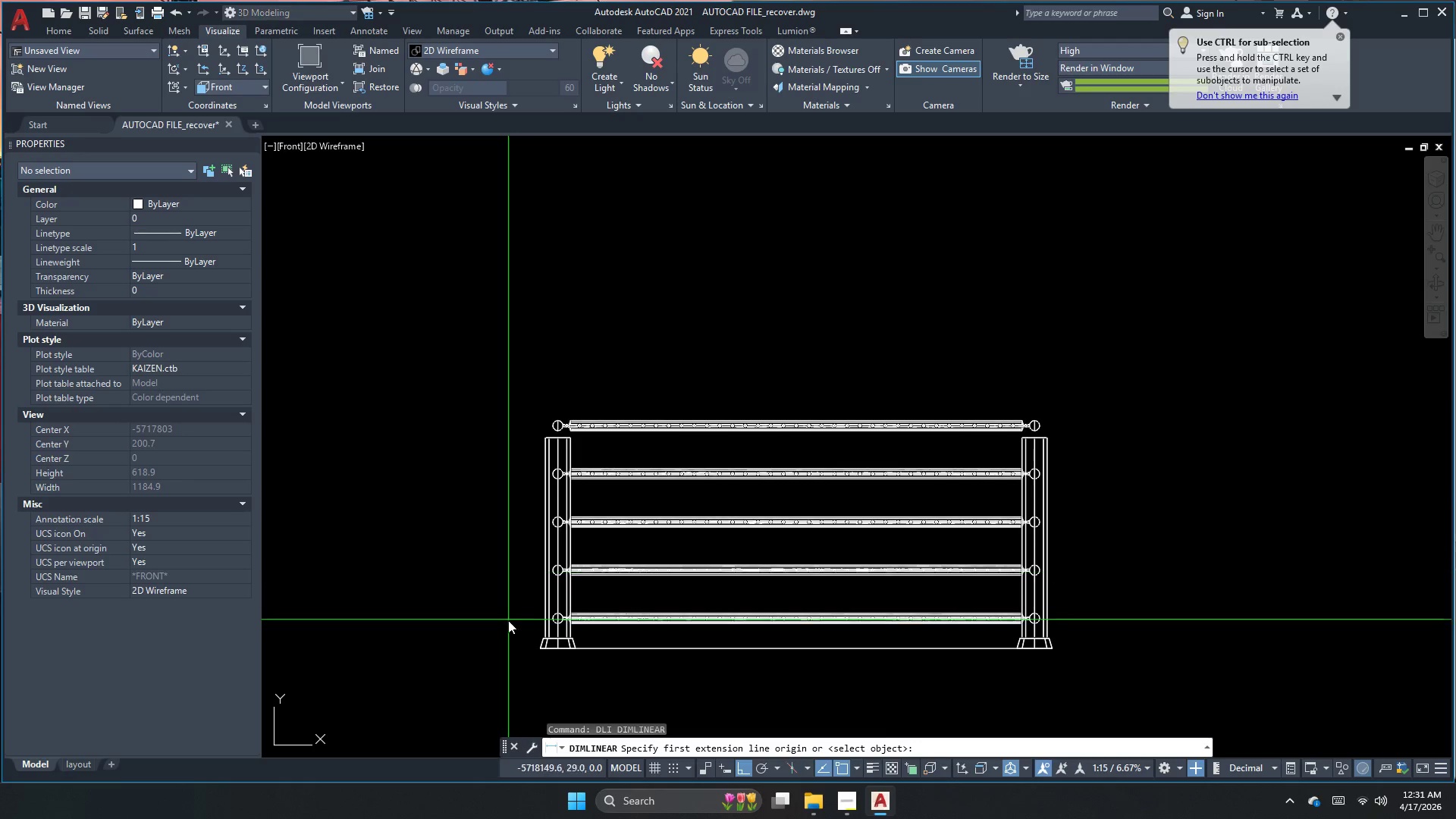 
scroll: coordinate [632, 651], scroll_direction: up, amount: 3.0
 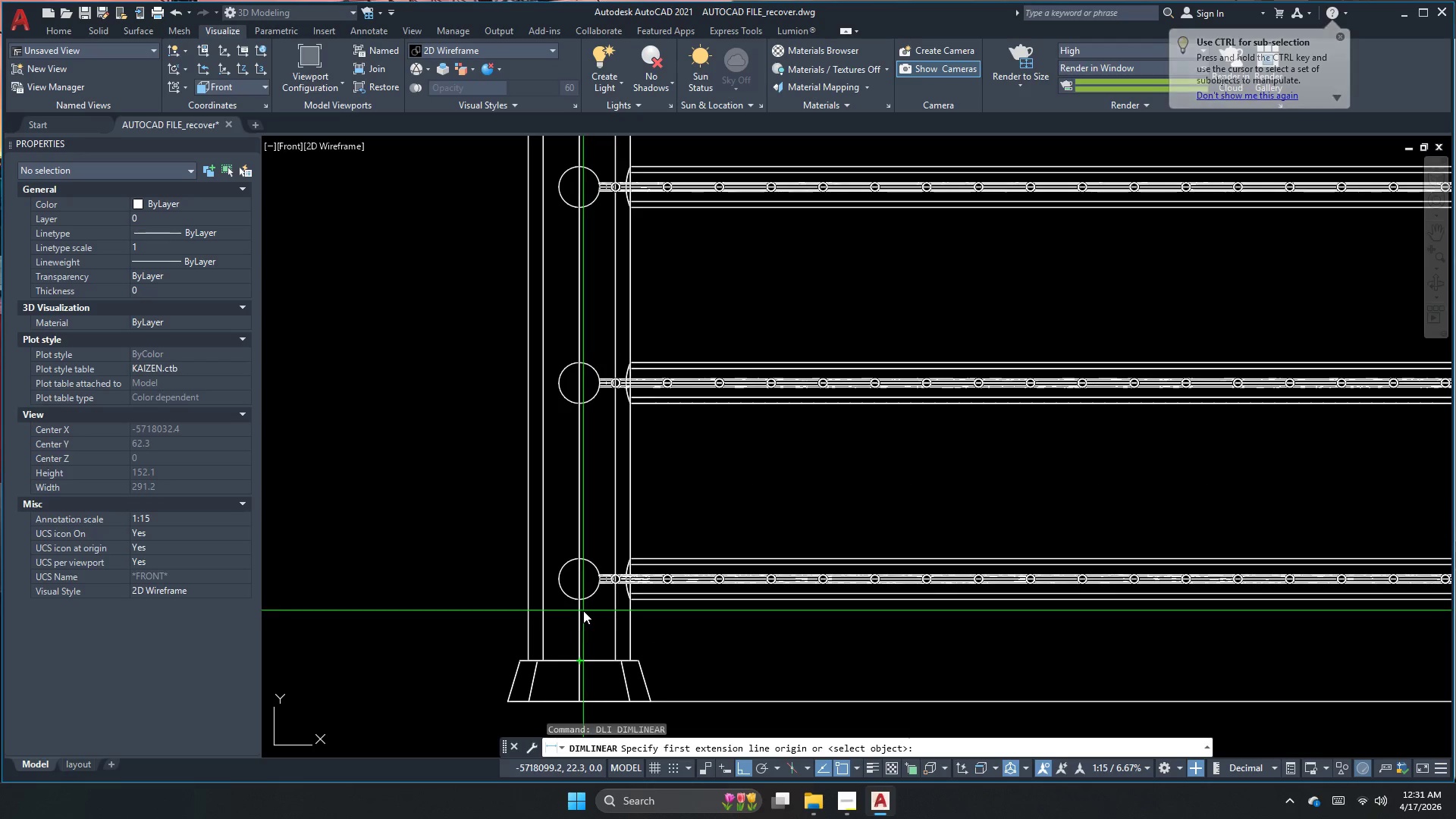 
left_click_drag(start_coordinate=[579, 605], to_coordinate=[581, 612])
 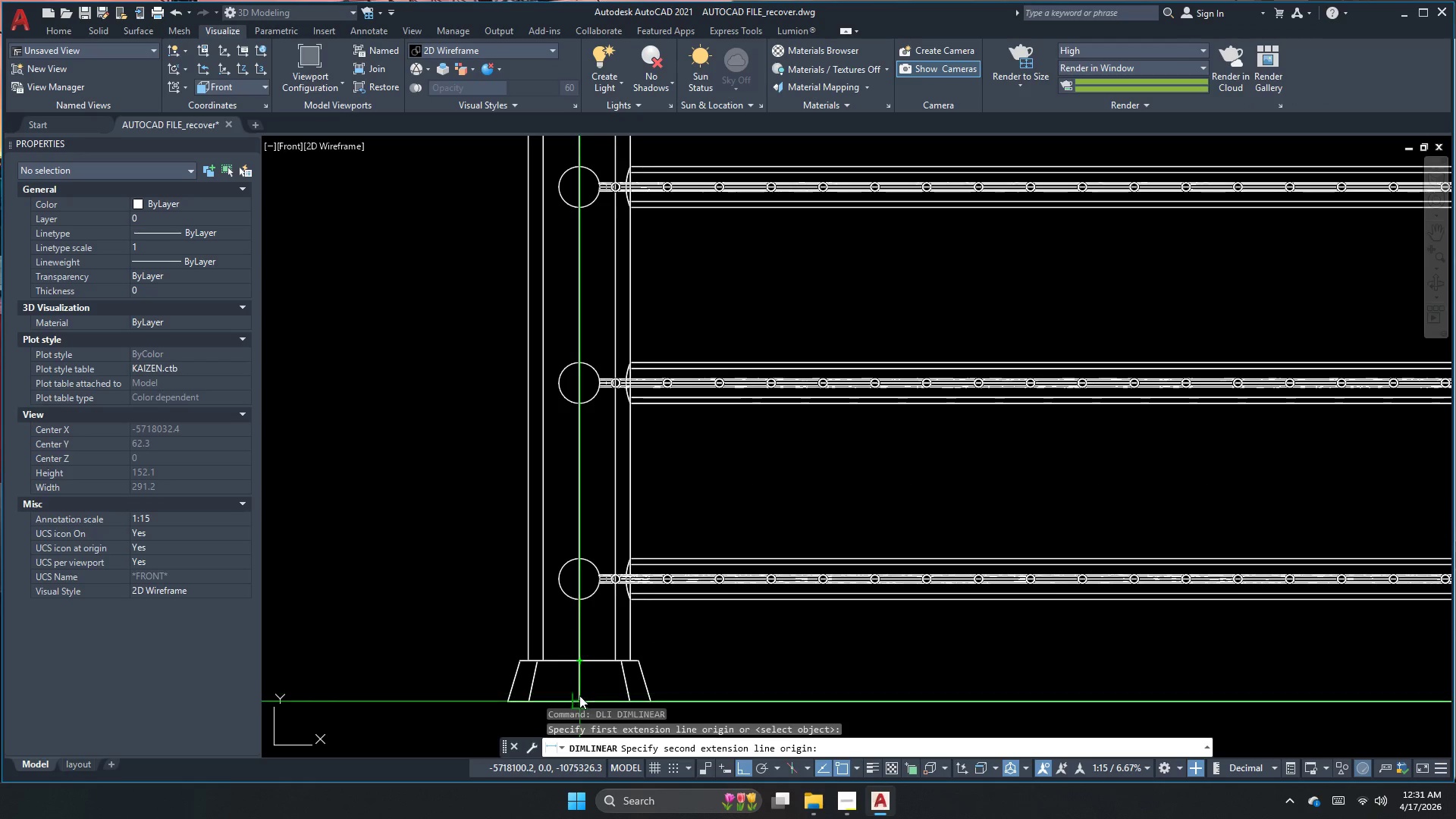 
left_click([574, 701])
 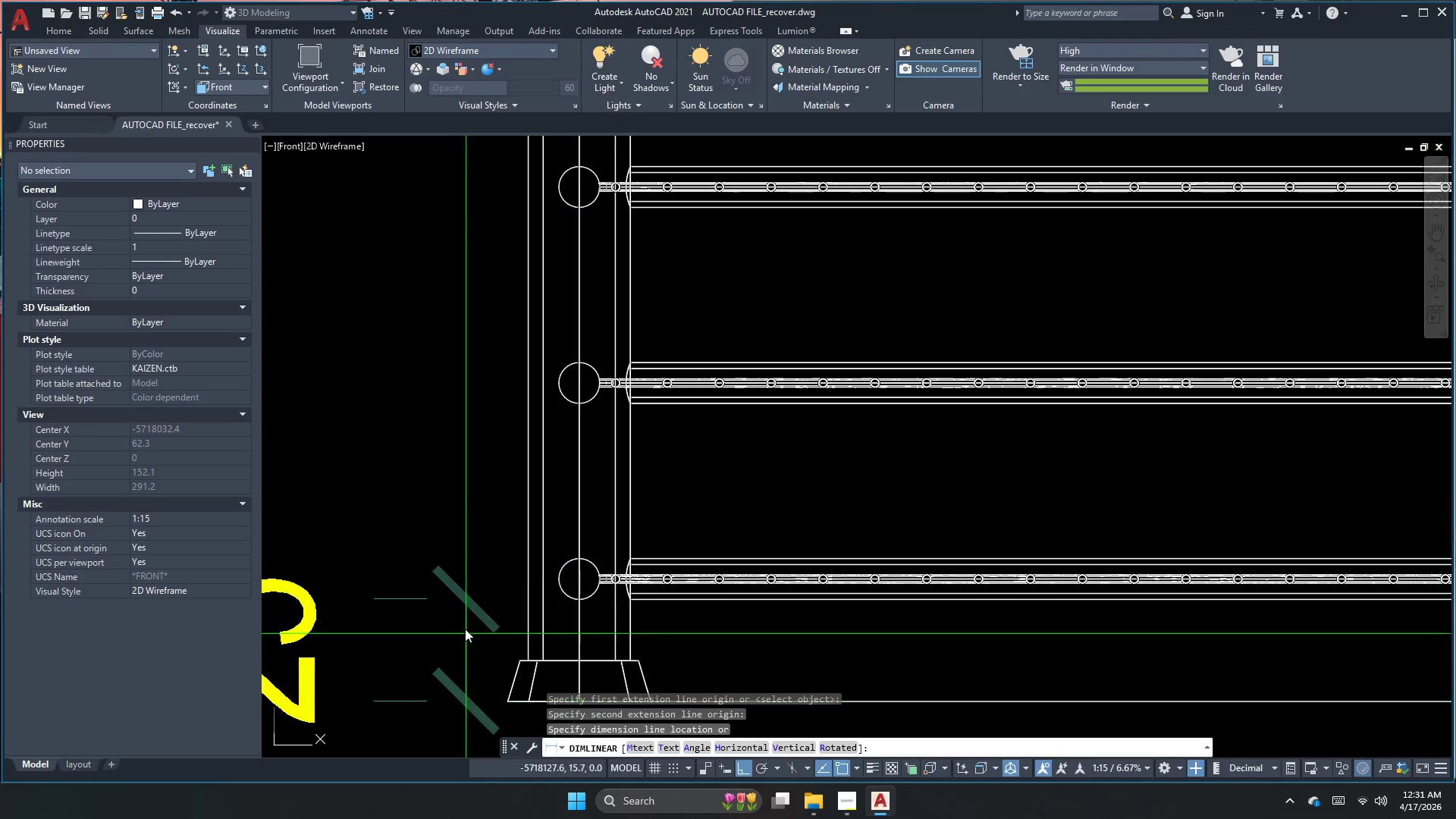 
hold_key(key=Escape, duration=0.31)
 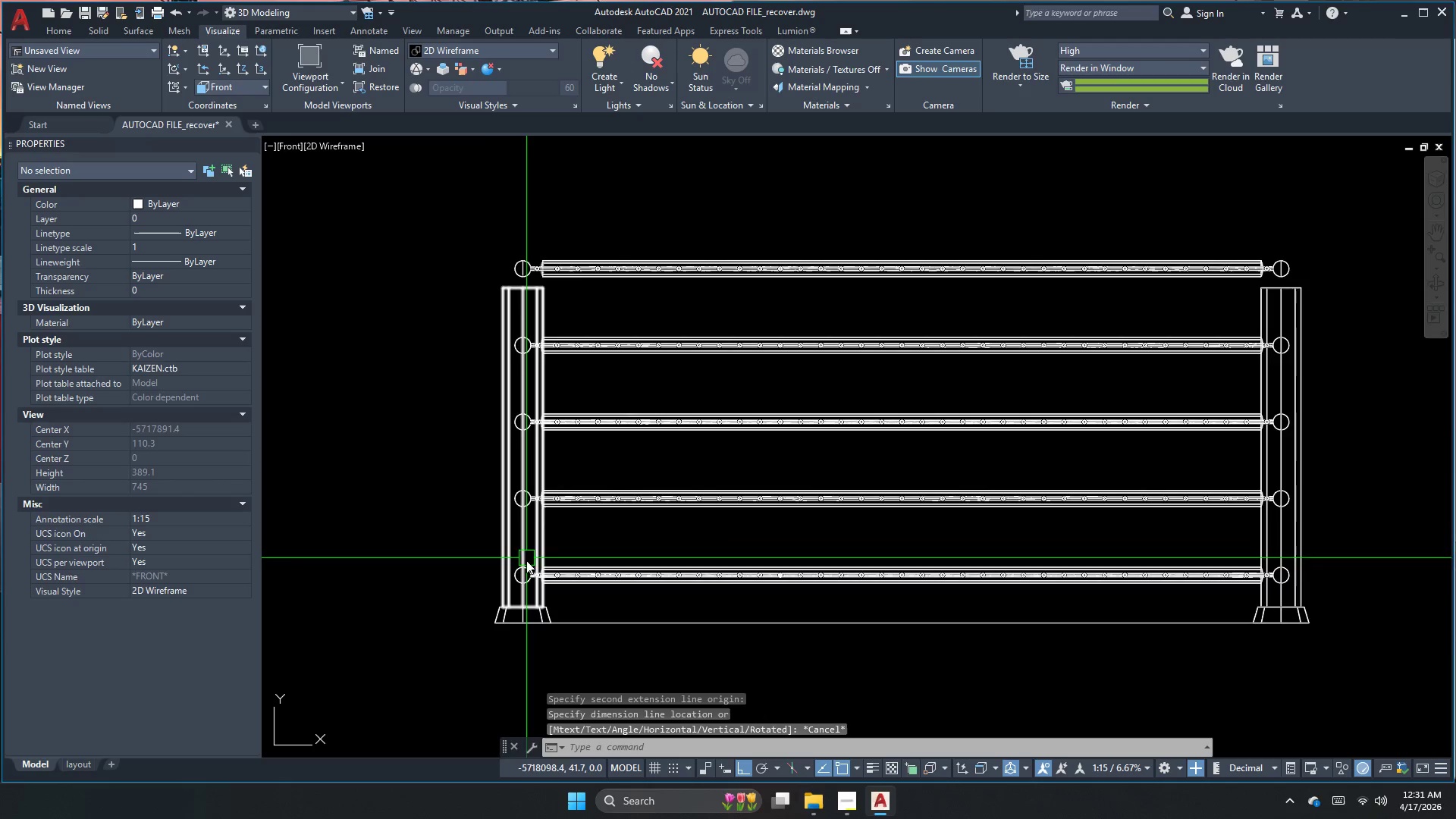 
scroll: coordinate [491, 568], scroll_direction: down, amount: 2.0
 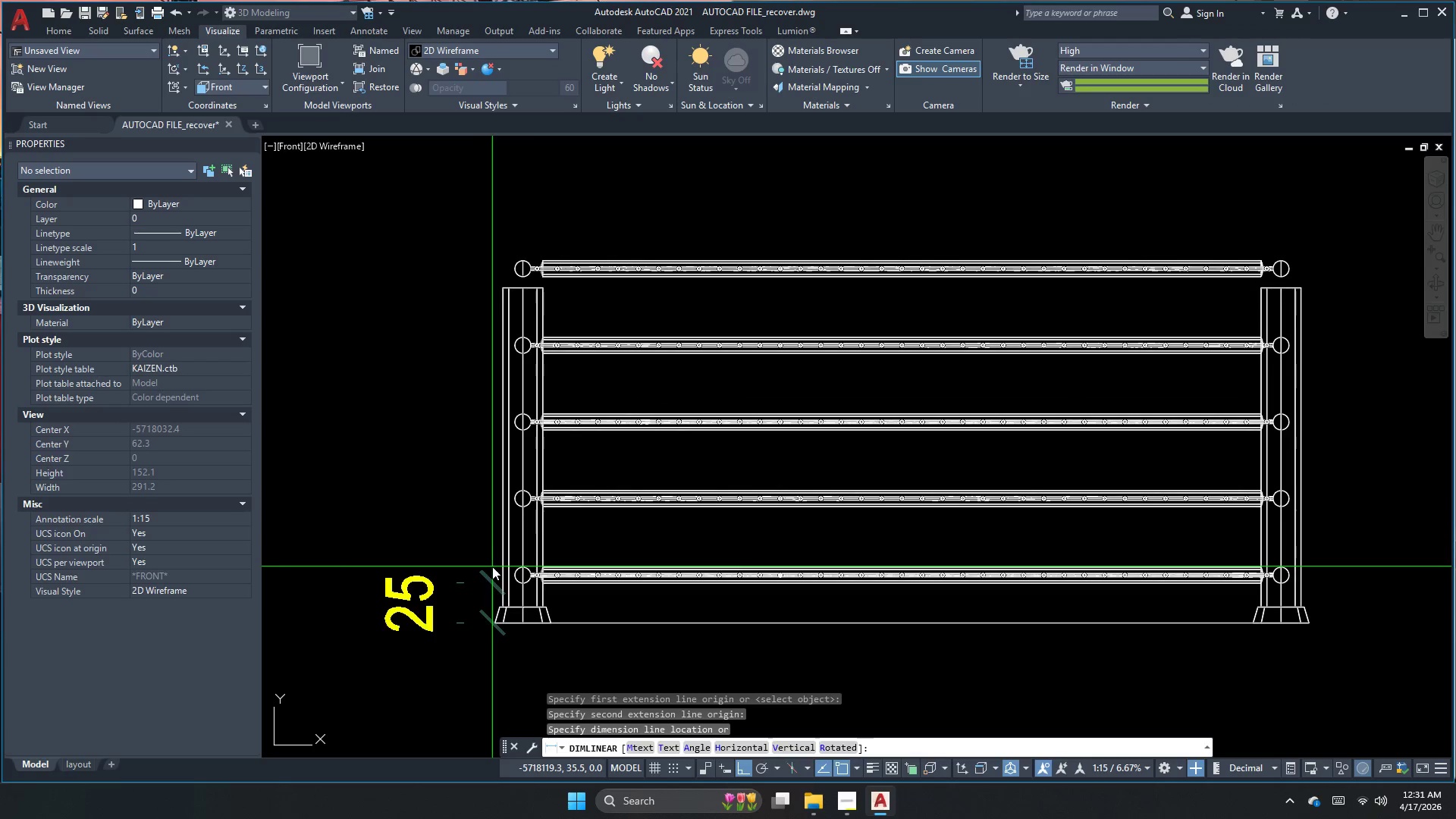 
key(Space)
 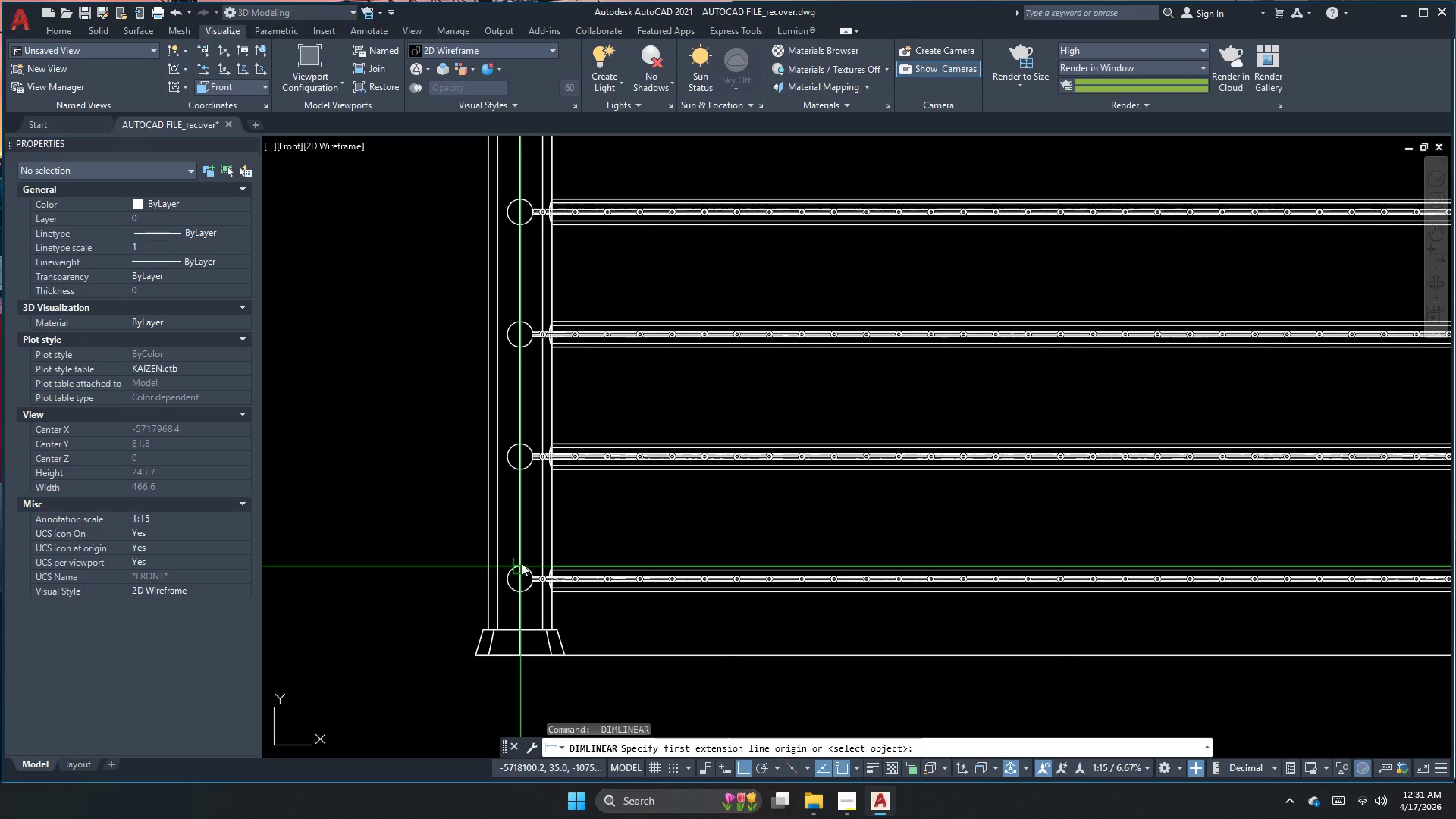 
scroll: coordinate [528, 570], scroll_direction: up, amount: 1.0
 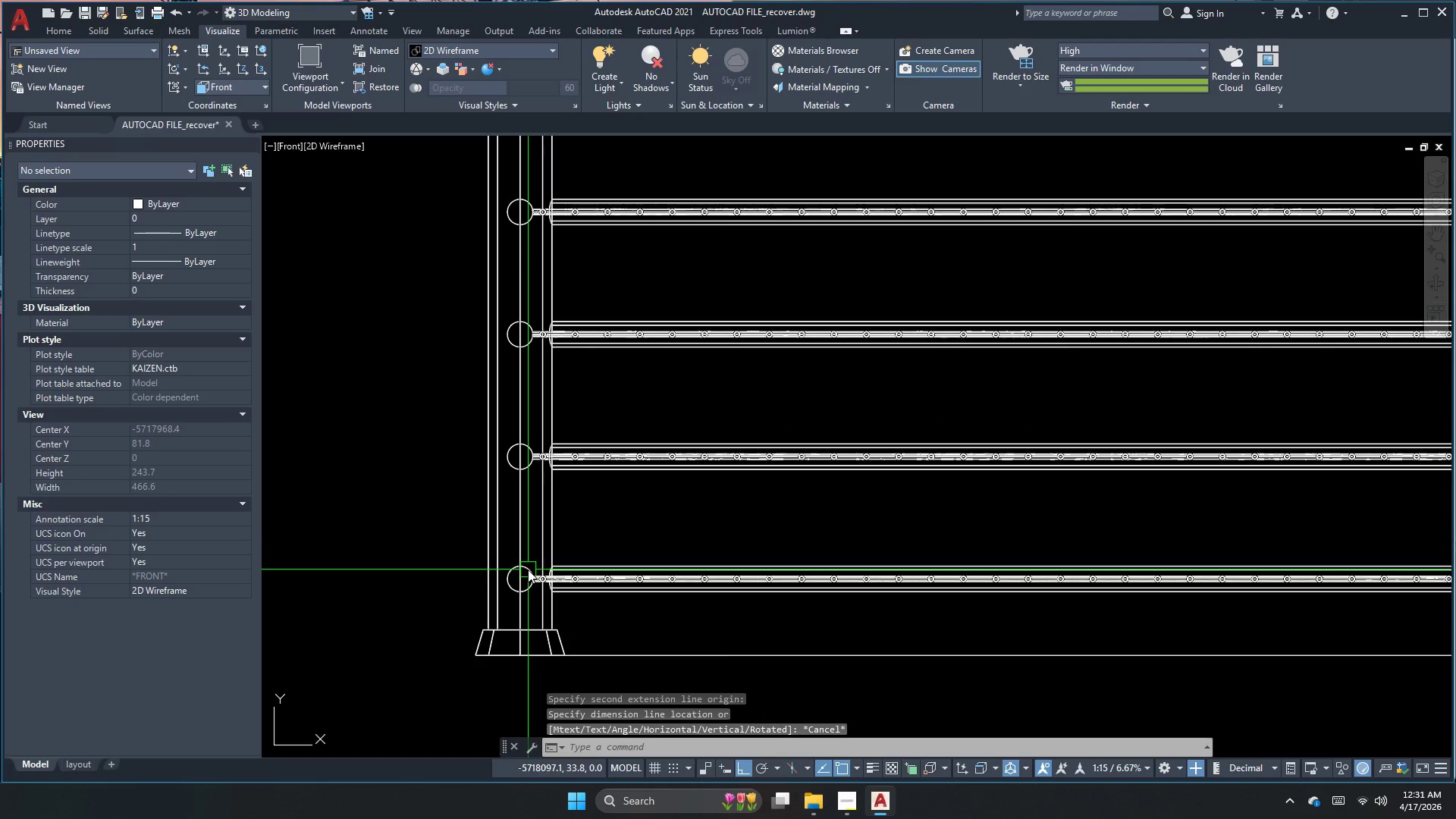 
left_click_drag(start_coordinate=[521, 563], to_coordinate=[521, 558])
 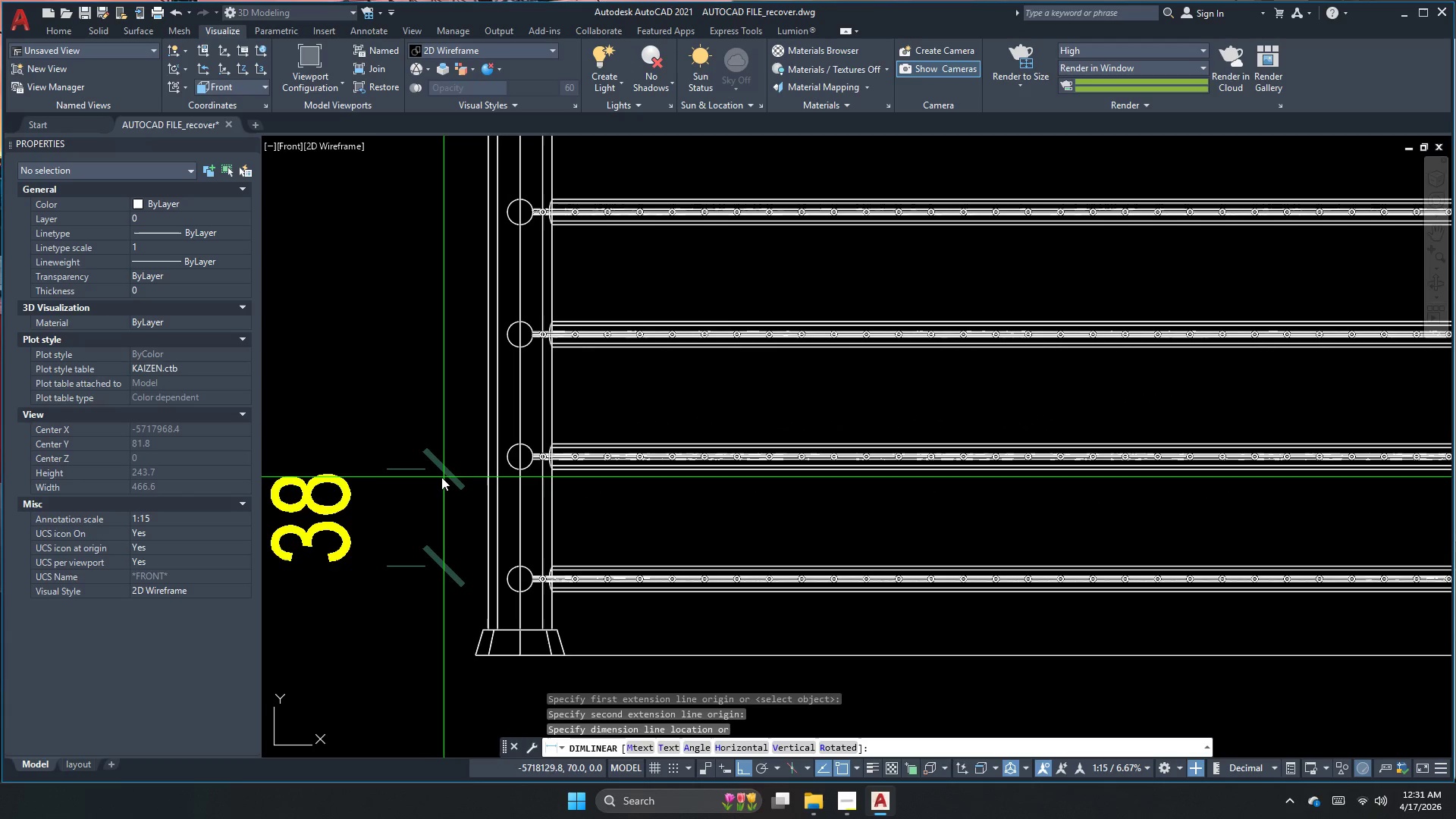 
key(Escape)
 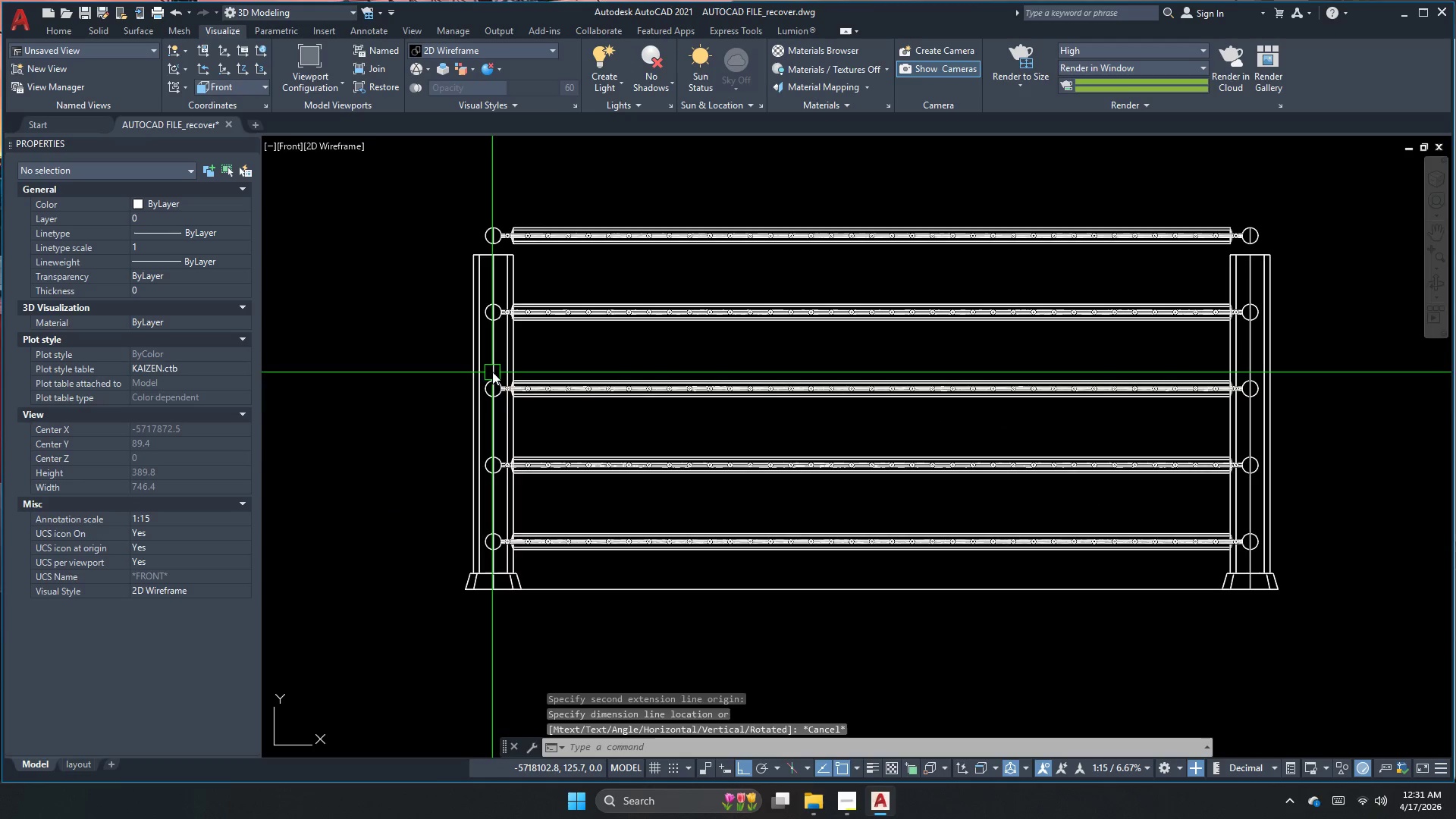 
scroll: coordinate [448, 480], scroll_direction: down, amount: 1.0
 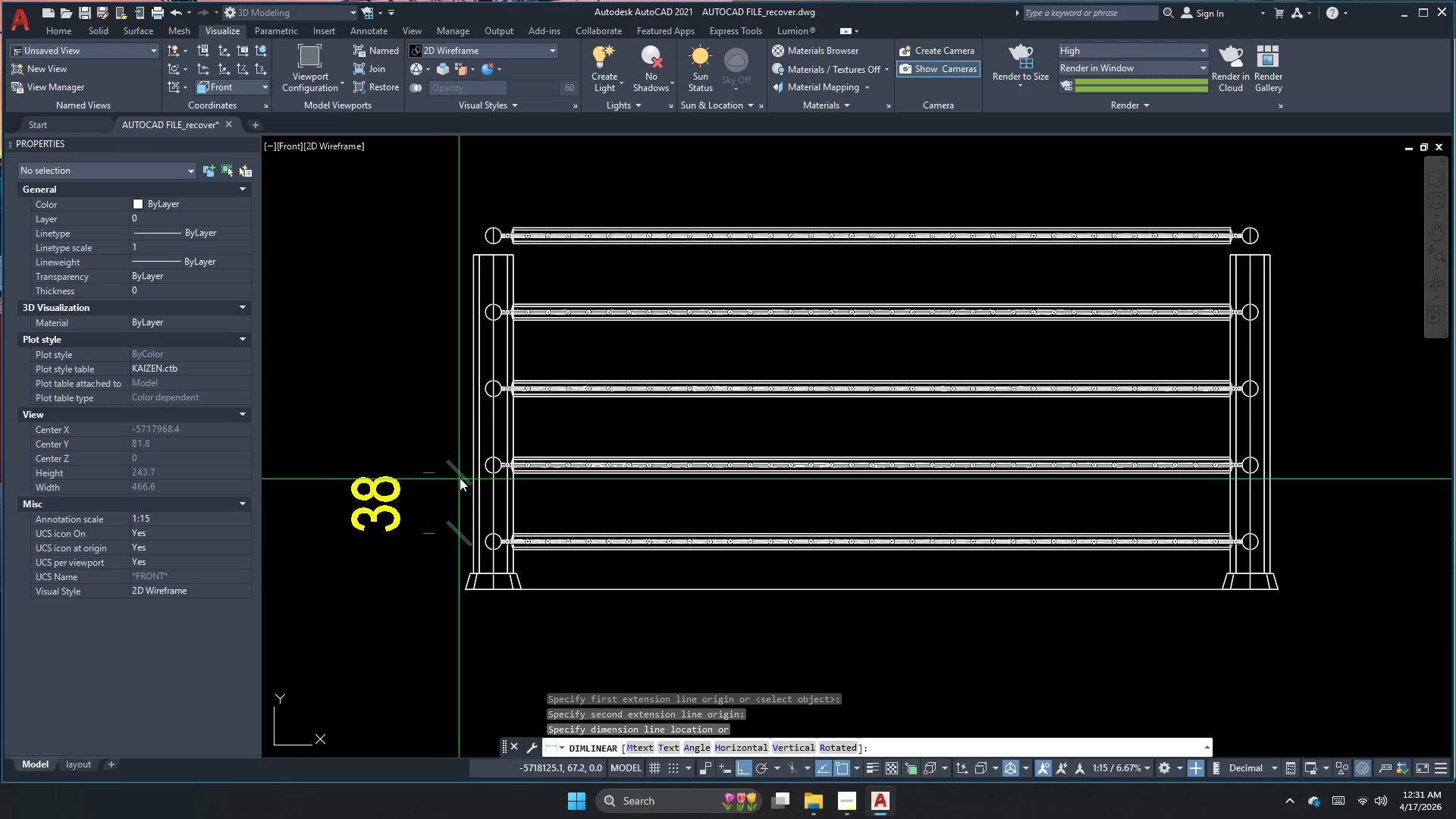 
key(Space)
 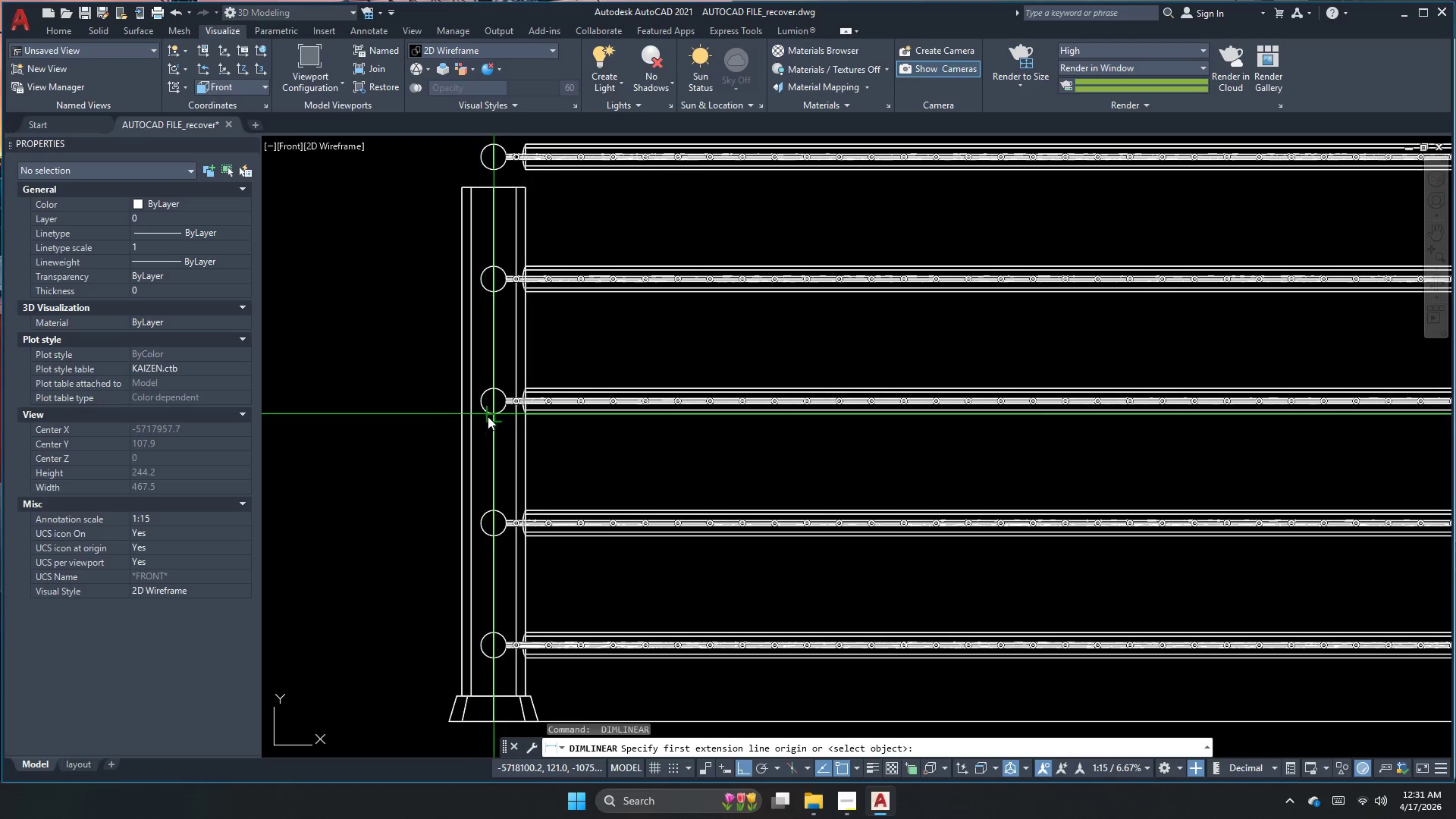 
scroll: coordinate [492, 367], scroll_direction: up, amount: 1.0
 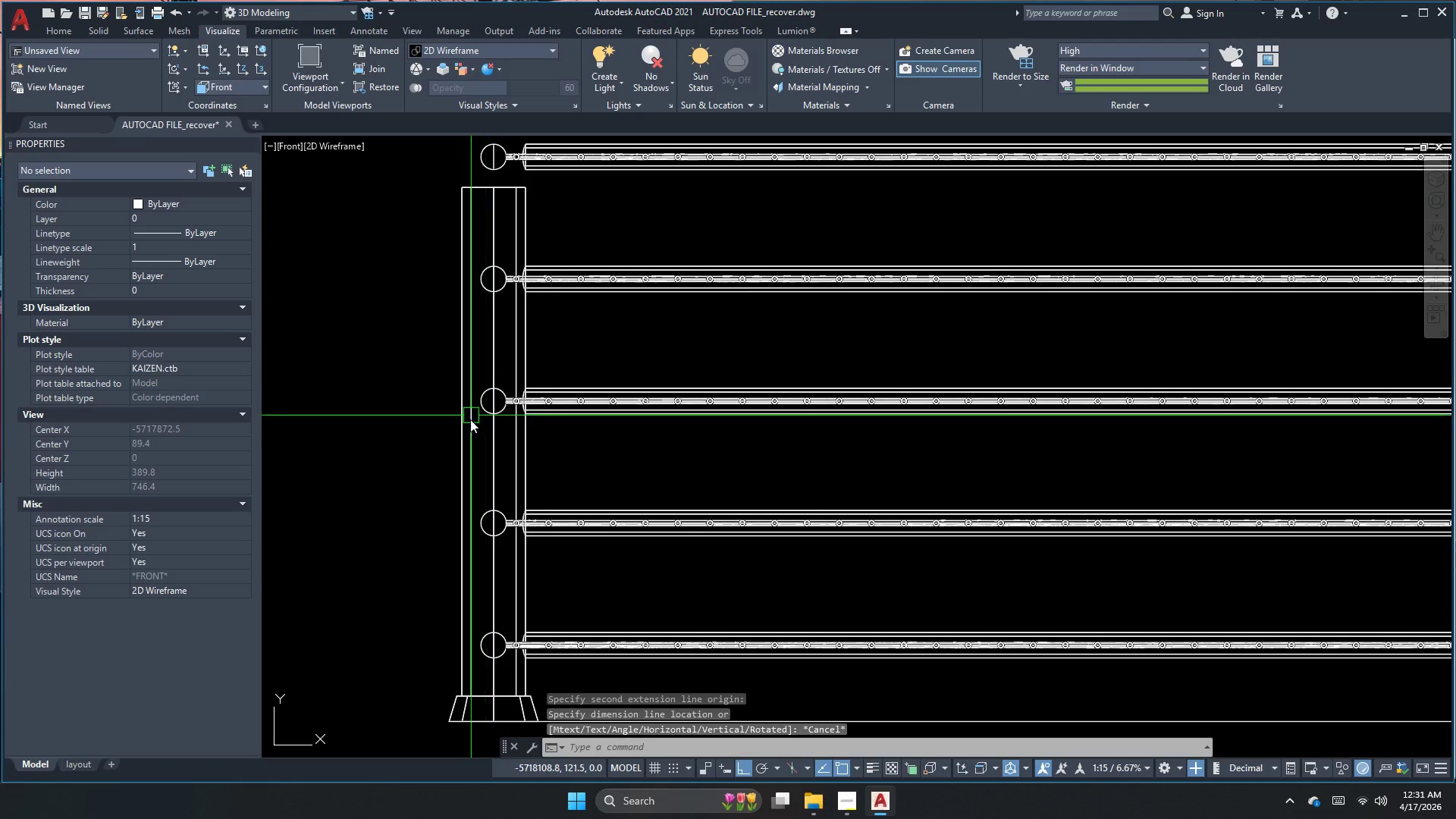 
left_click([490, 416])
 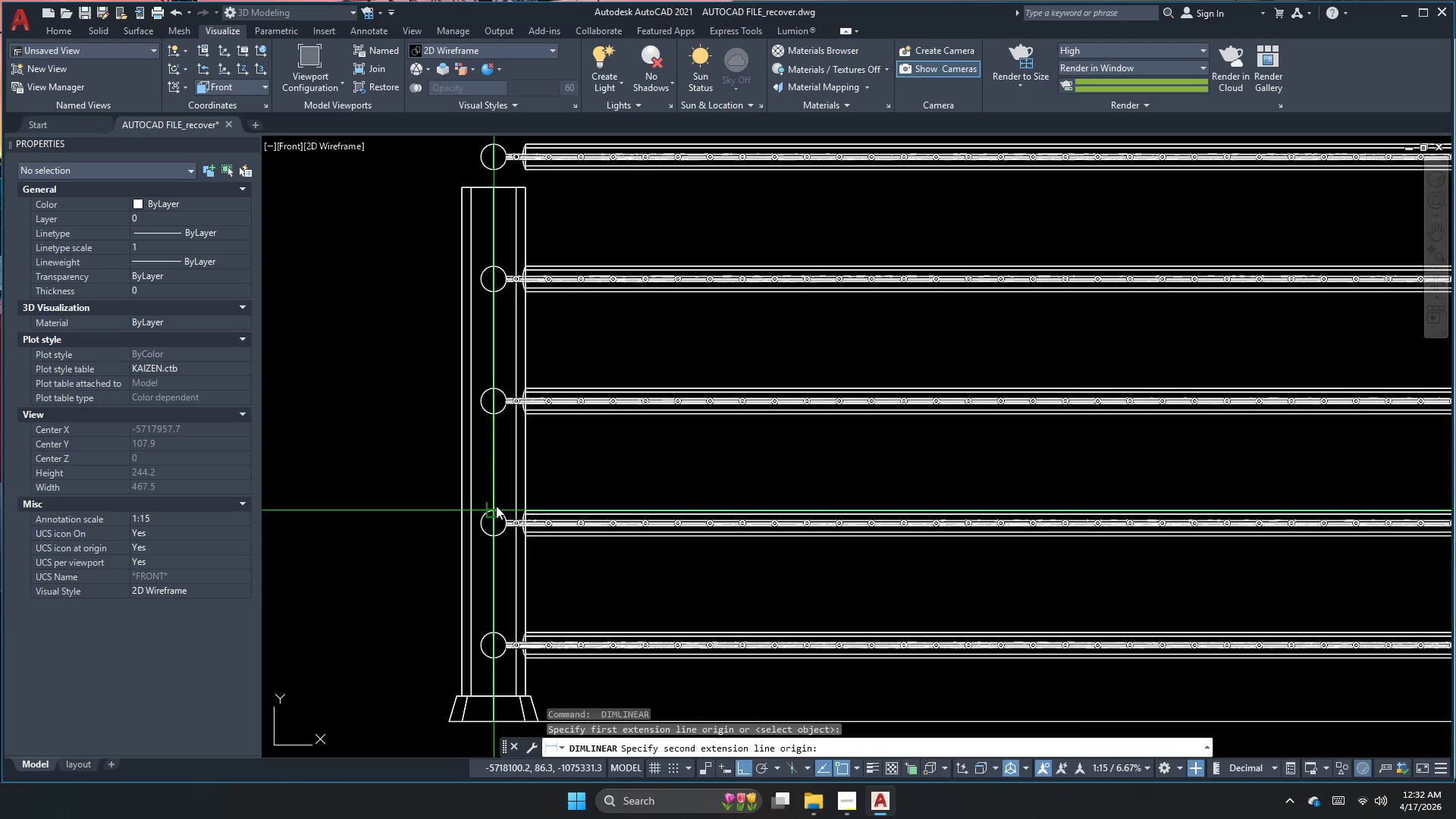 
left_click([494, 509])
 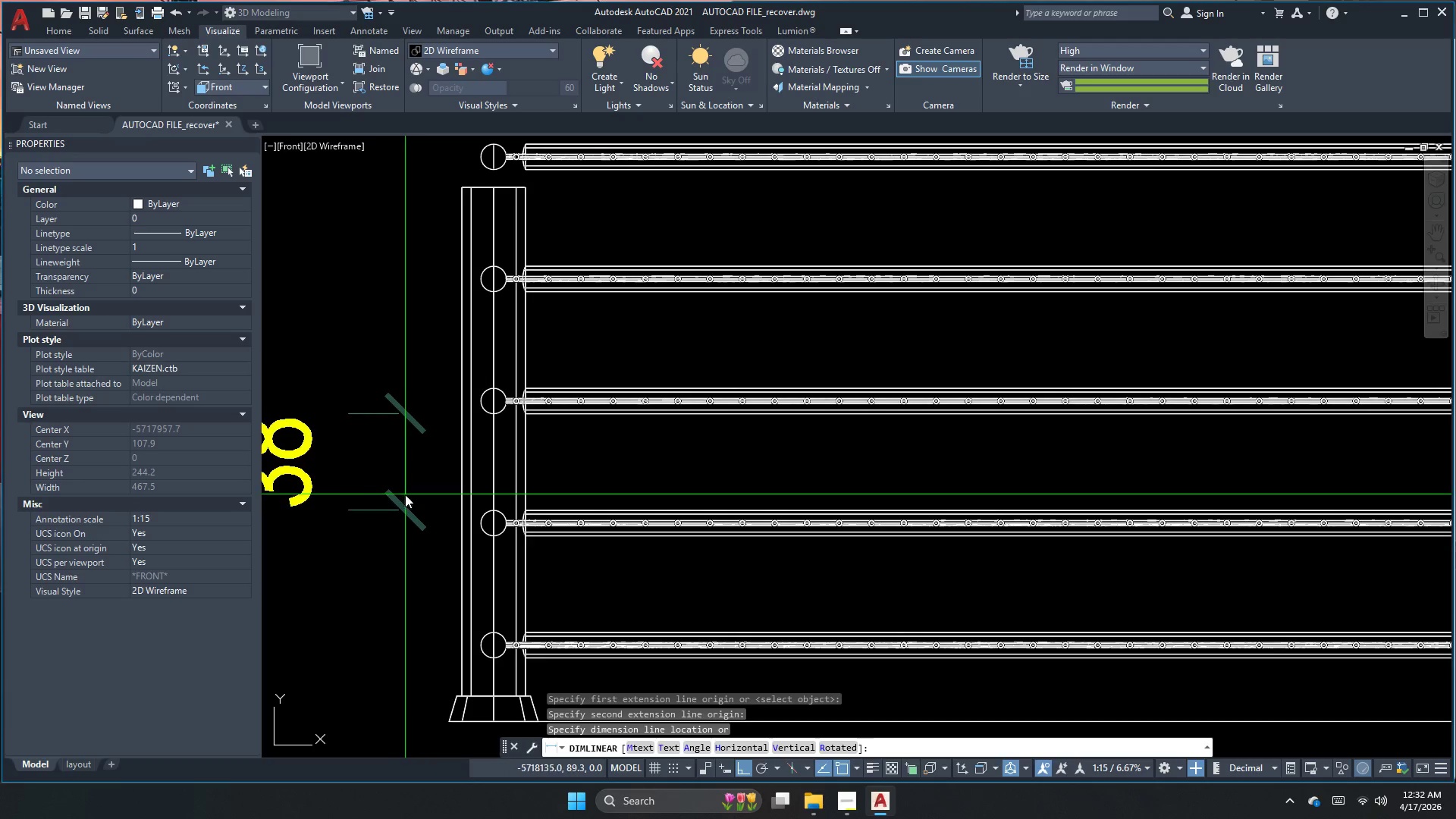 
key(Escape)
 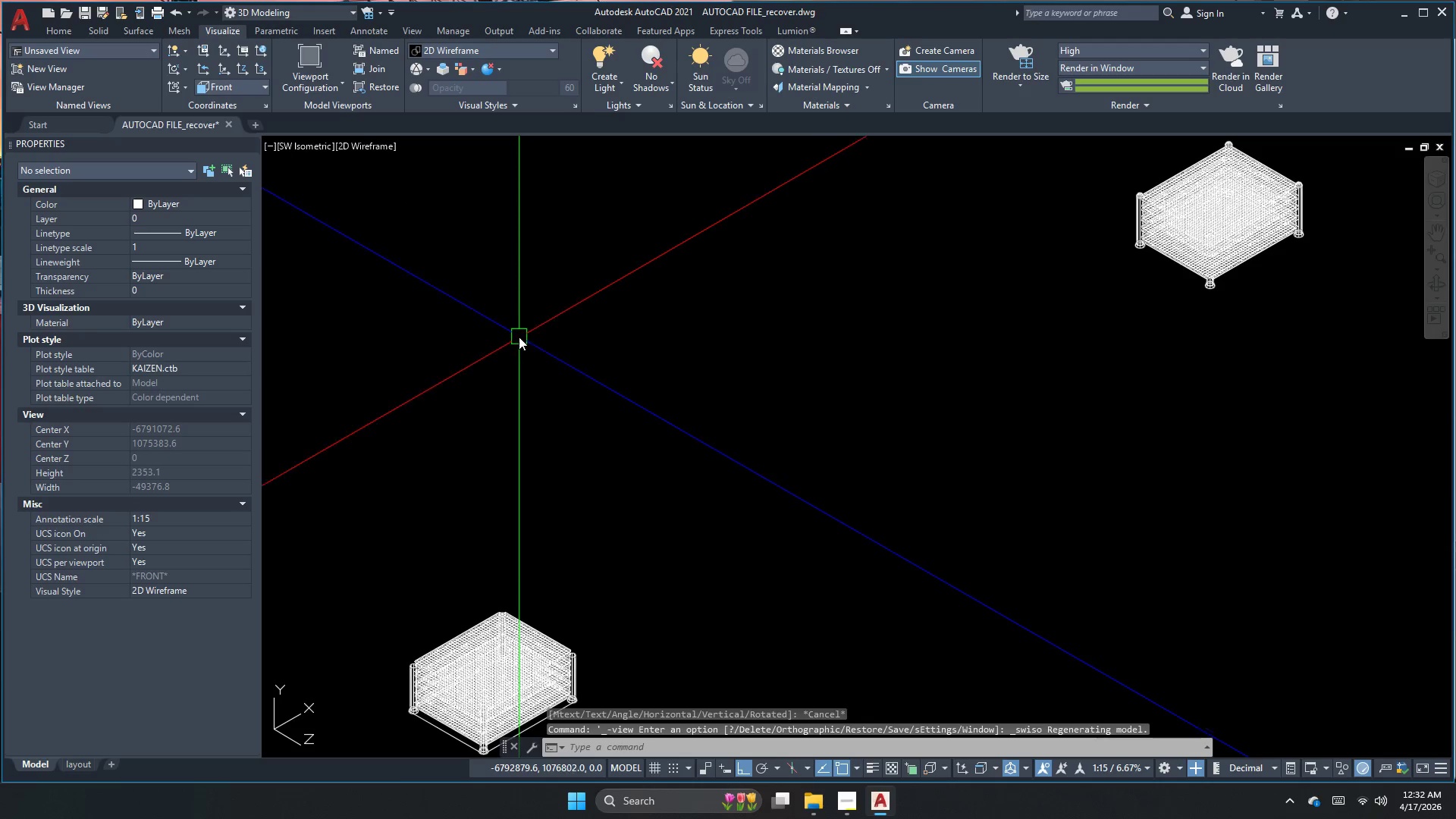 
left_click([530, 557])
 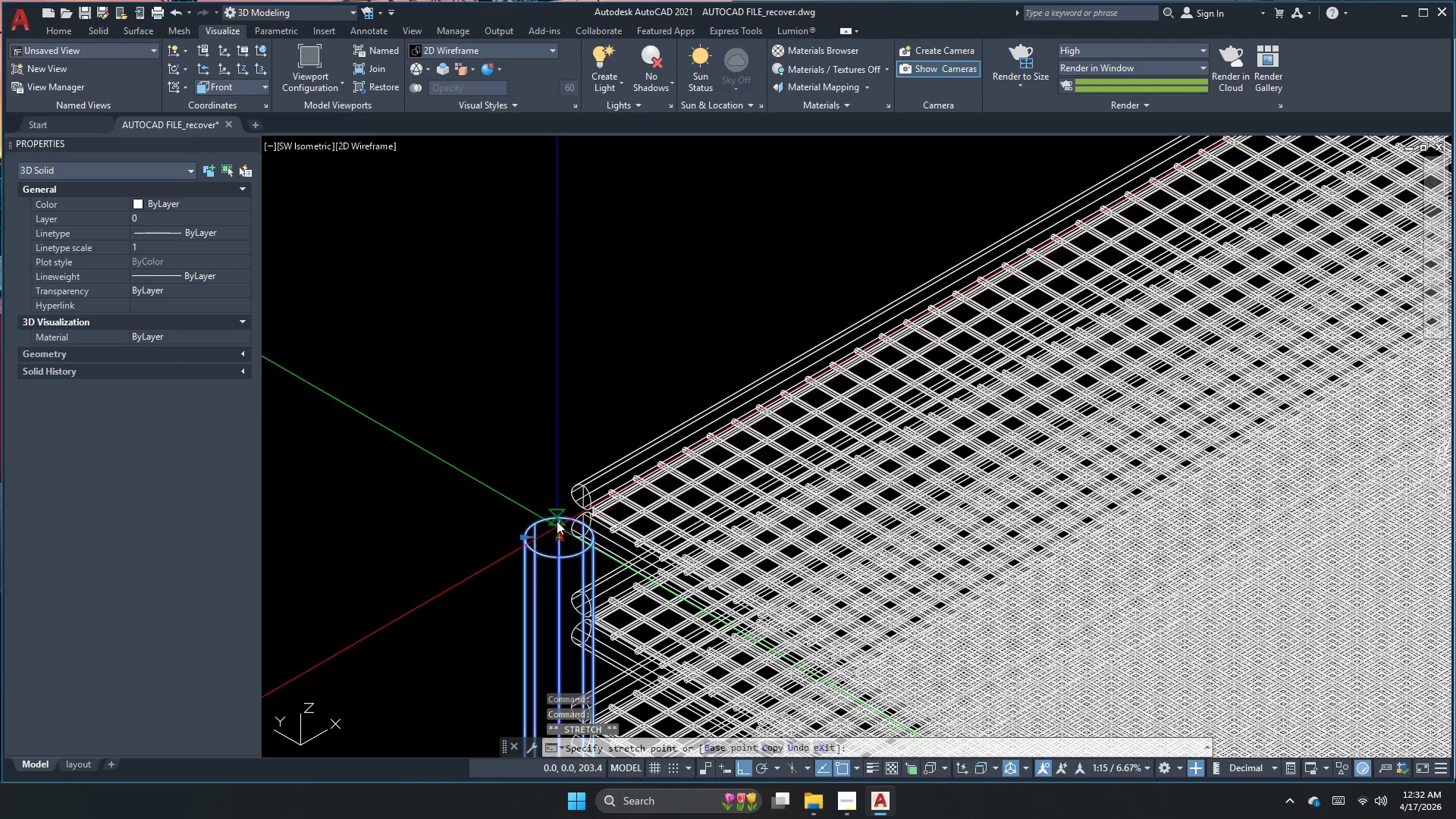 
scroll: coordinate [557, 492], scroll_direction: up, amount: 6.0
 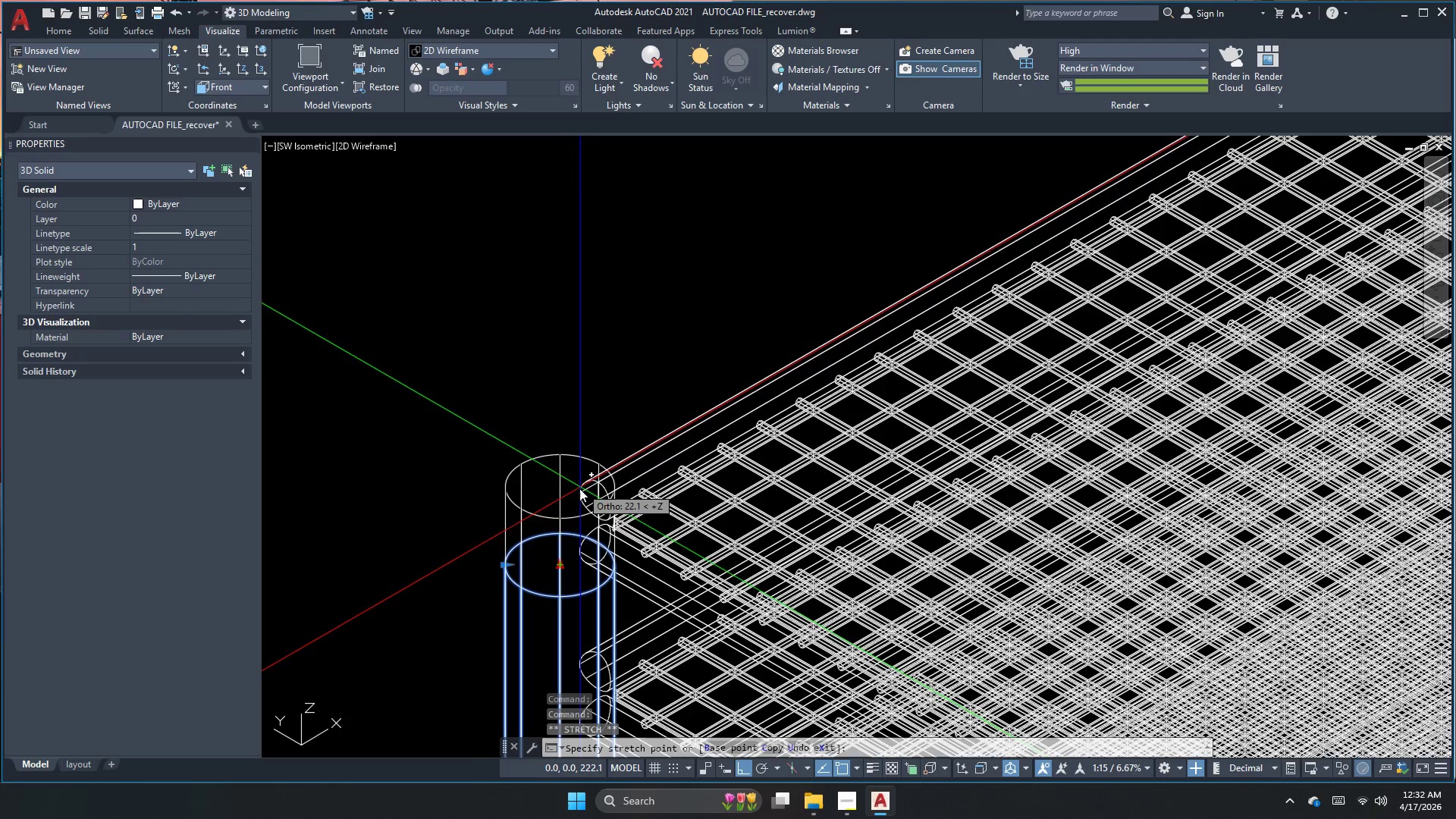 
wait(7.55)
 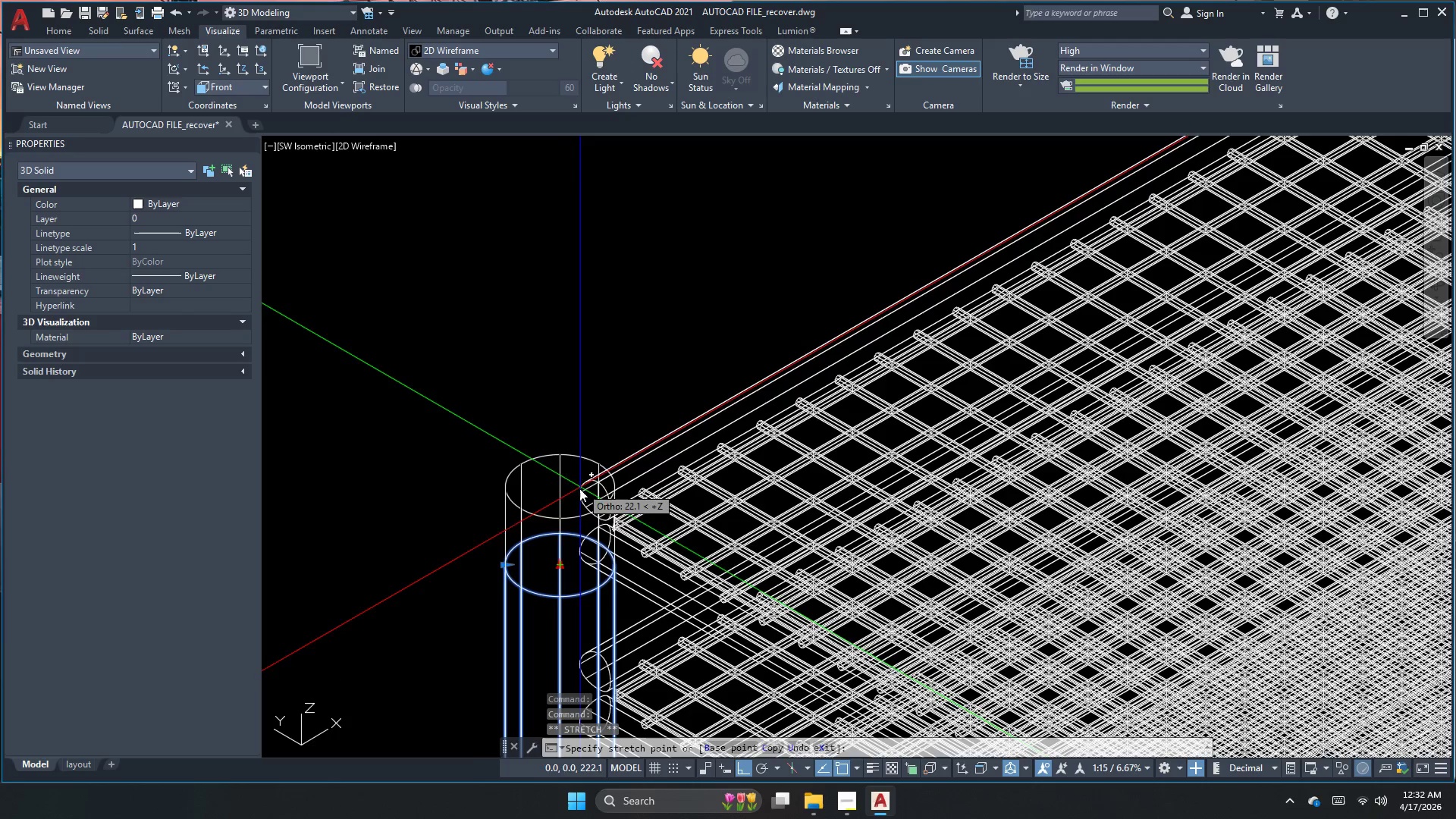 
key(Escape)
key(Escape)
key(Escape)
type(xl )
 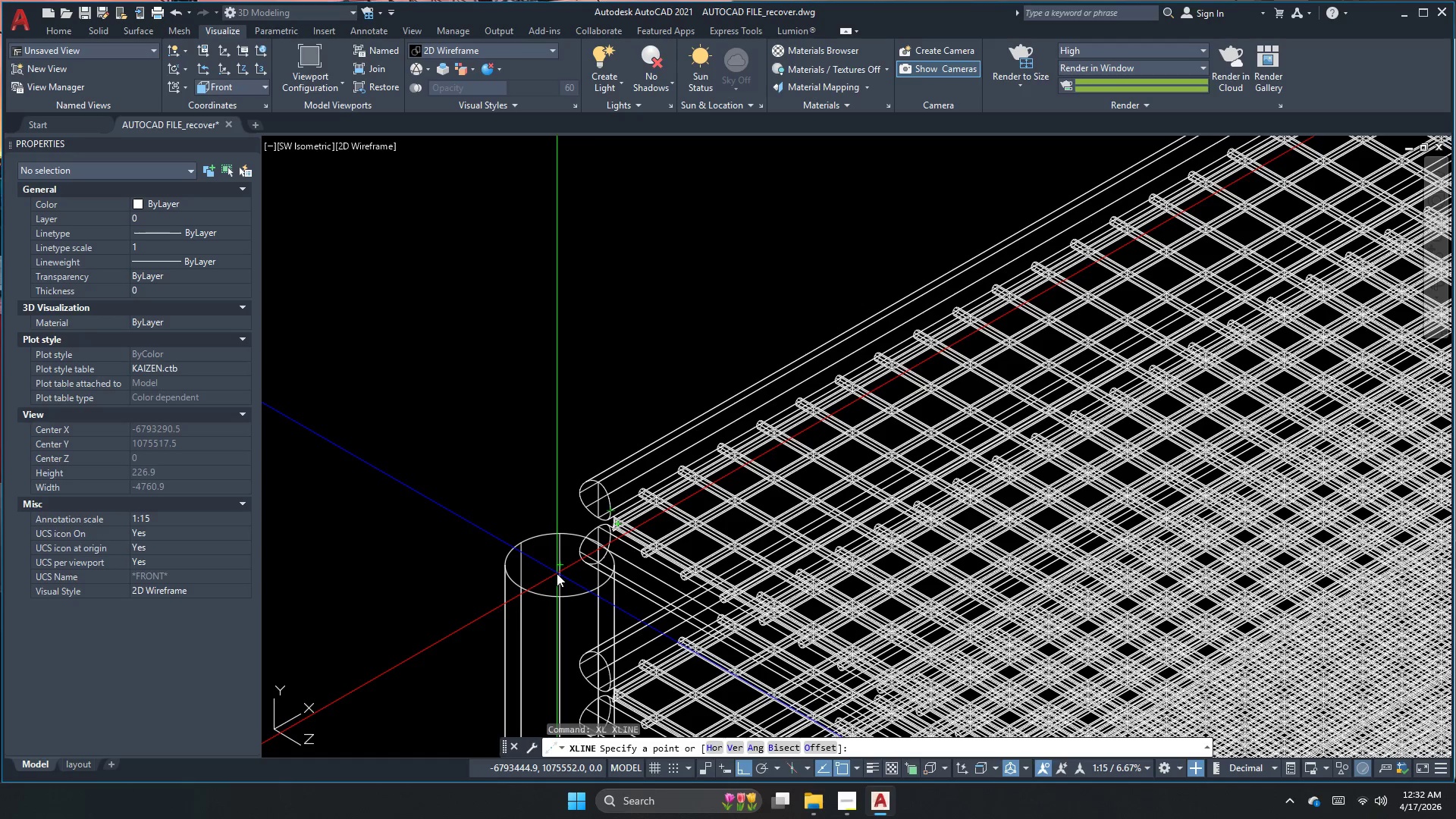 
scroll: coordinate [522, 515], scroll_direction: down, amount: 2.0
 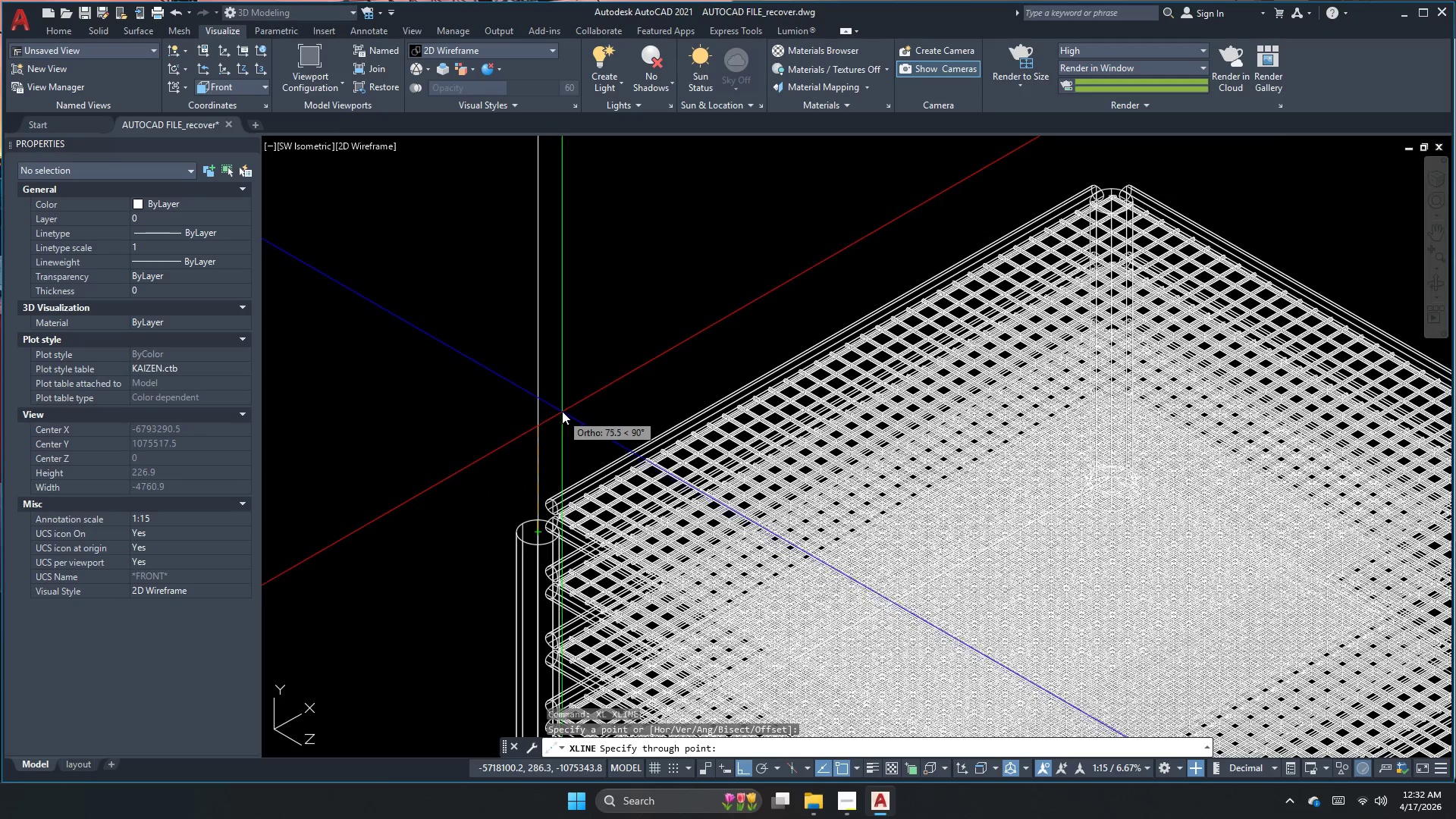 
left_click([562, 411])
 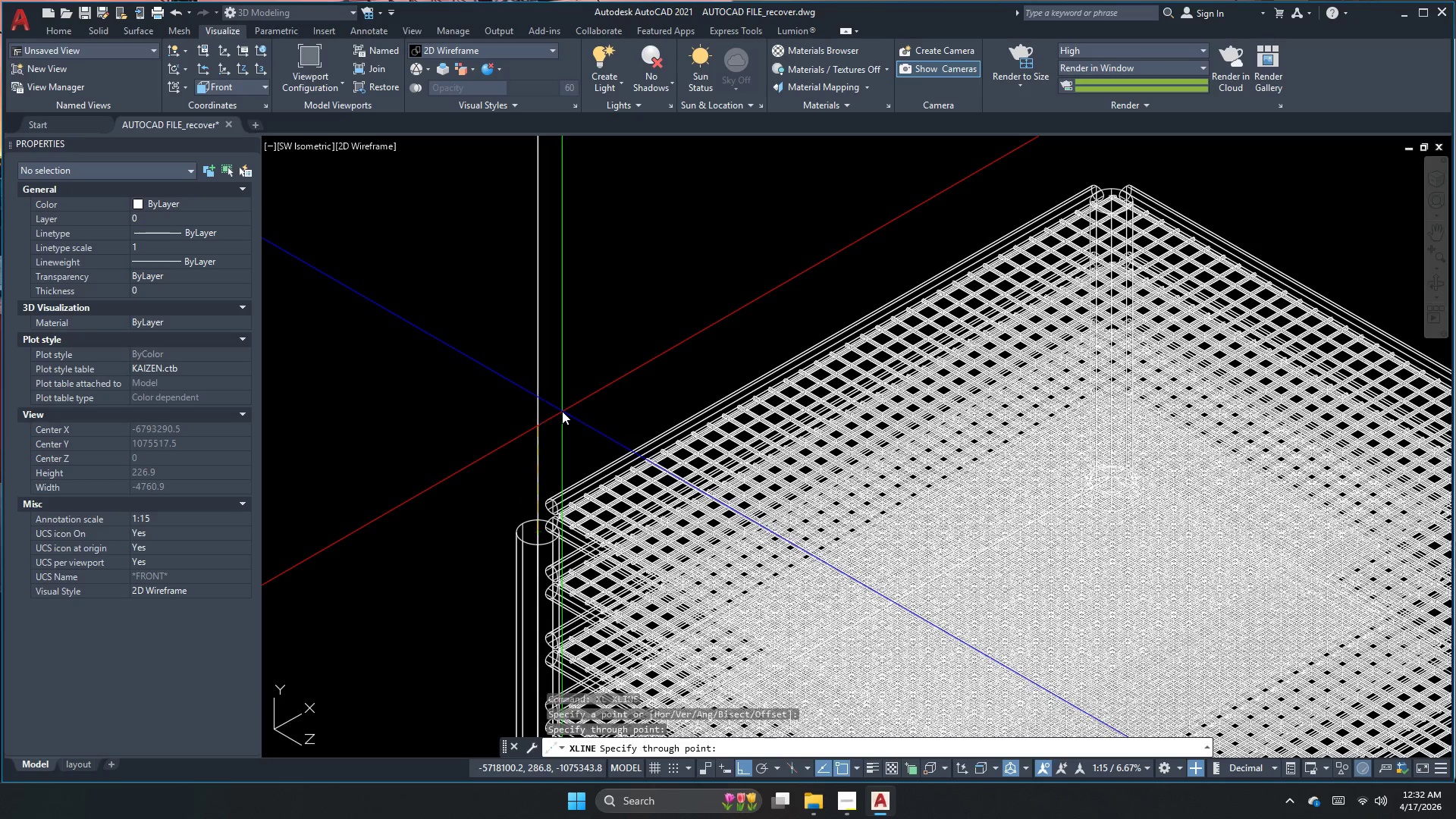 
key(Escape)
 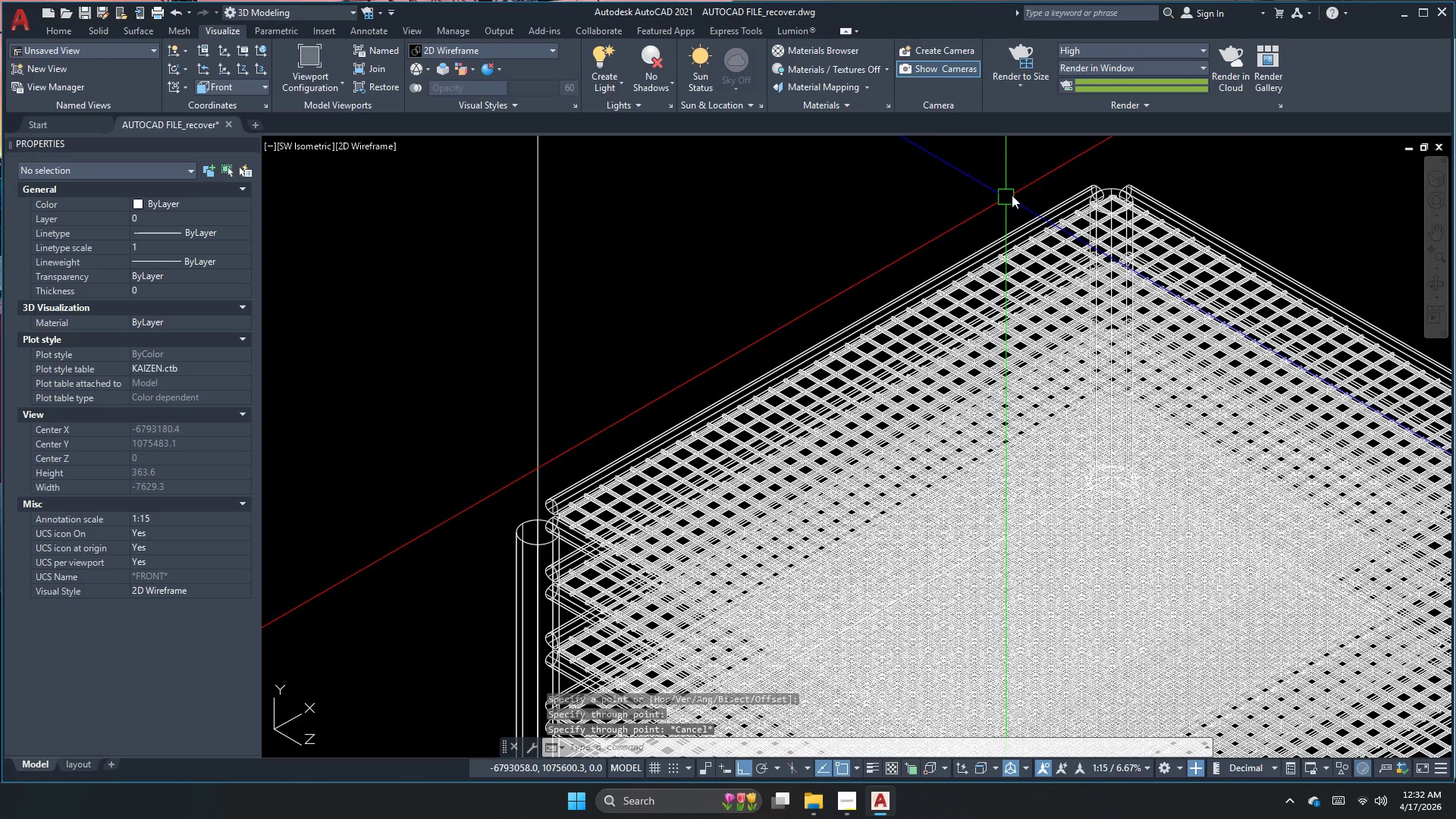 
key(Space)
 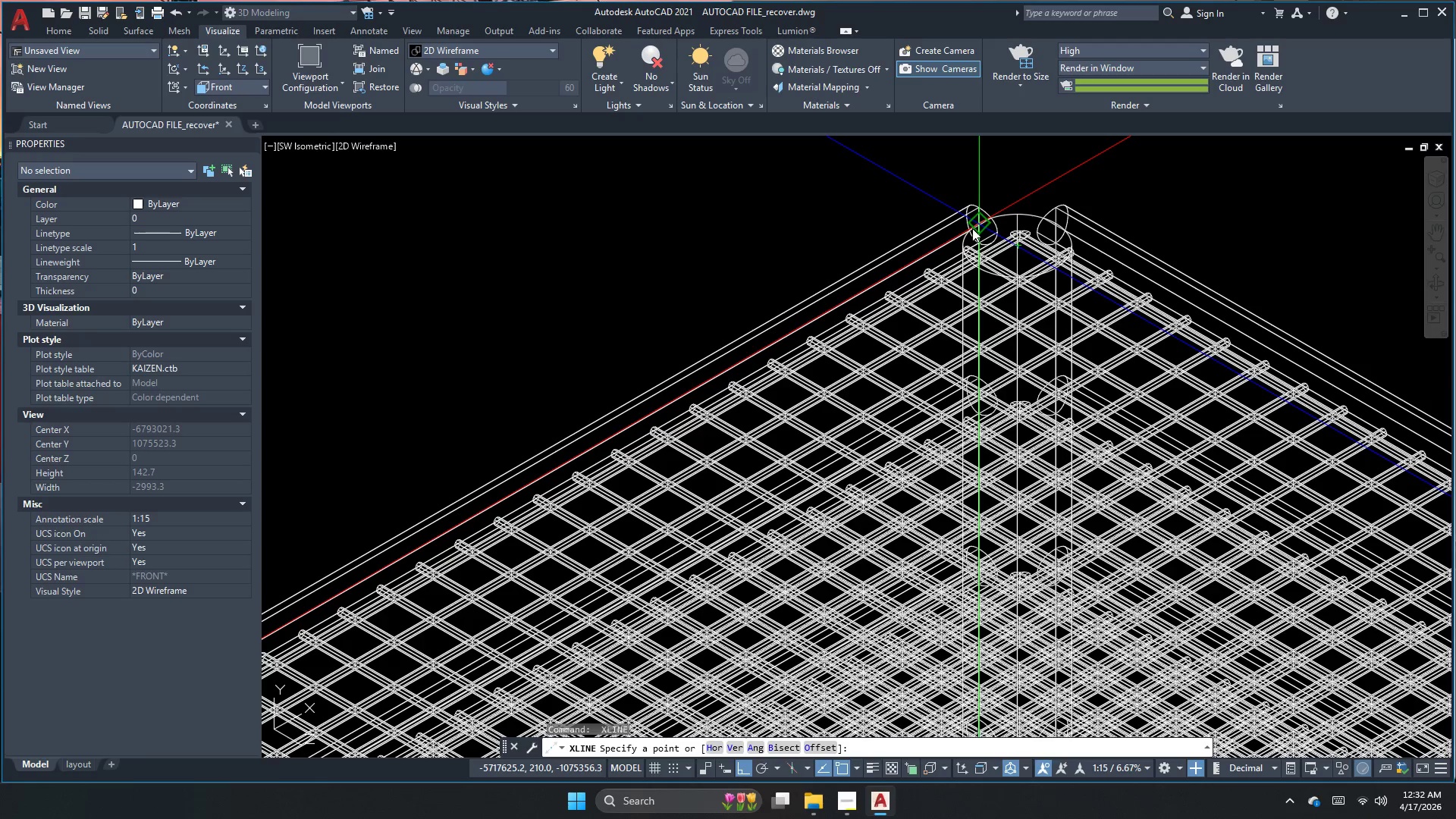 
scroll: coordinate [1003, 206], scroll_direction: up, amount: 7.0
 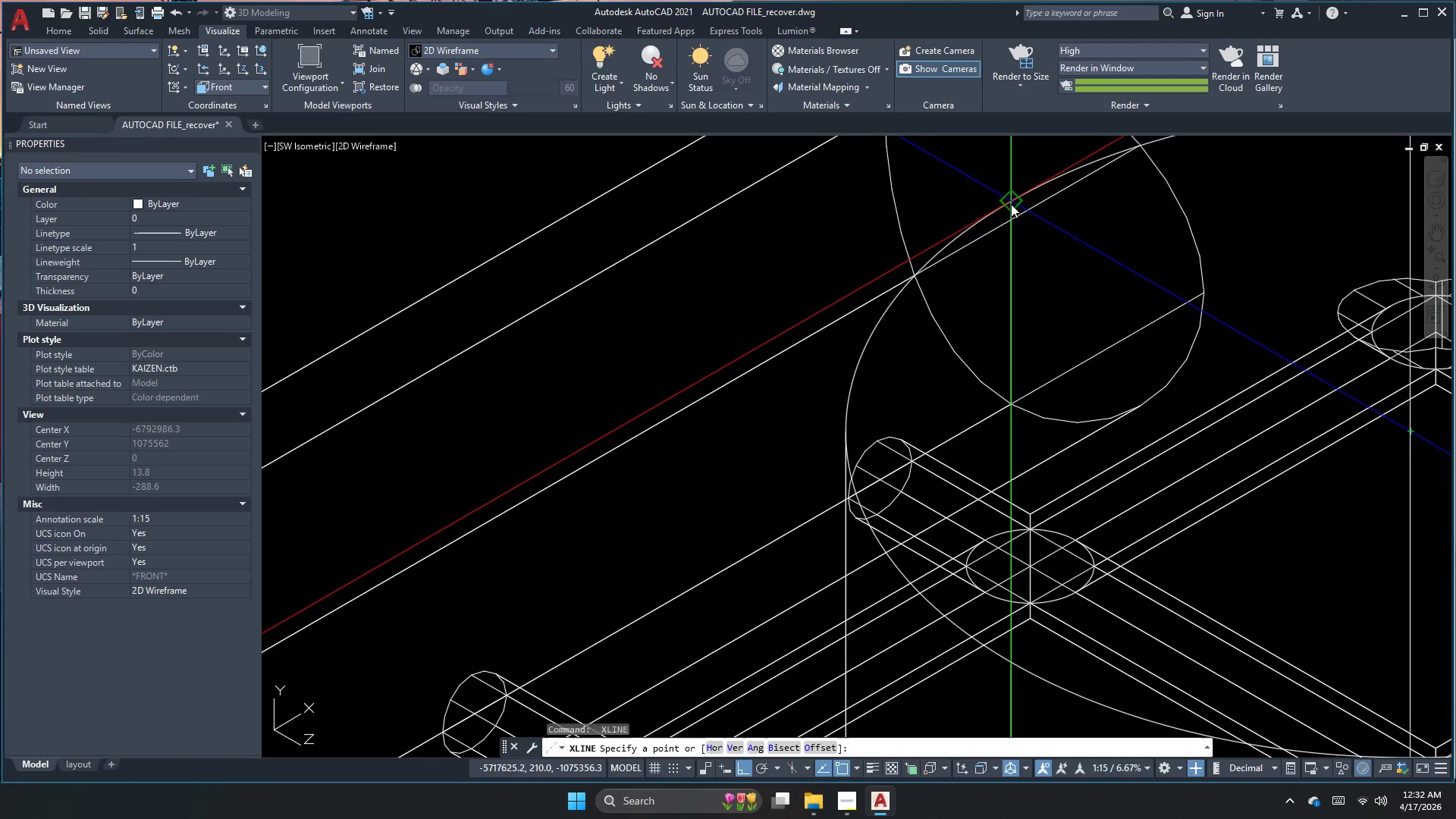 
scroll: coordinate [961, 287], scroll_direction: down, amount: 7.0
 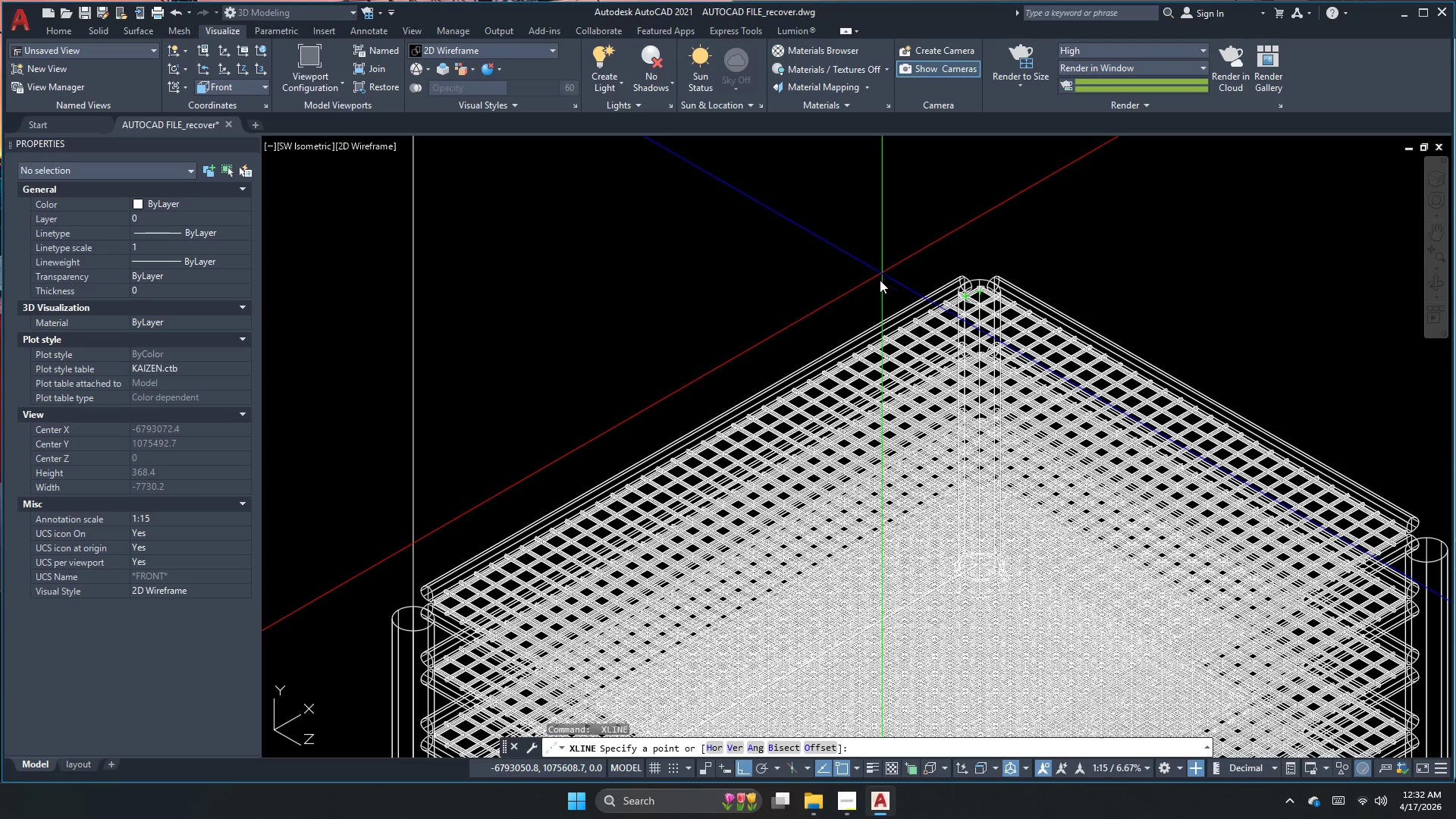 
key(Escape)
 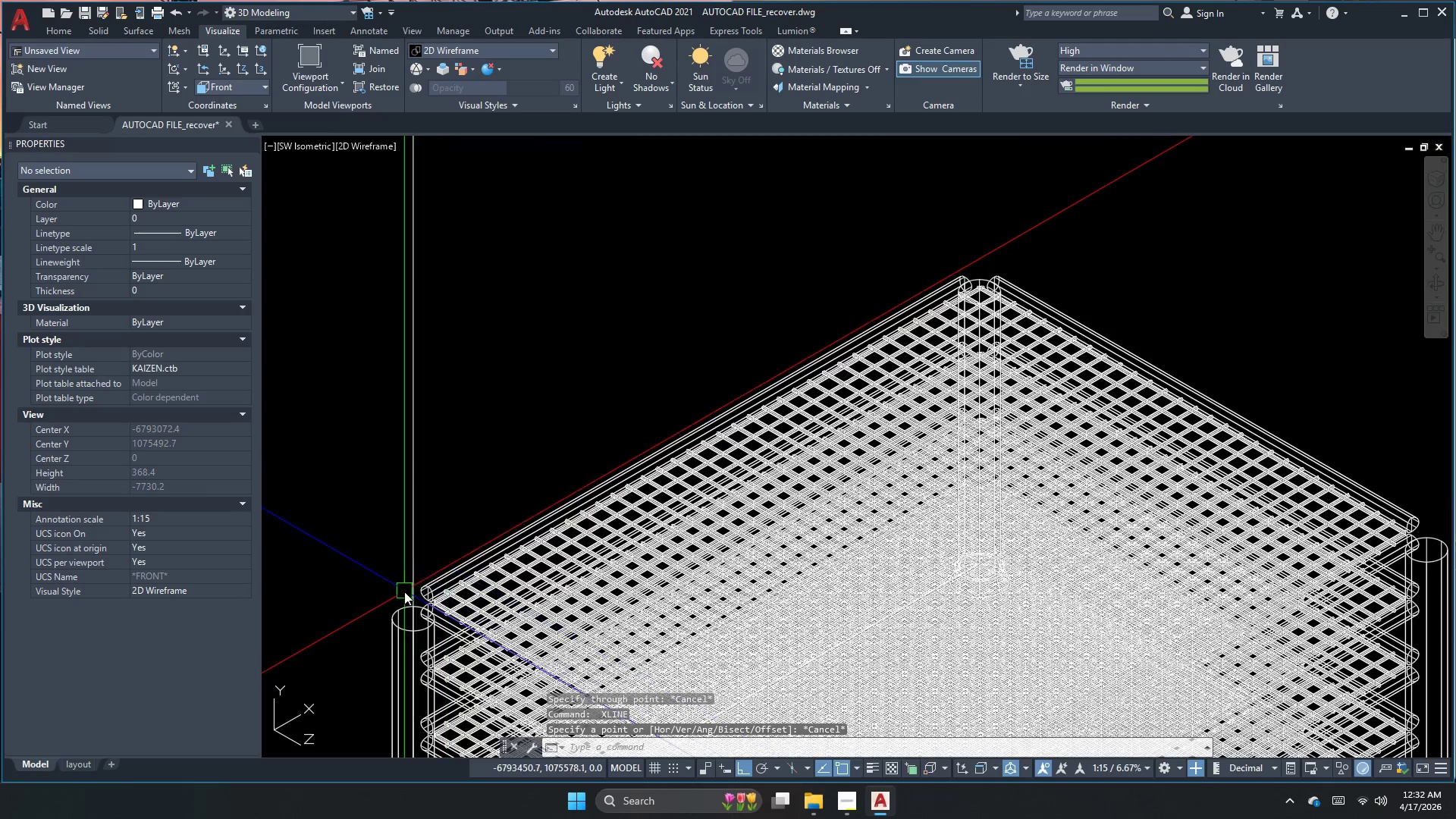 
key(Space)
 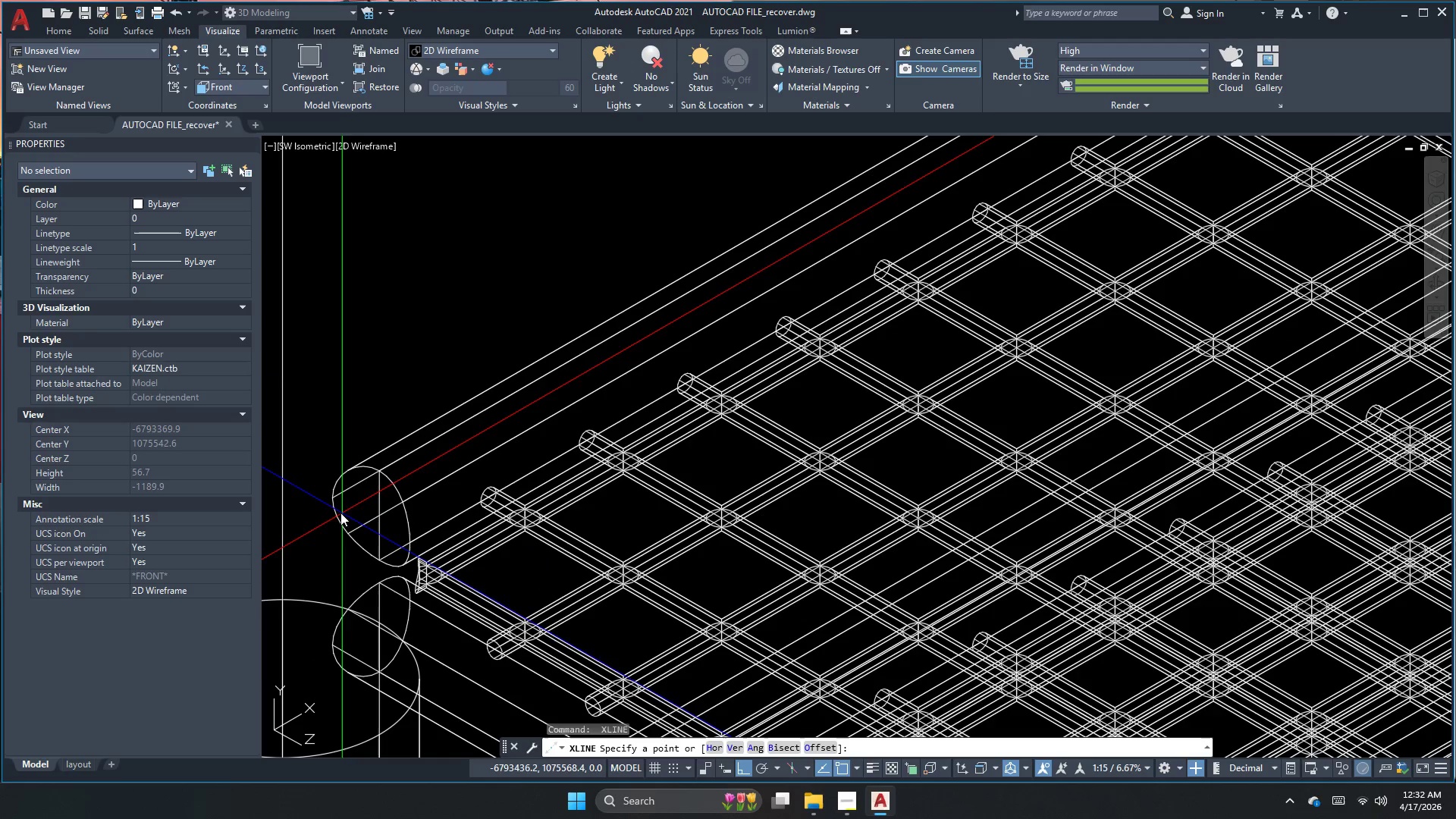 
scroll: coordinate [487, 581], scroll_direction: up, amount: 4.0
 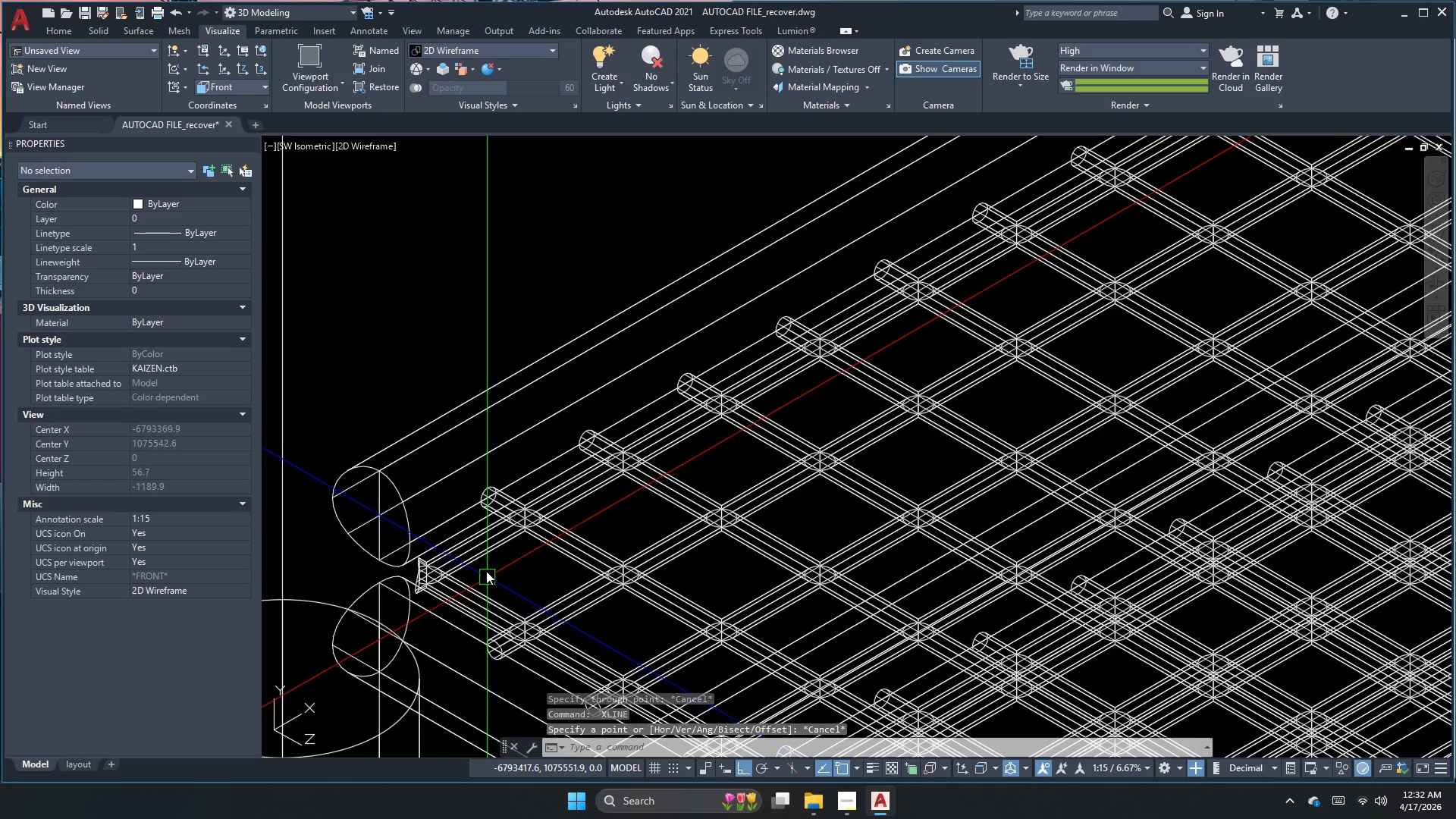 
left_click([332, 499])
 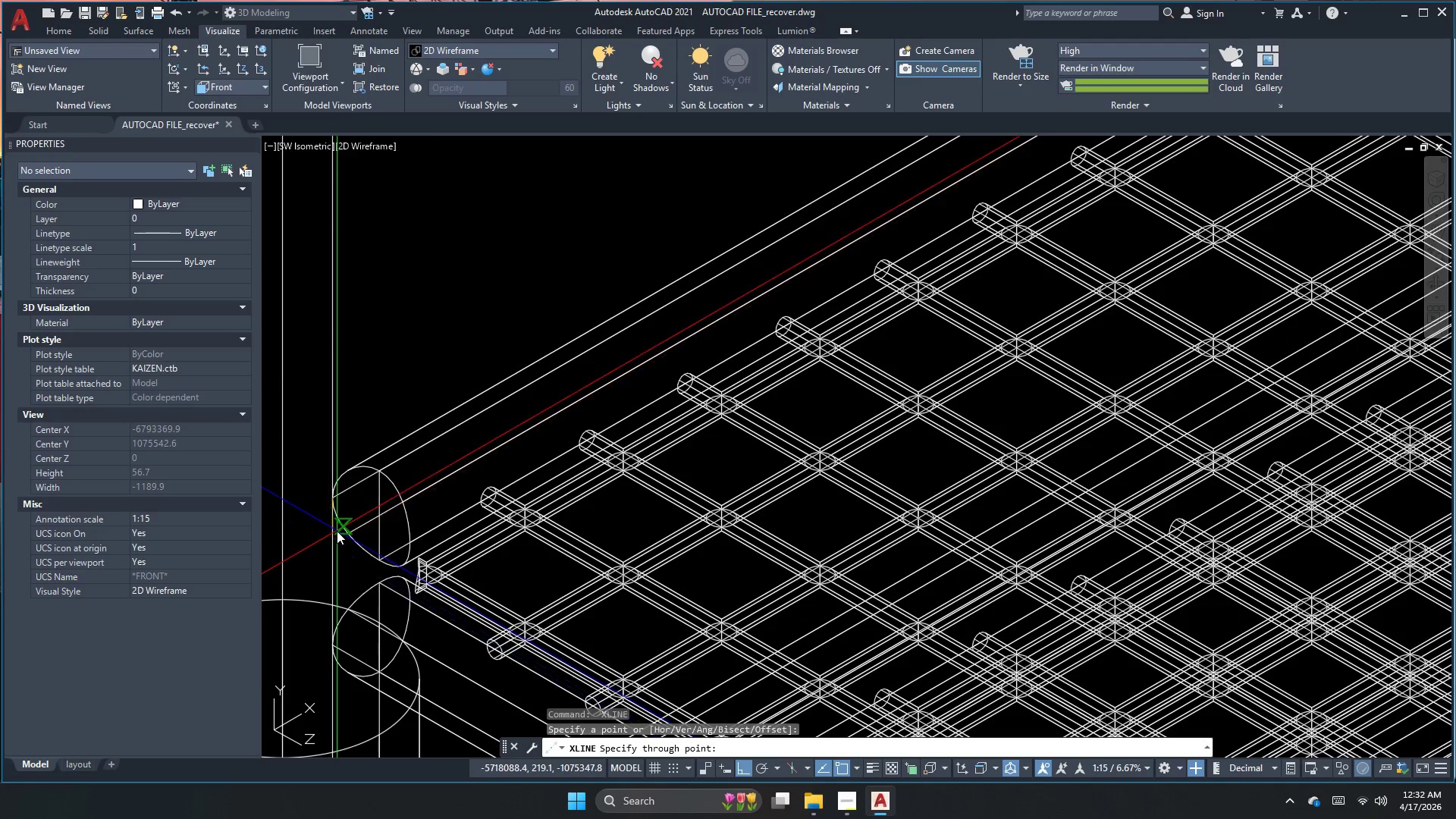 
scroll: coordinate [371, 513], scroll_direction: down, amount: 2.0
 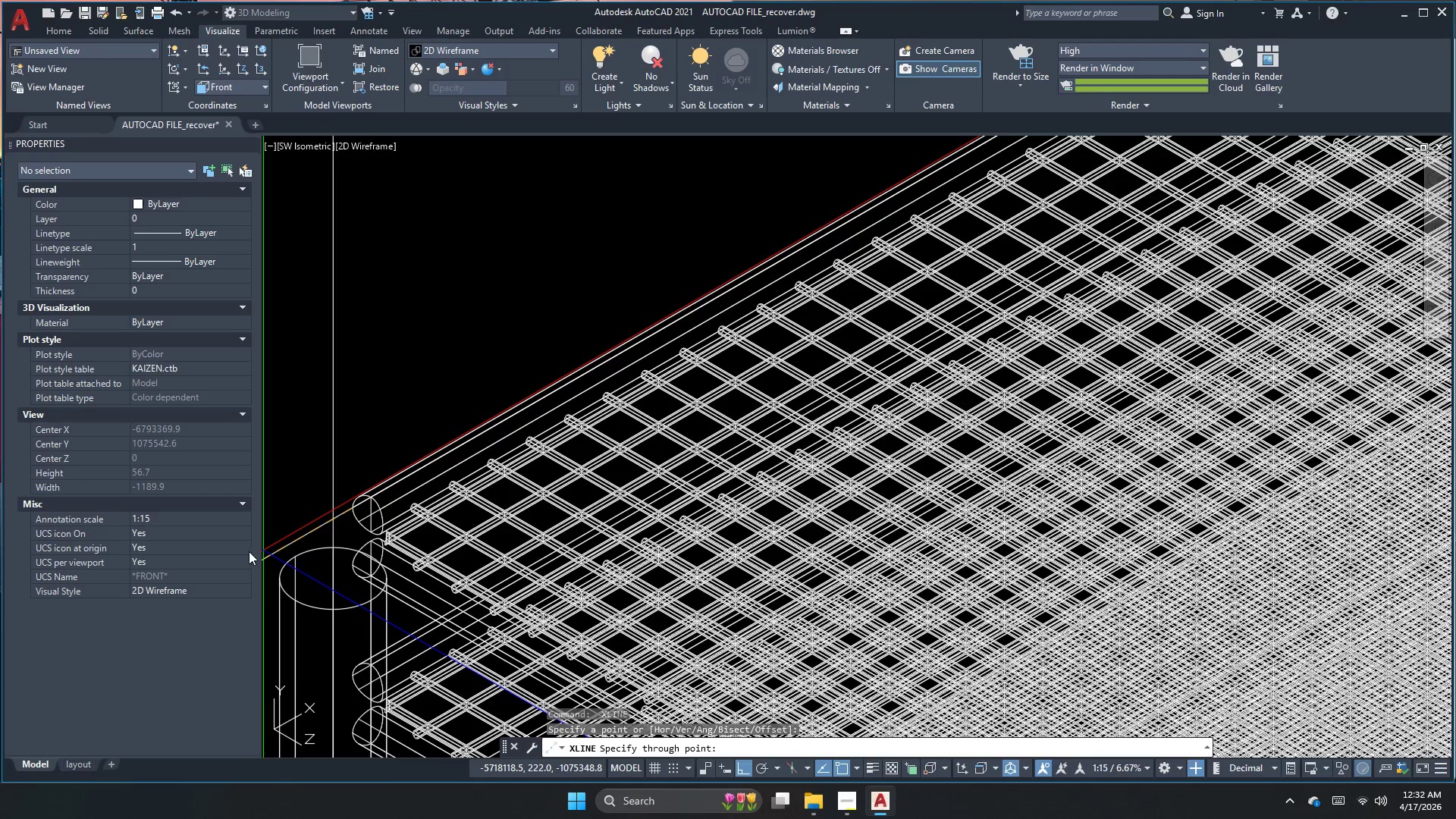 
key(Escape)
 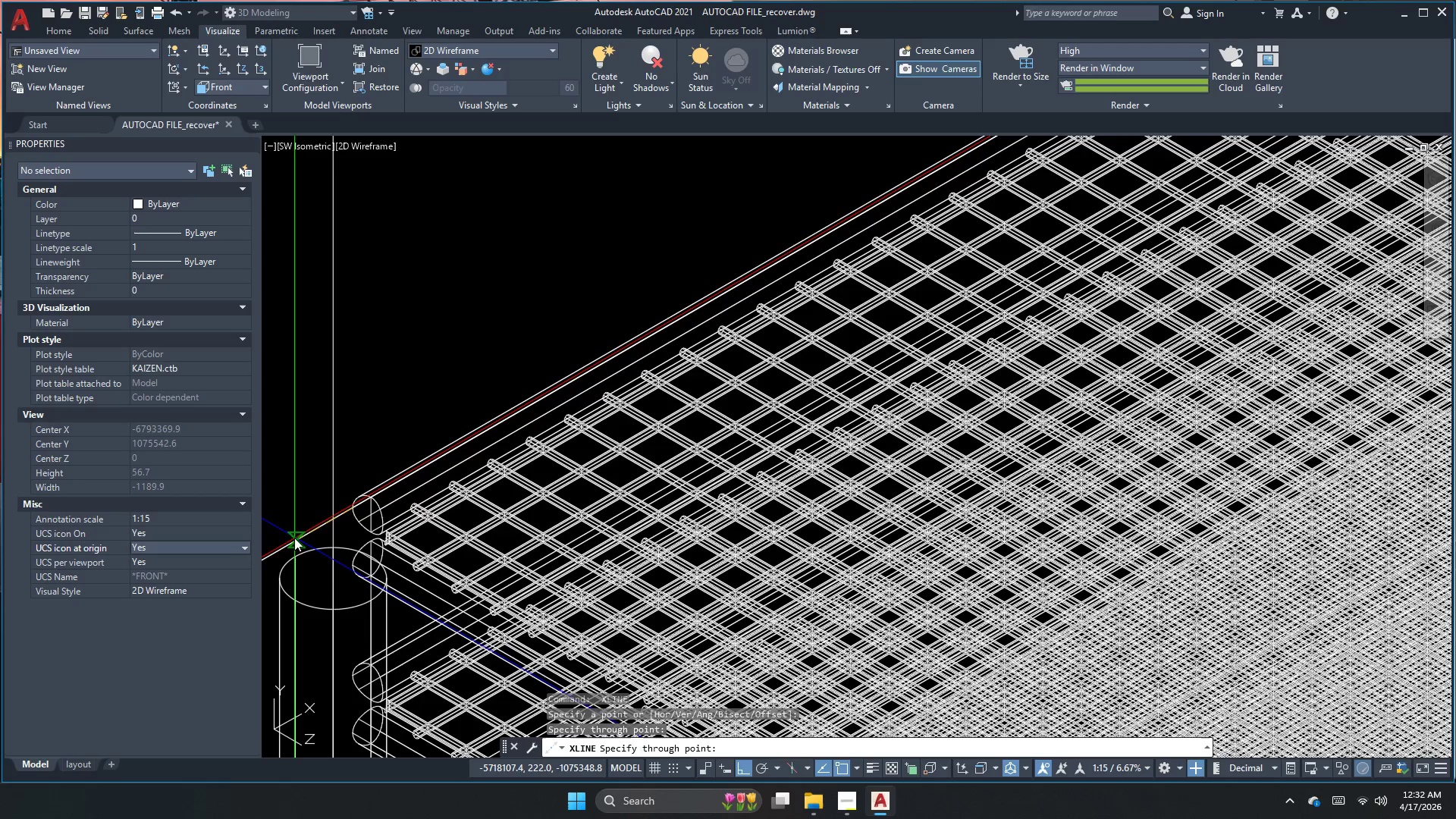 
key(Escape)
 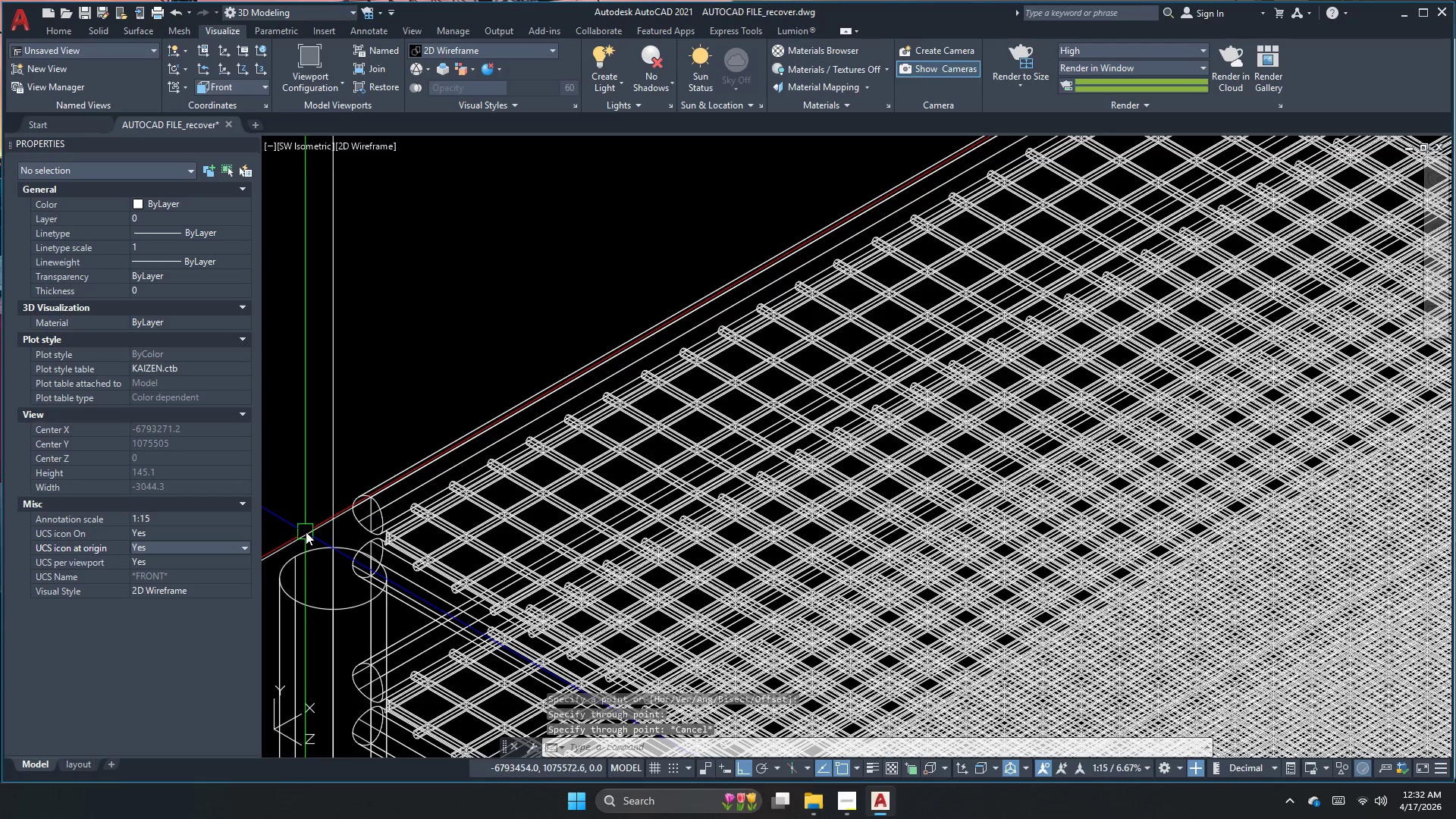 
key(Escape)
 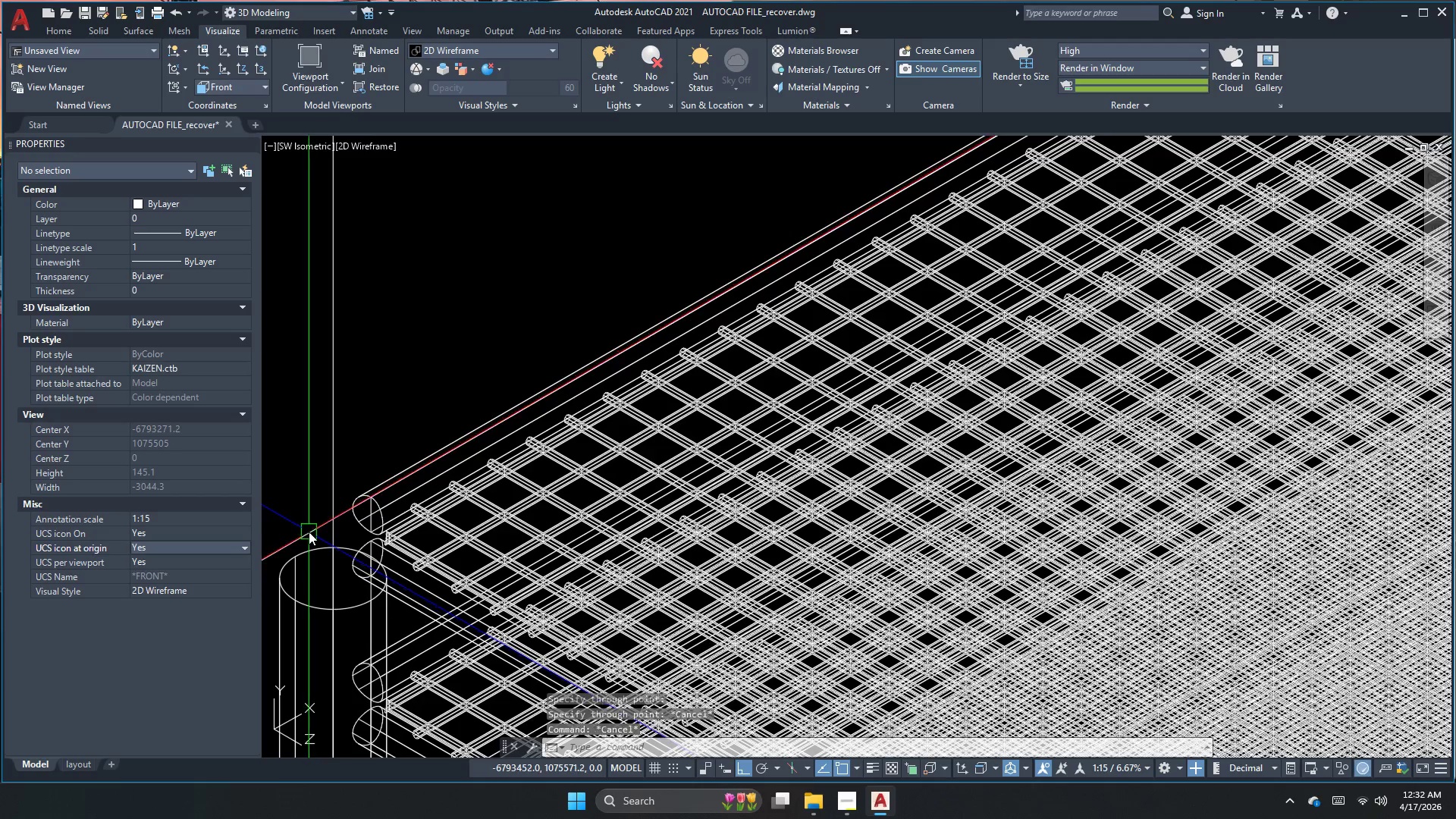 
left_click([309, 532])
 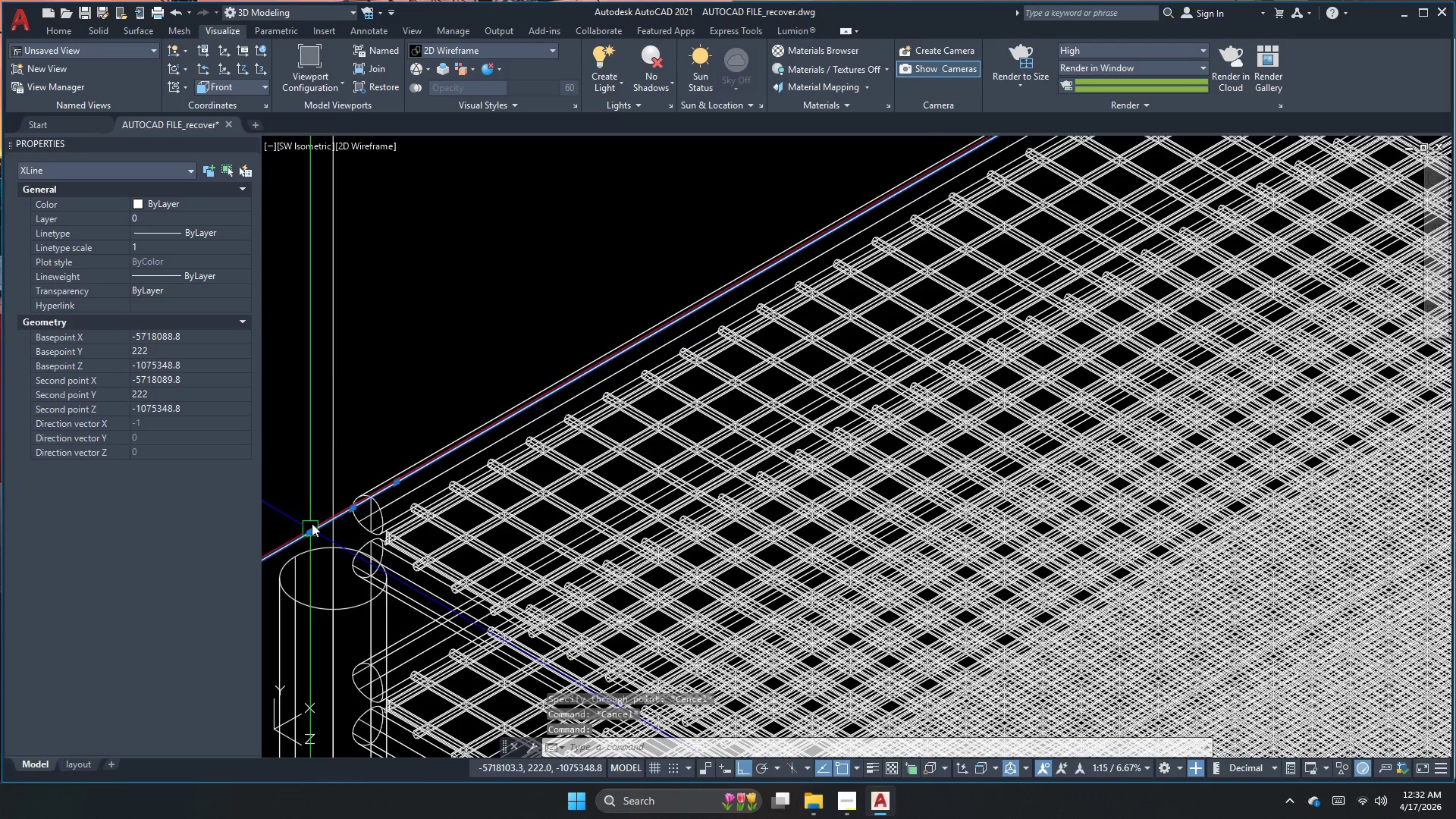 
key(M)
 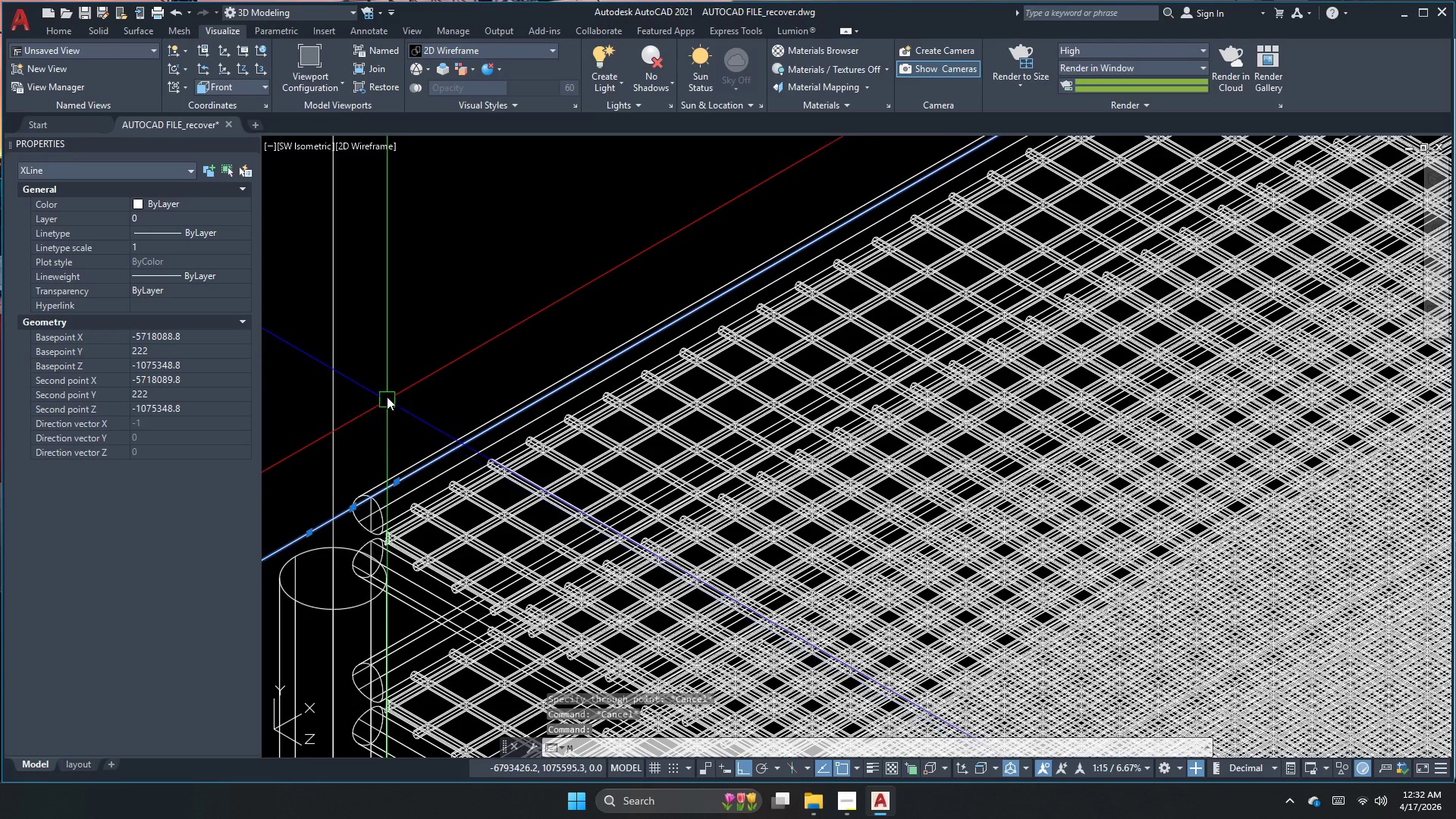 
key(Space)
 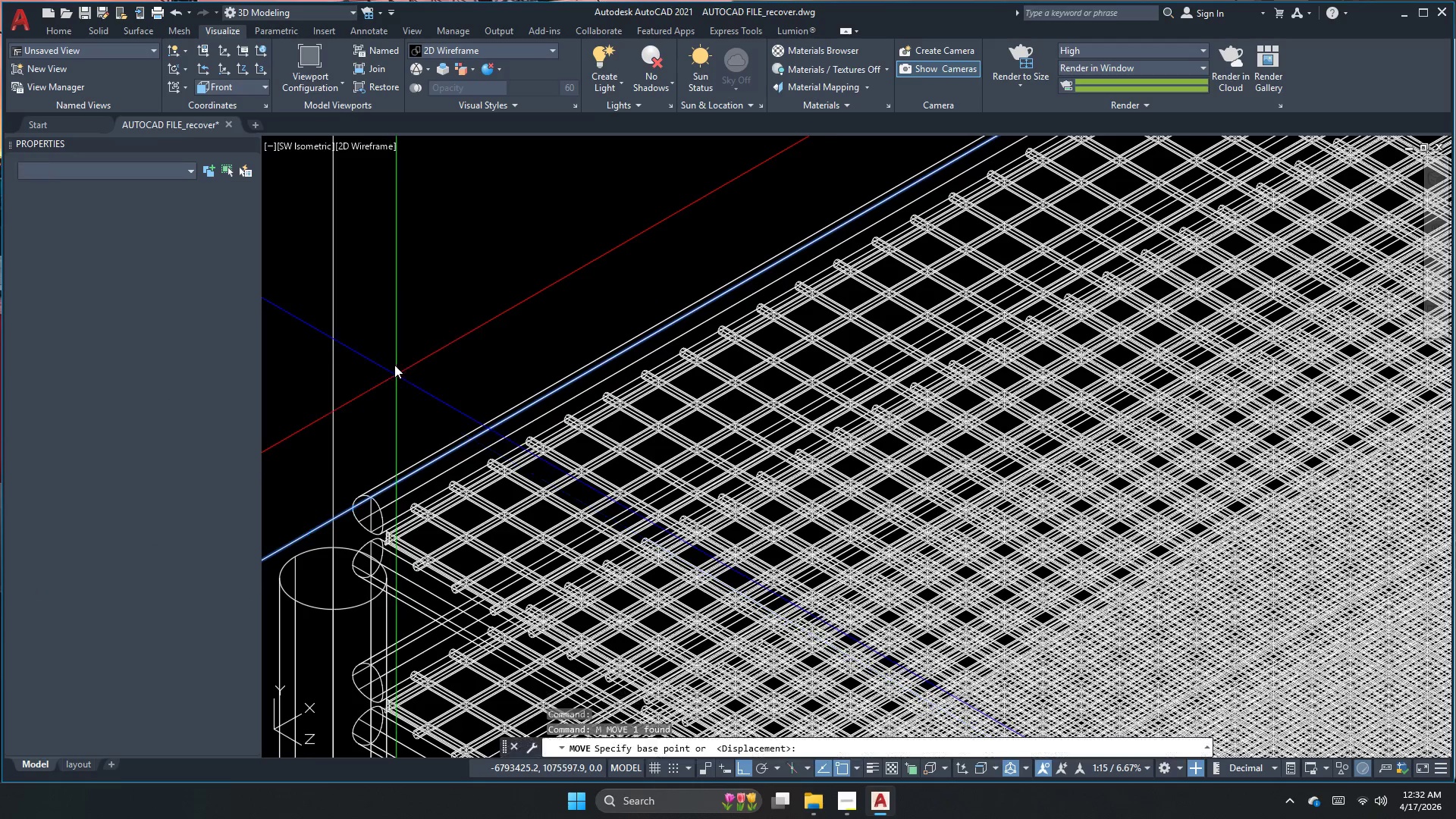 
left_click([394, 359])
 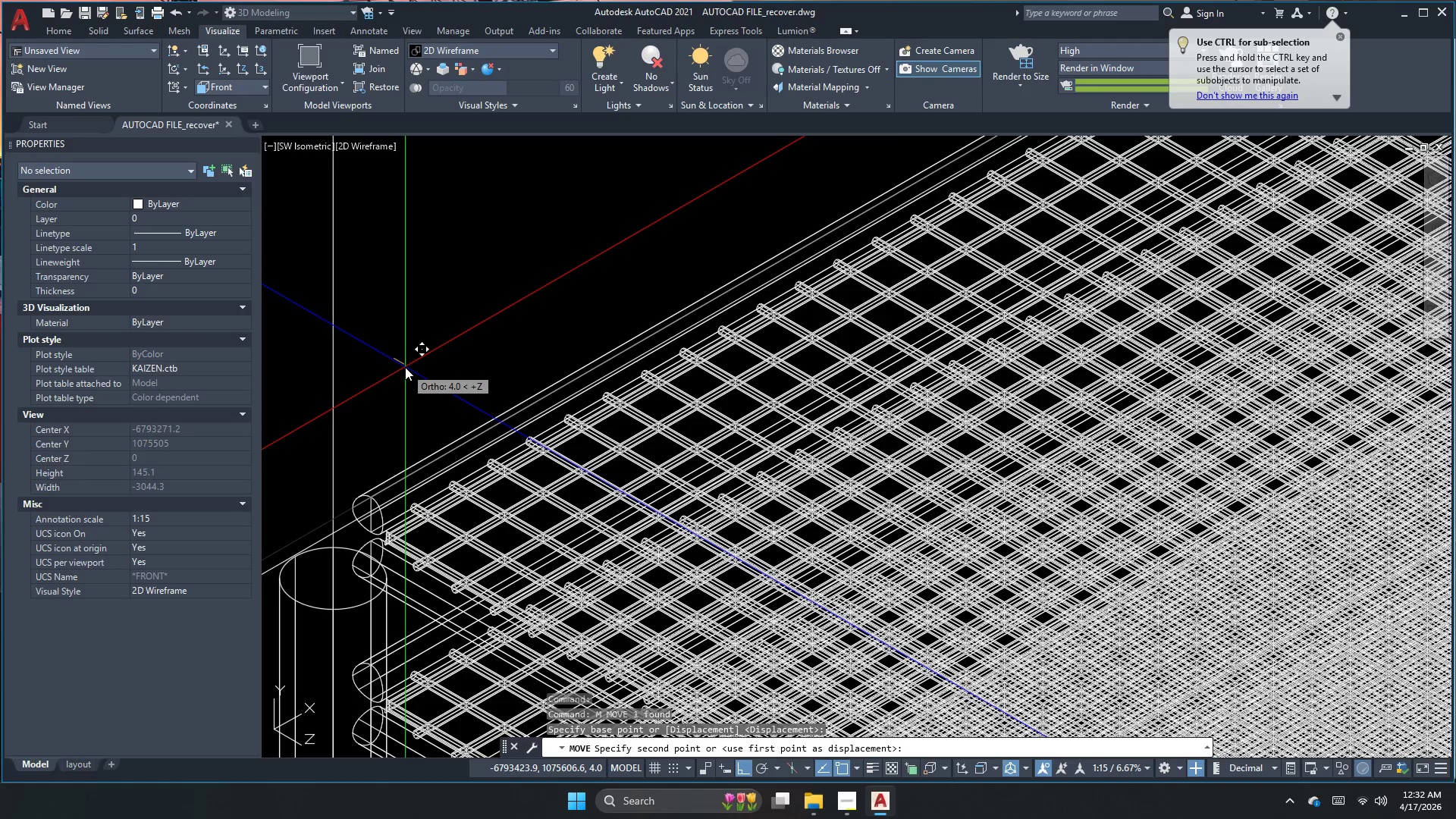 
key(Numpad5)
 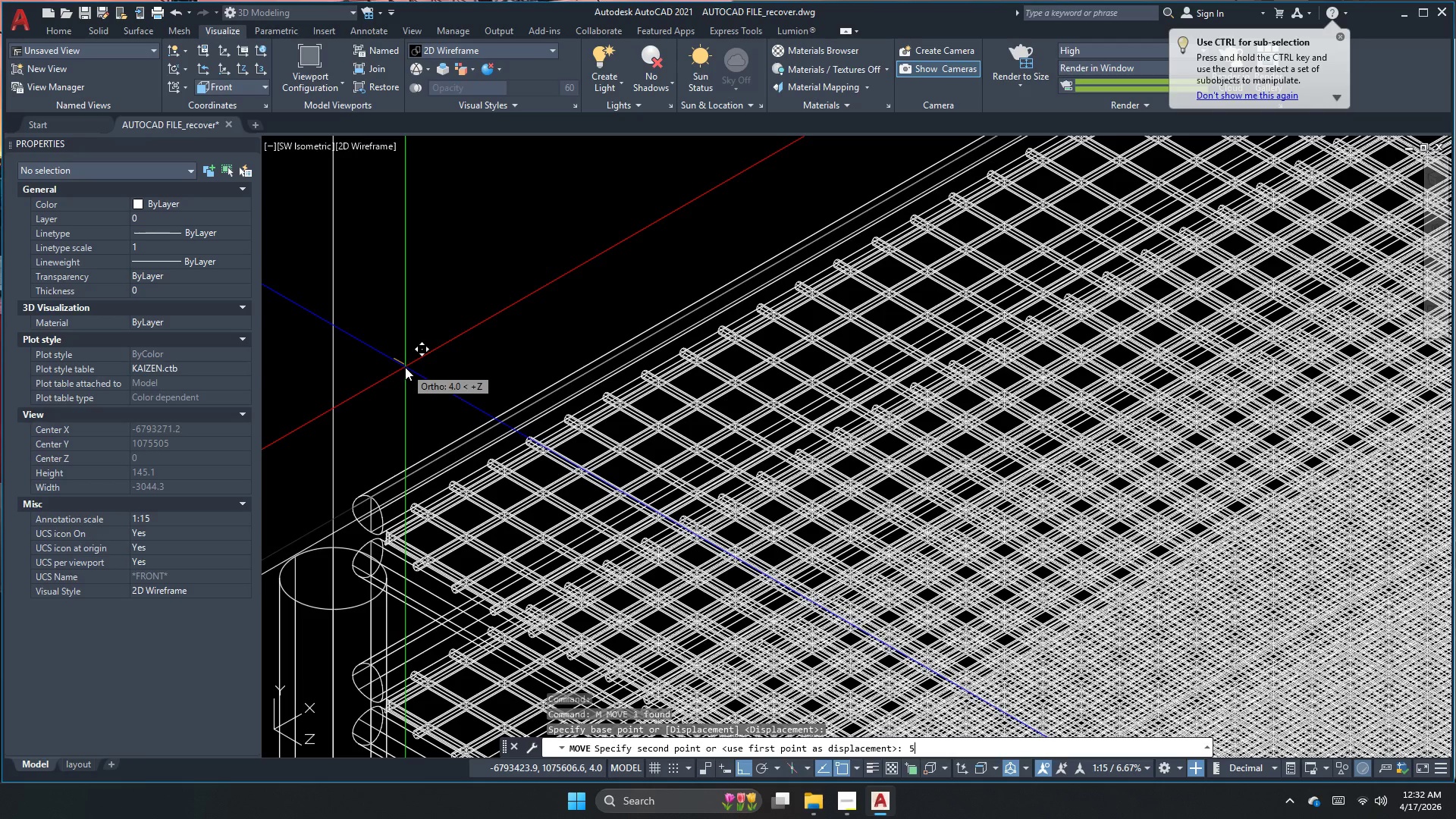 
key(NumpadEnter)
 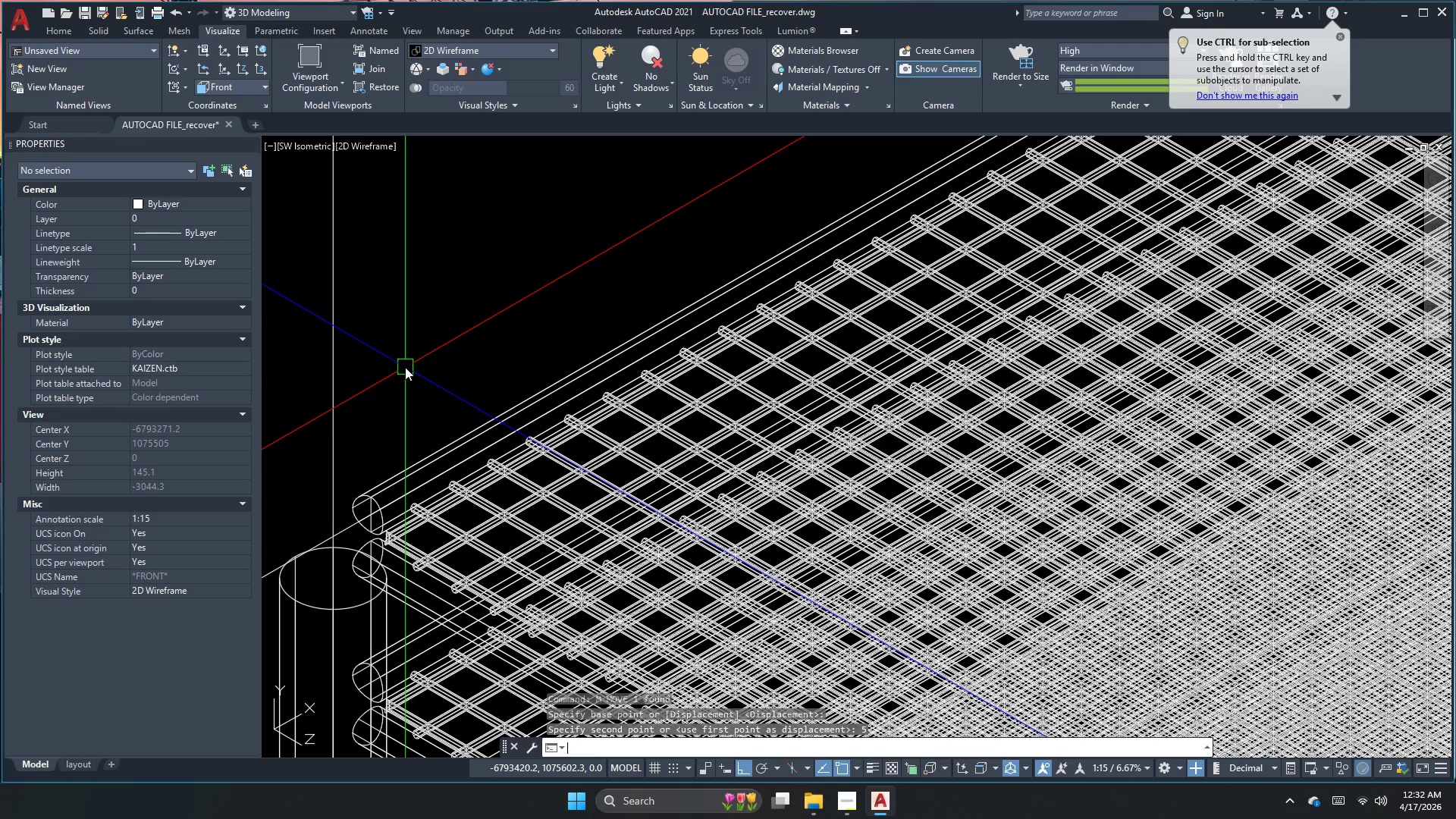 
key(Escape)
 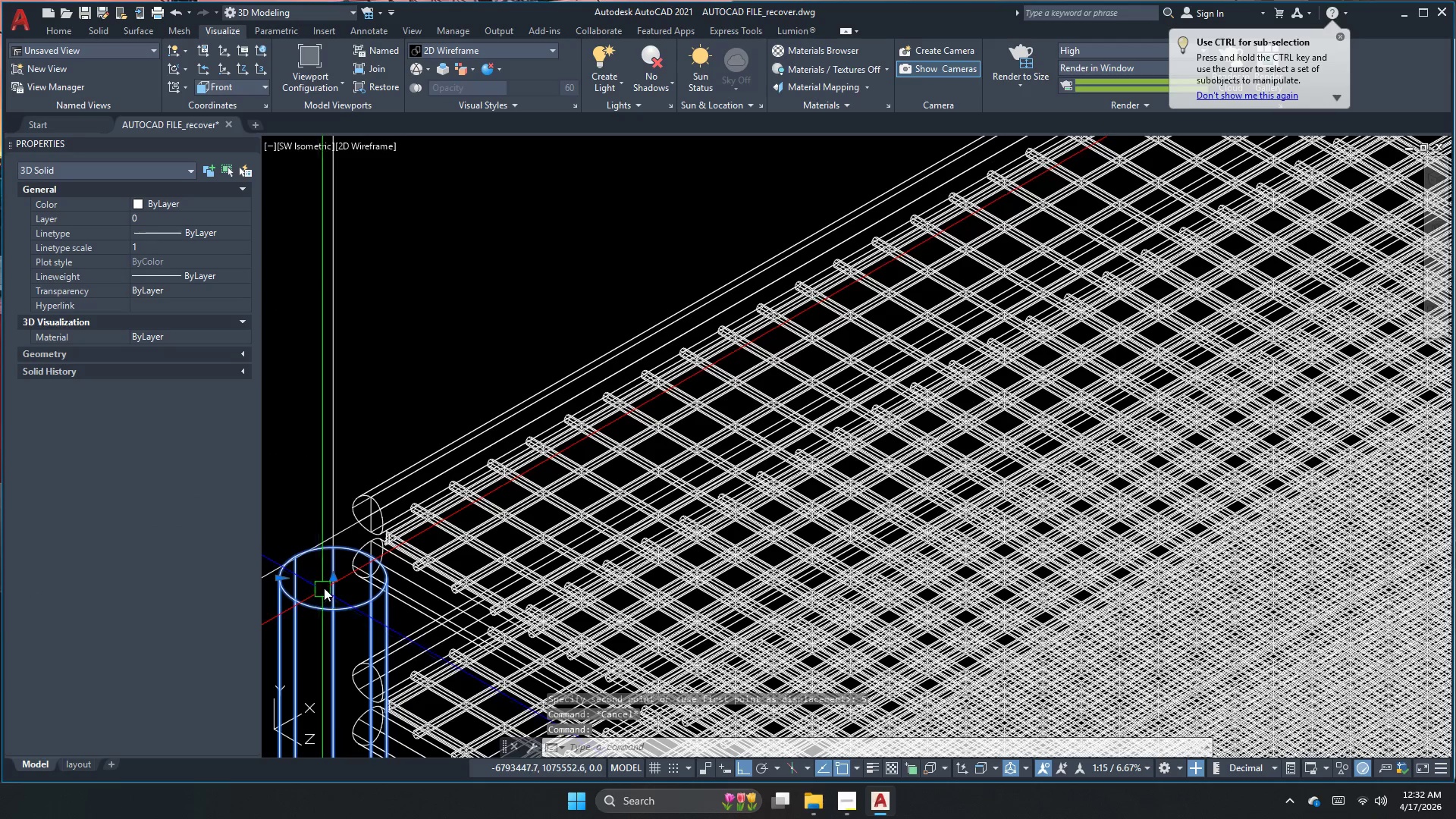 
double_click([331, 579])
 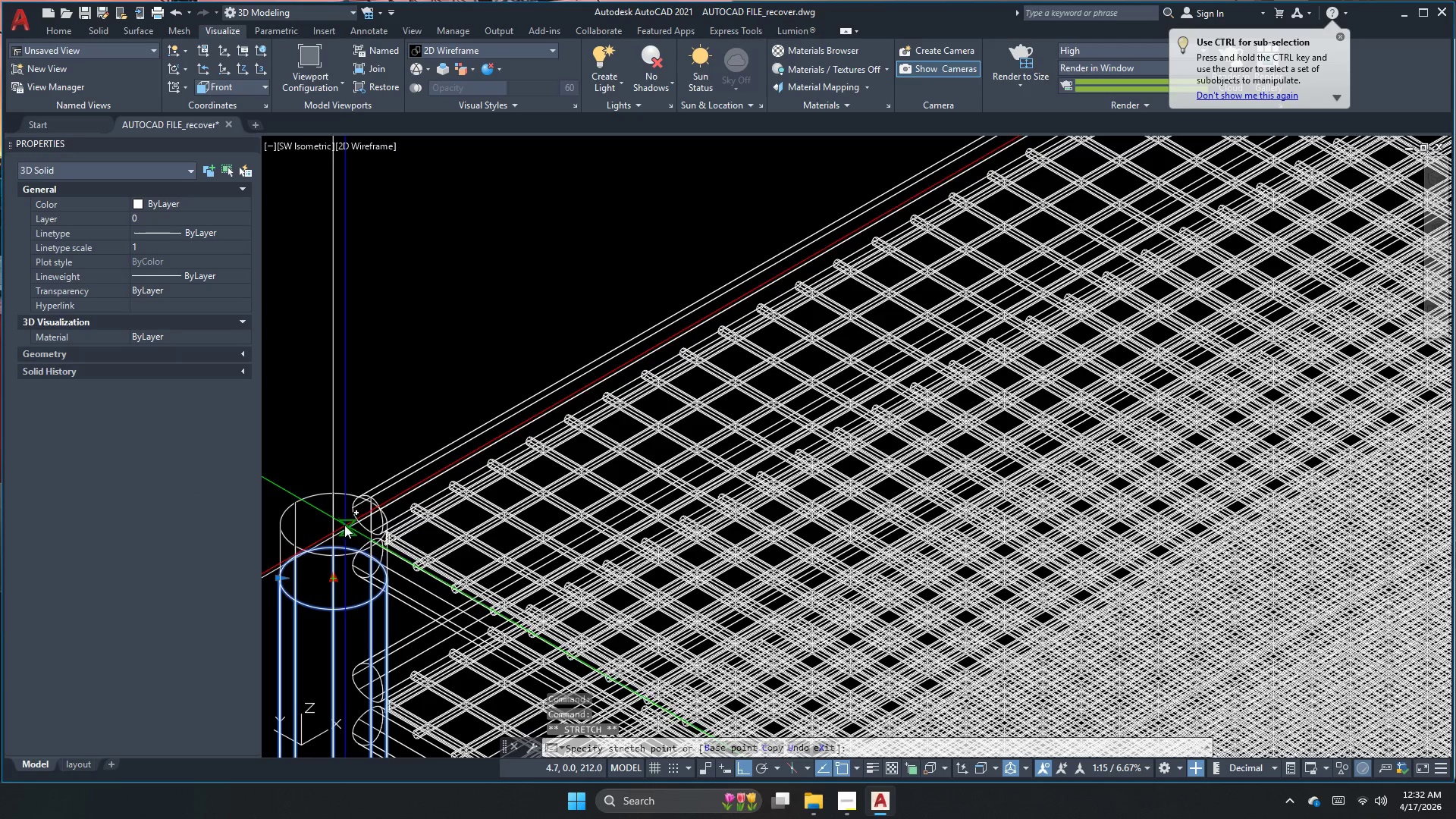 
left_click([334, 536])
 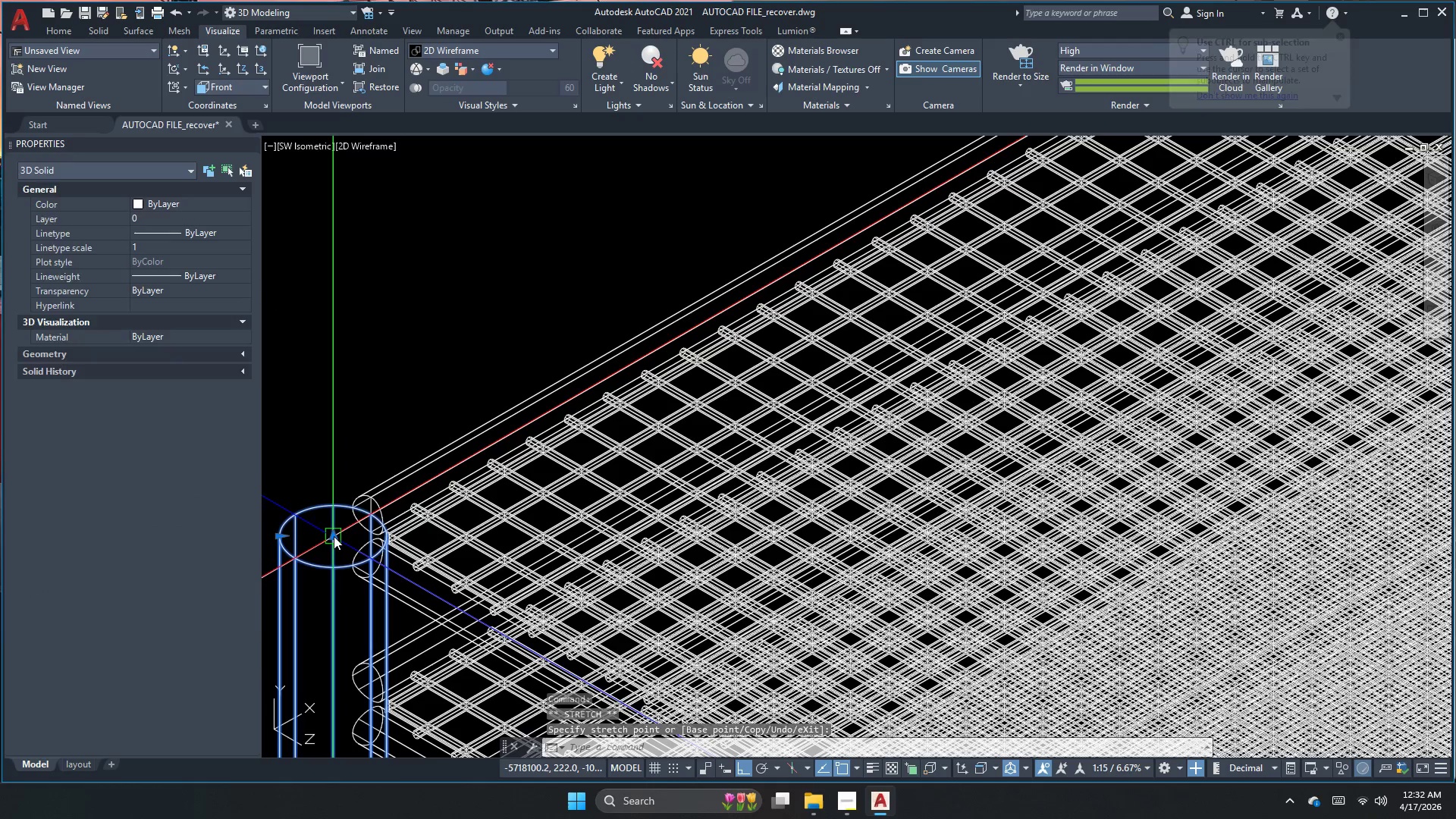 
key(Escape)
 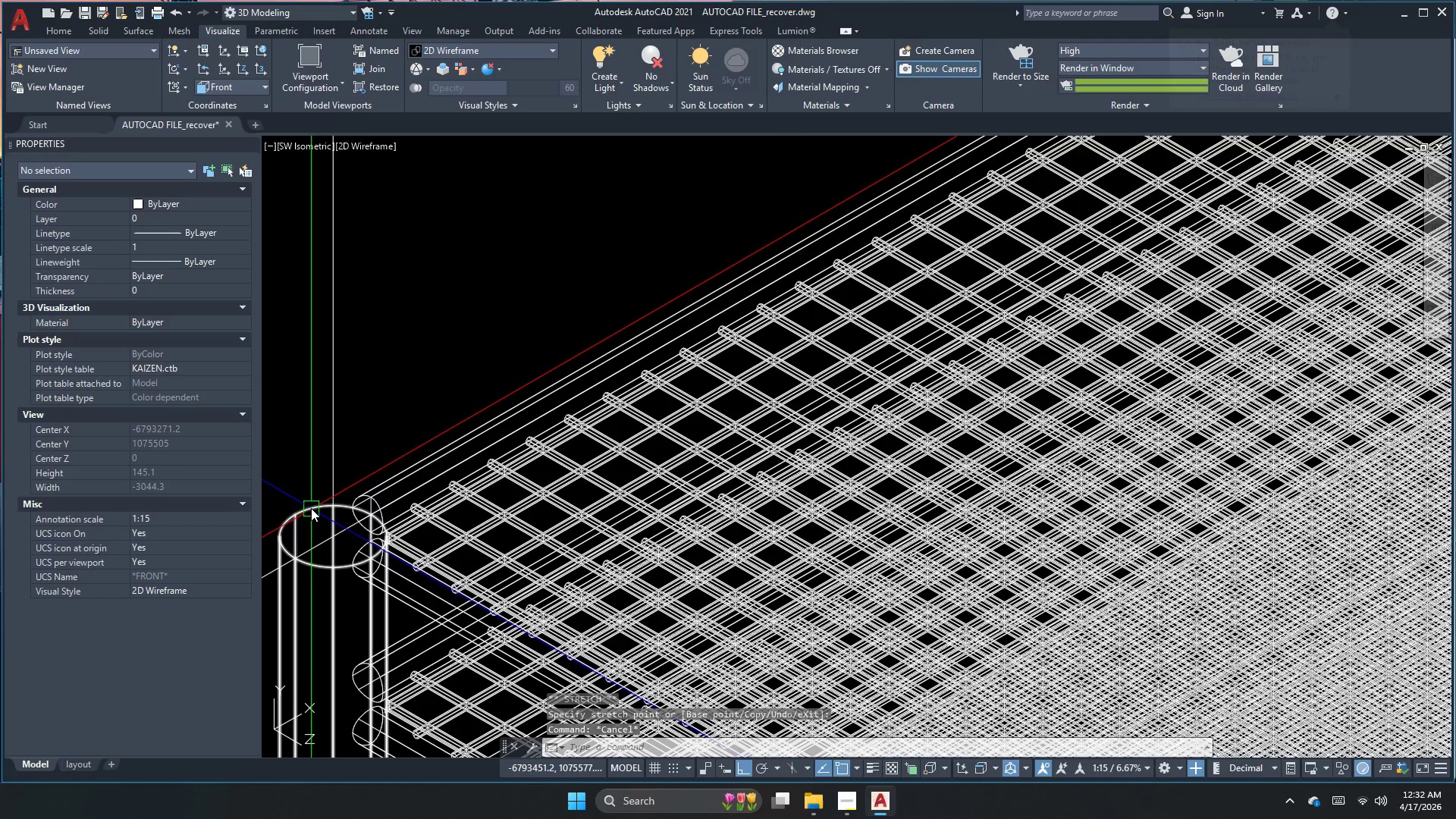 
left_click([309, 503])
 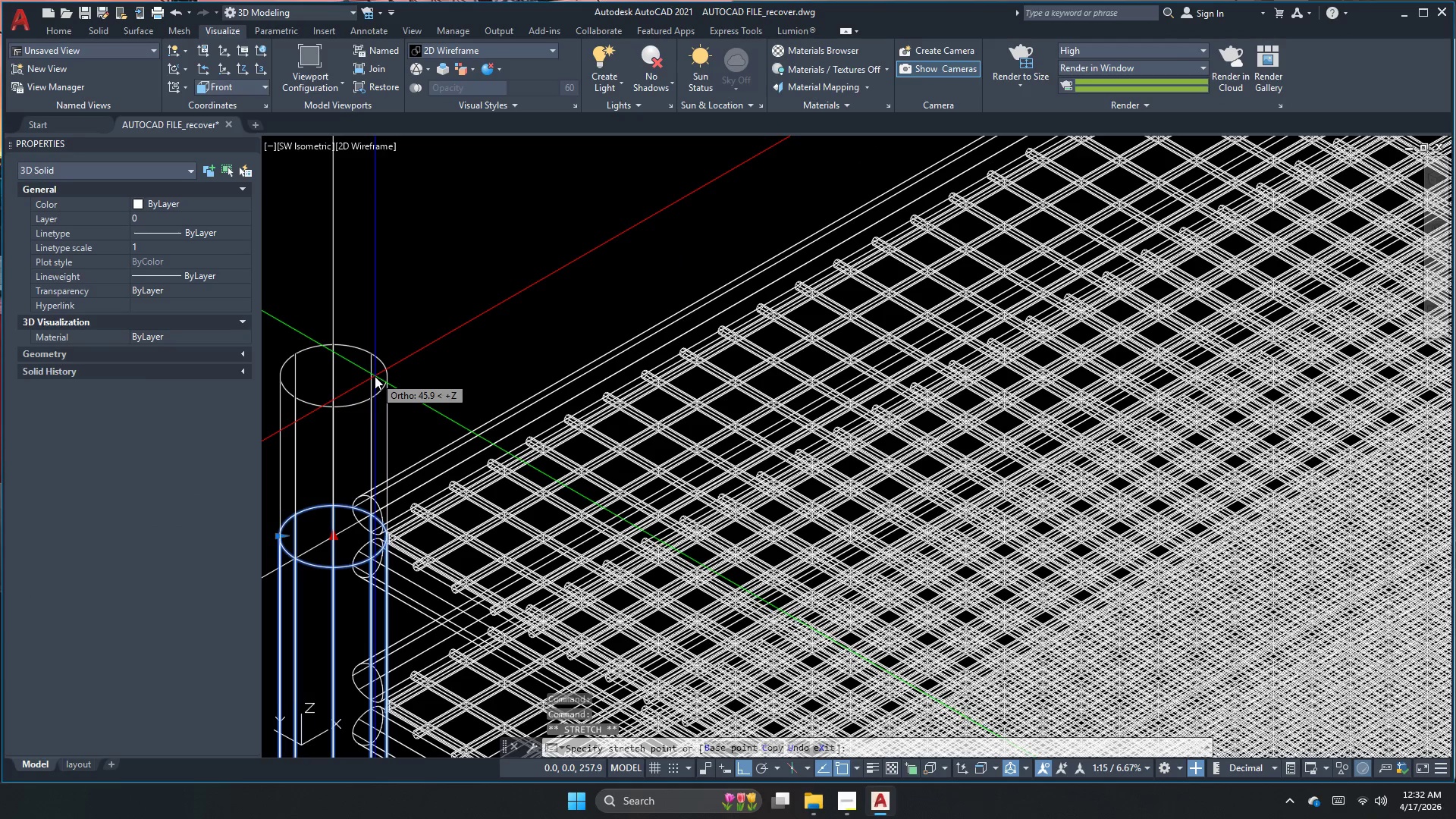 
key(Numpad1)
 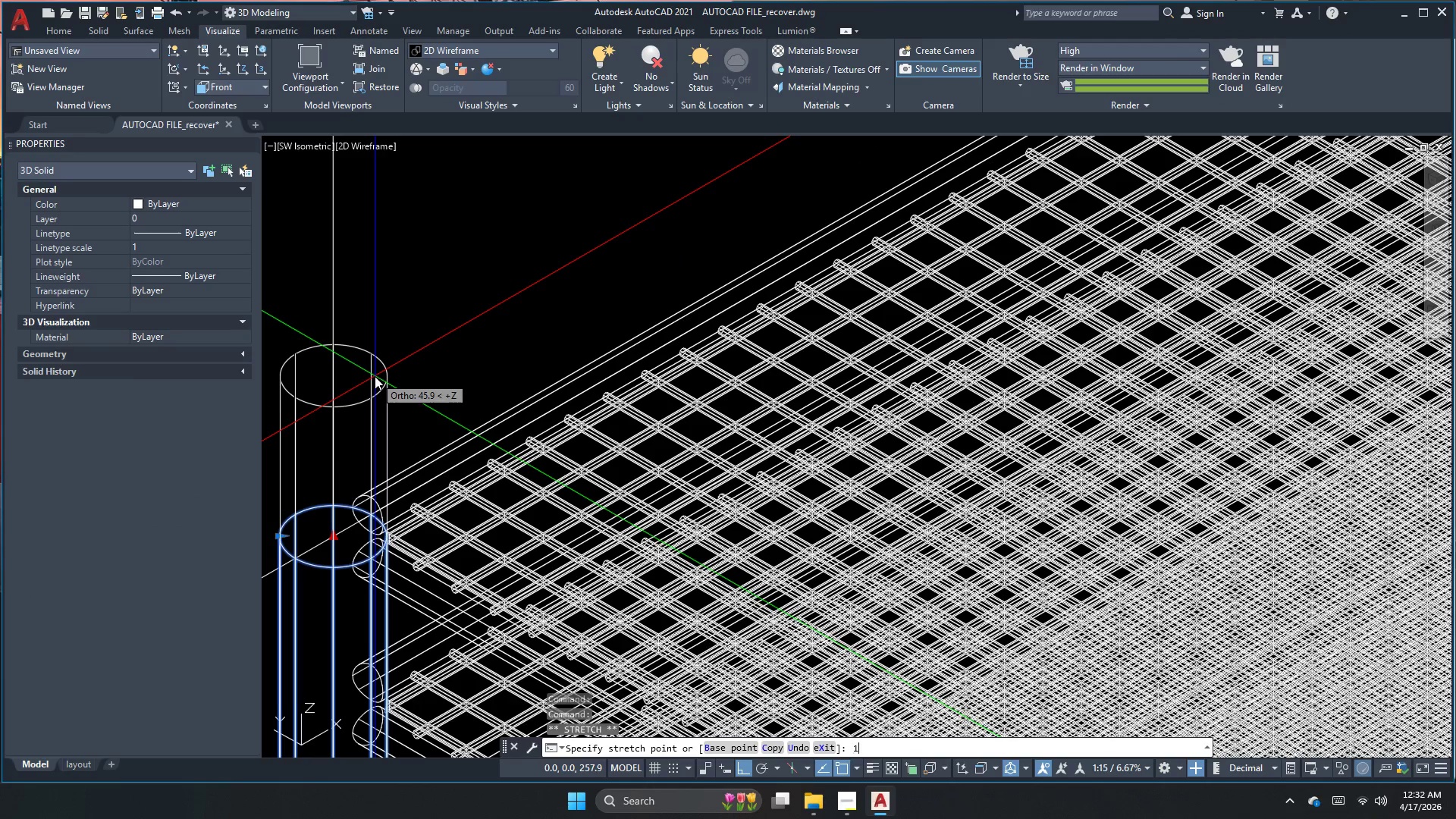 
key(Numpad0)
 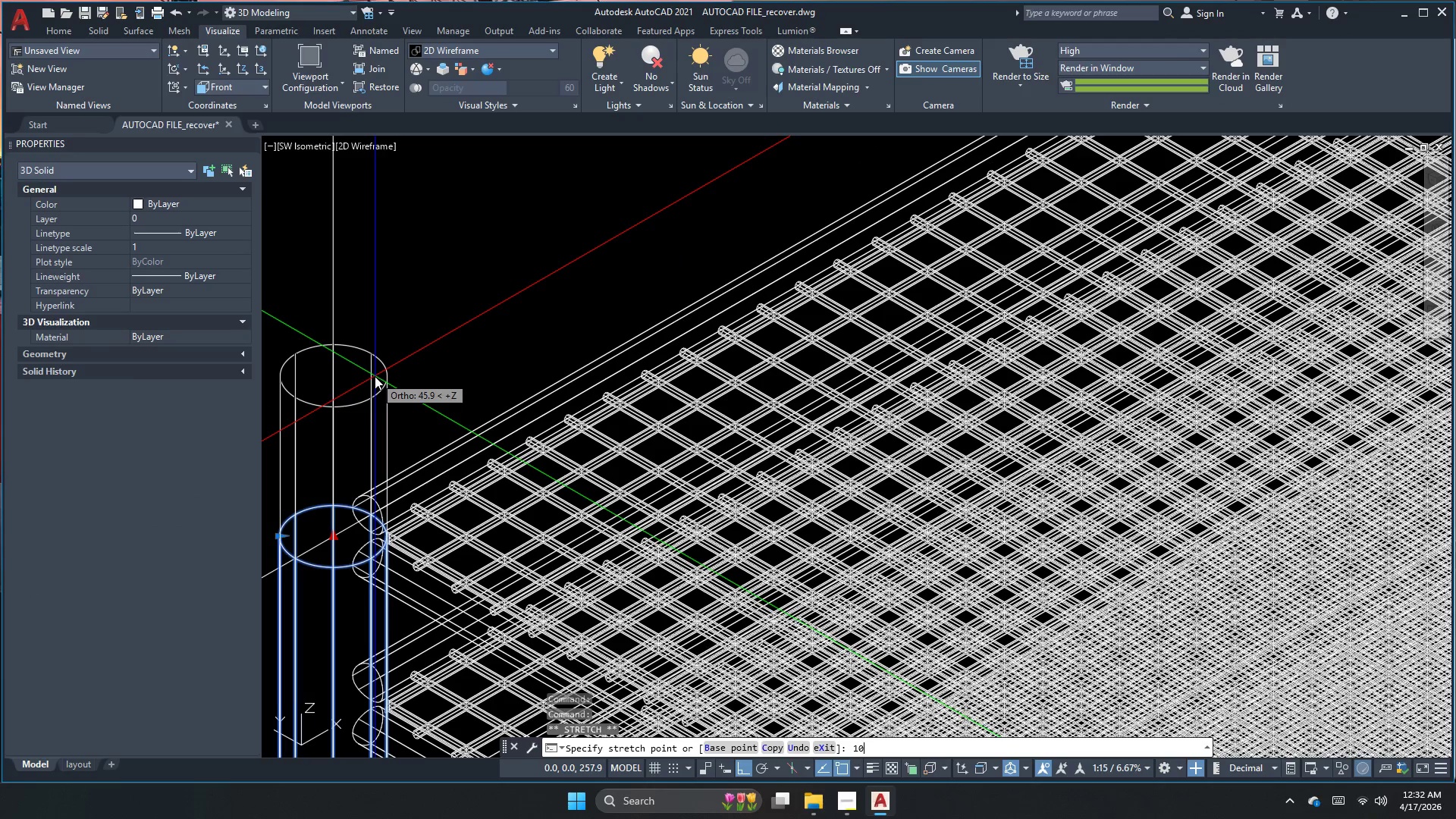 
key(NumpadEnter)
 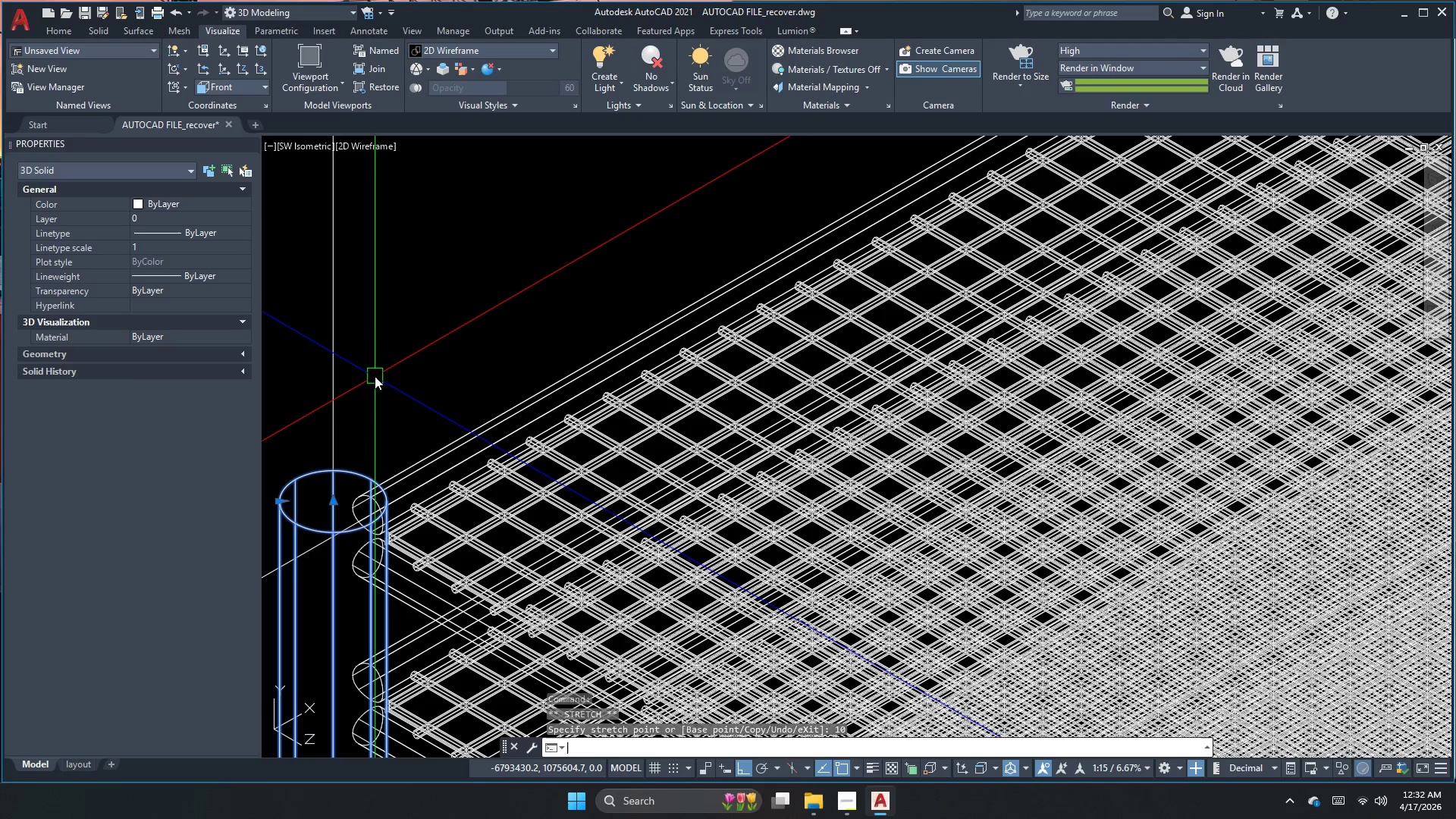 
key(Control+ControlLeft)
 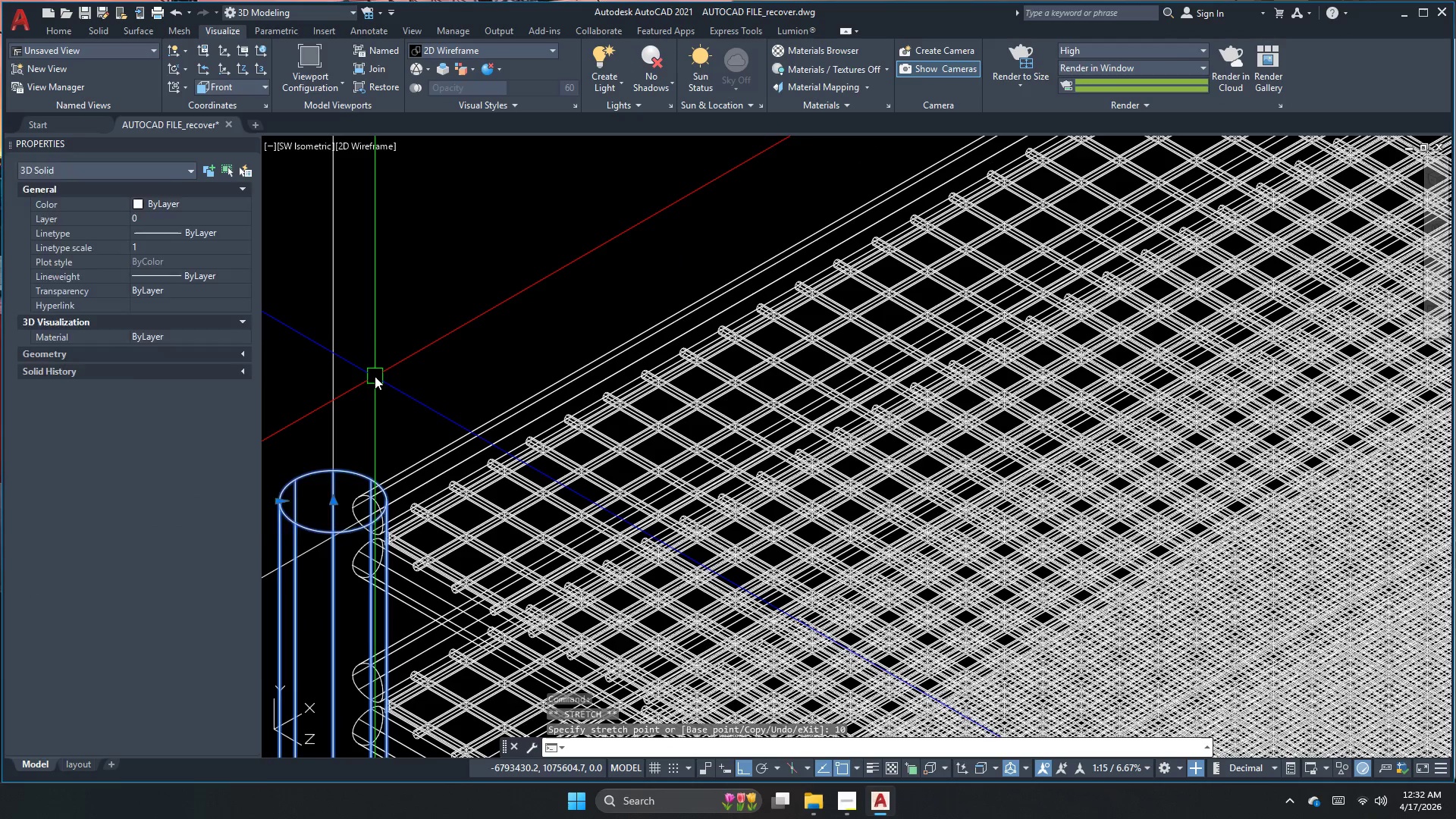 
key(Control+Z)
 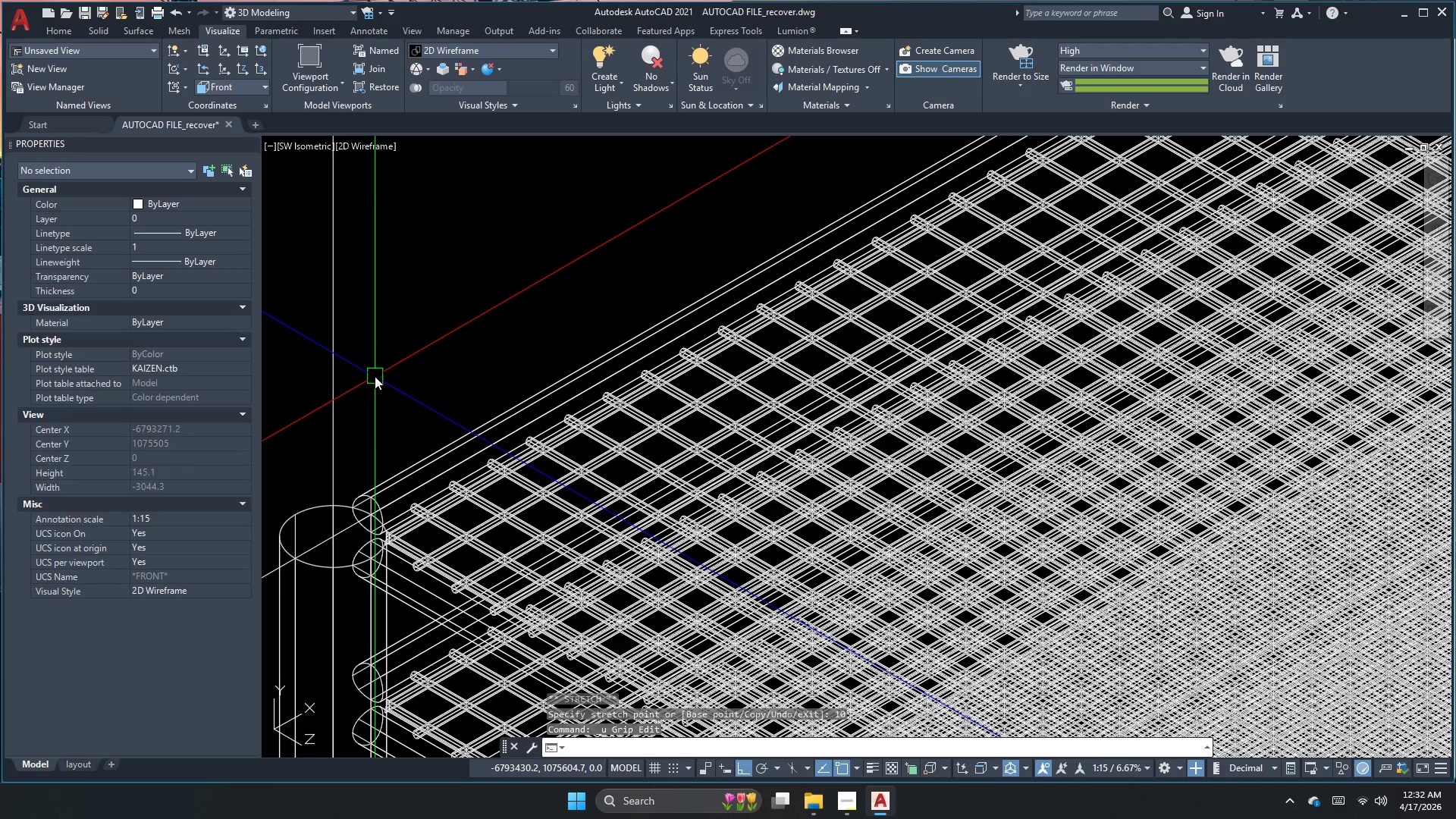 
key(Escape)
 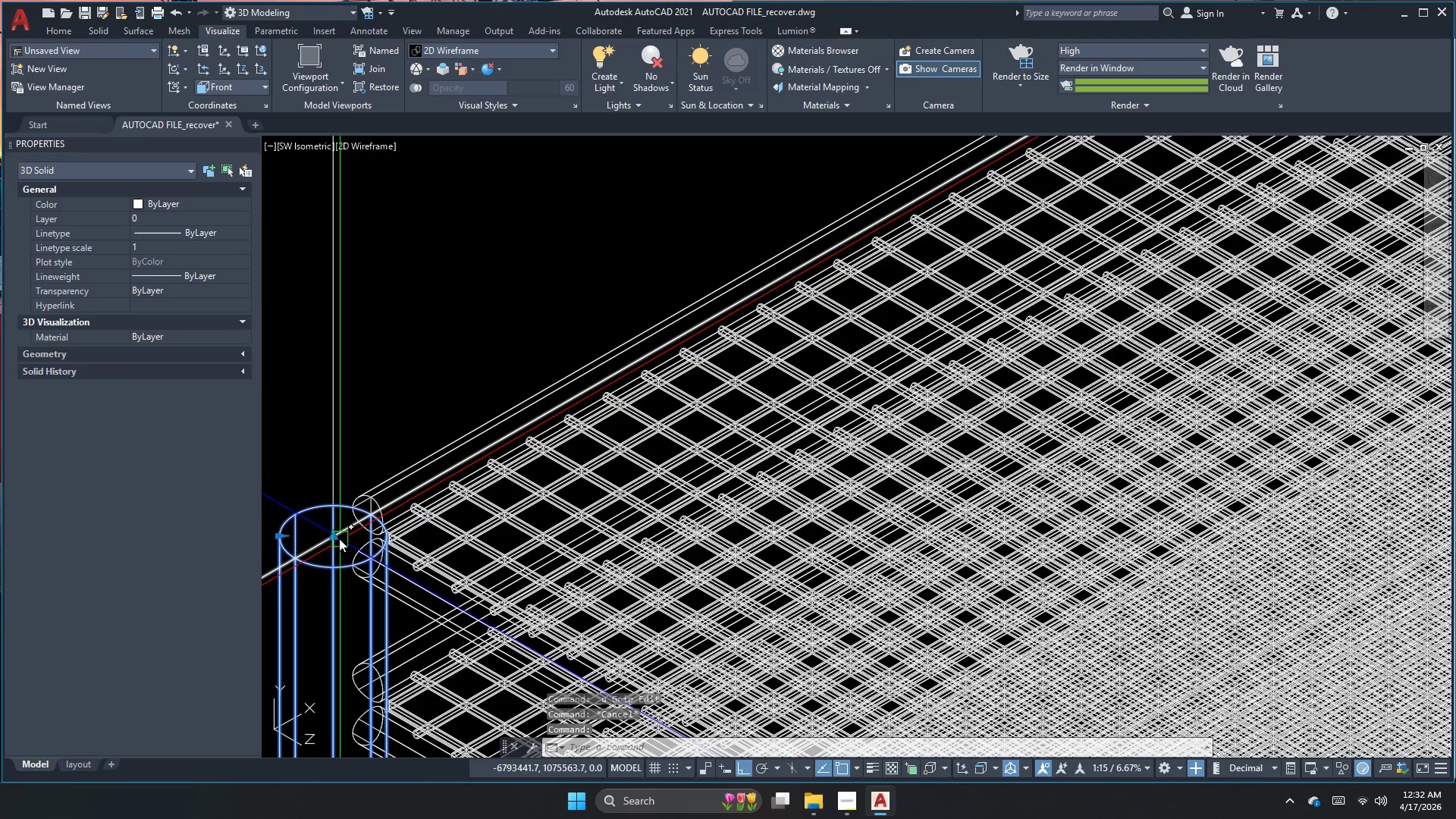 
left_click_drag(start_coordinate=[336, 535], to_coordinate=[339, 532])
 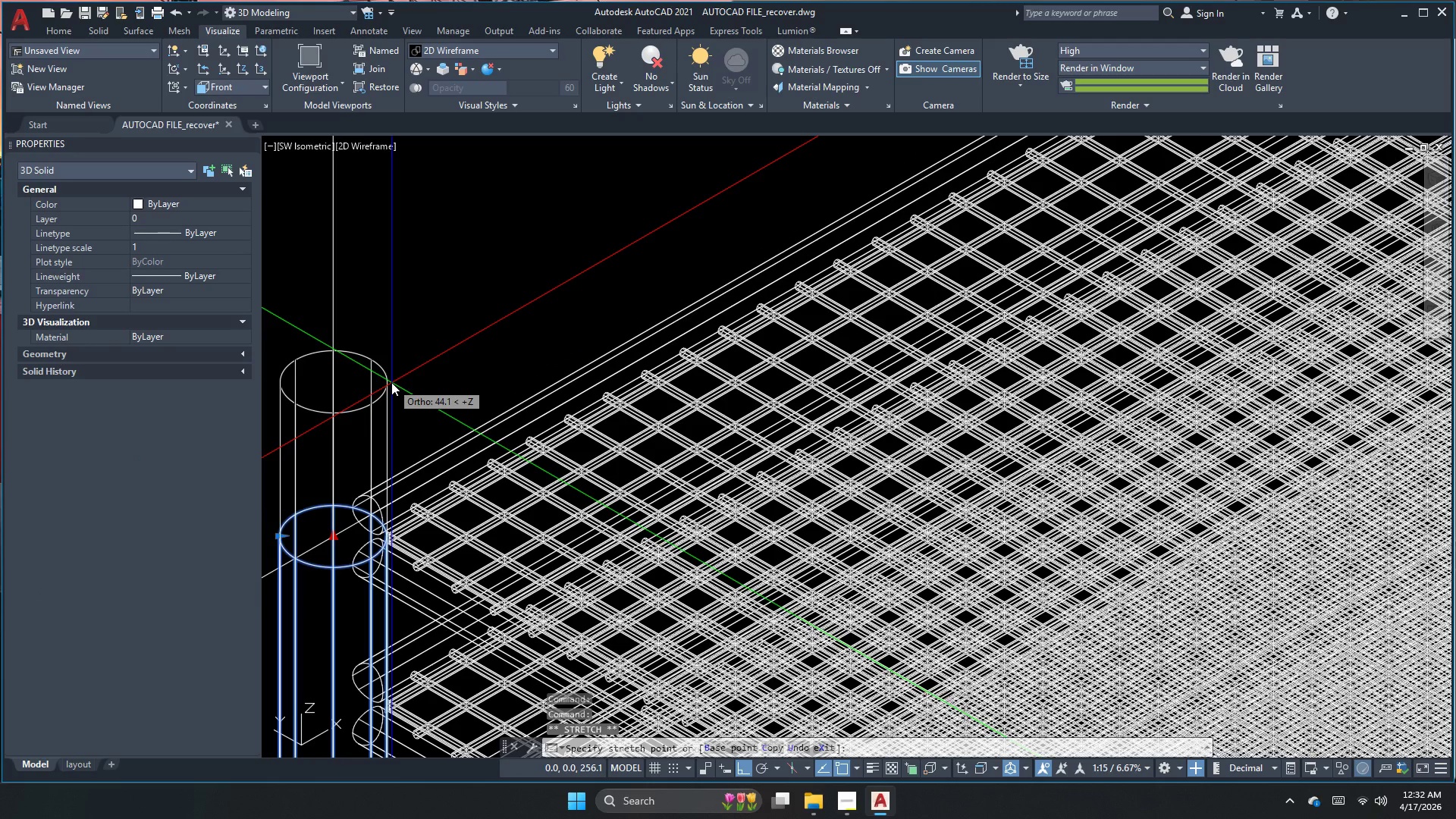 
key(Numpad5)
 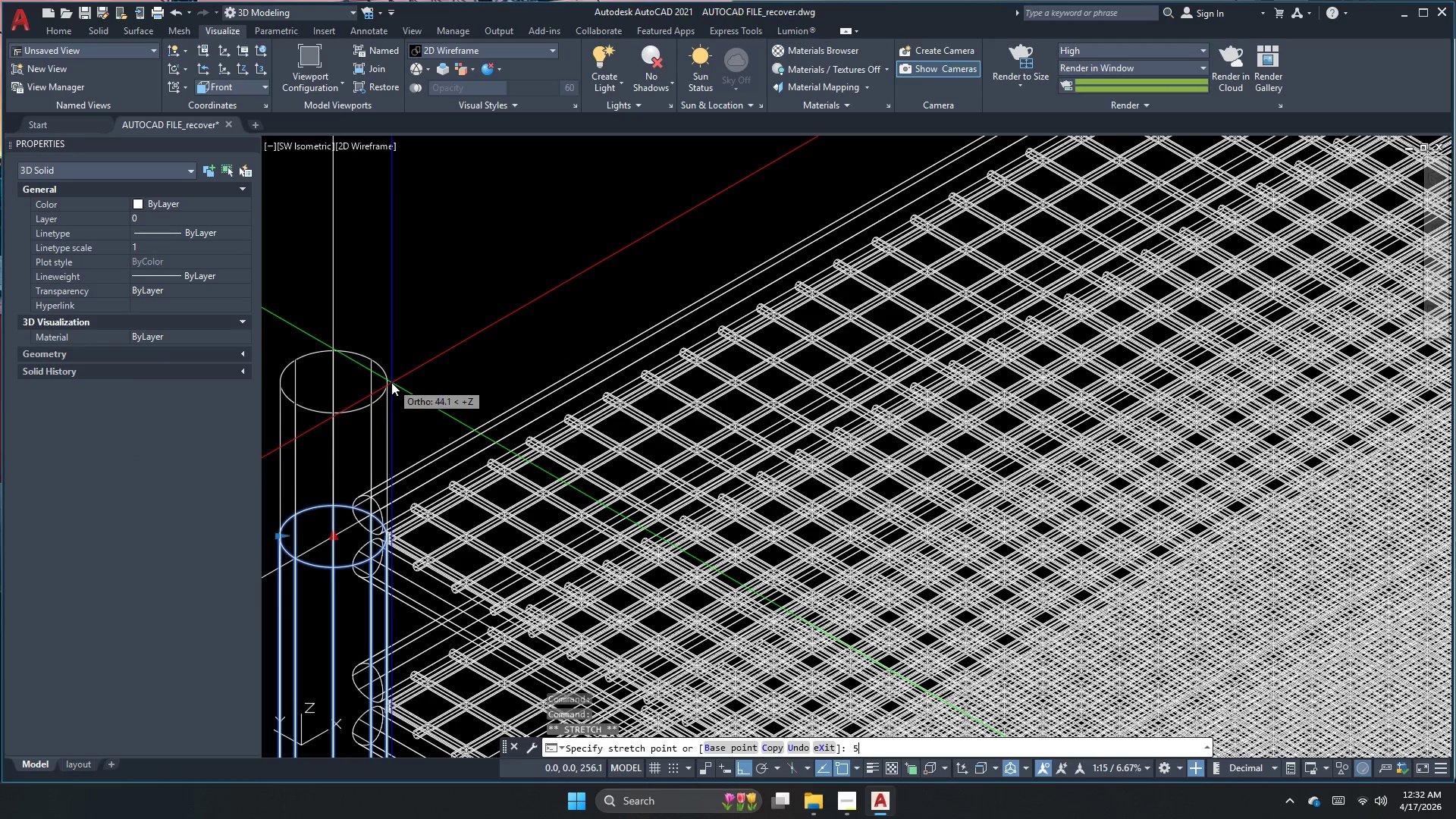 
key(NumpadEnter)
 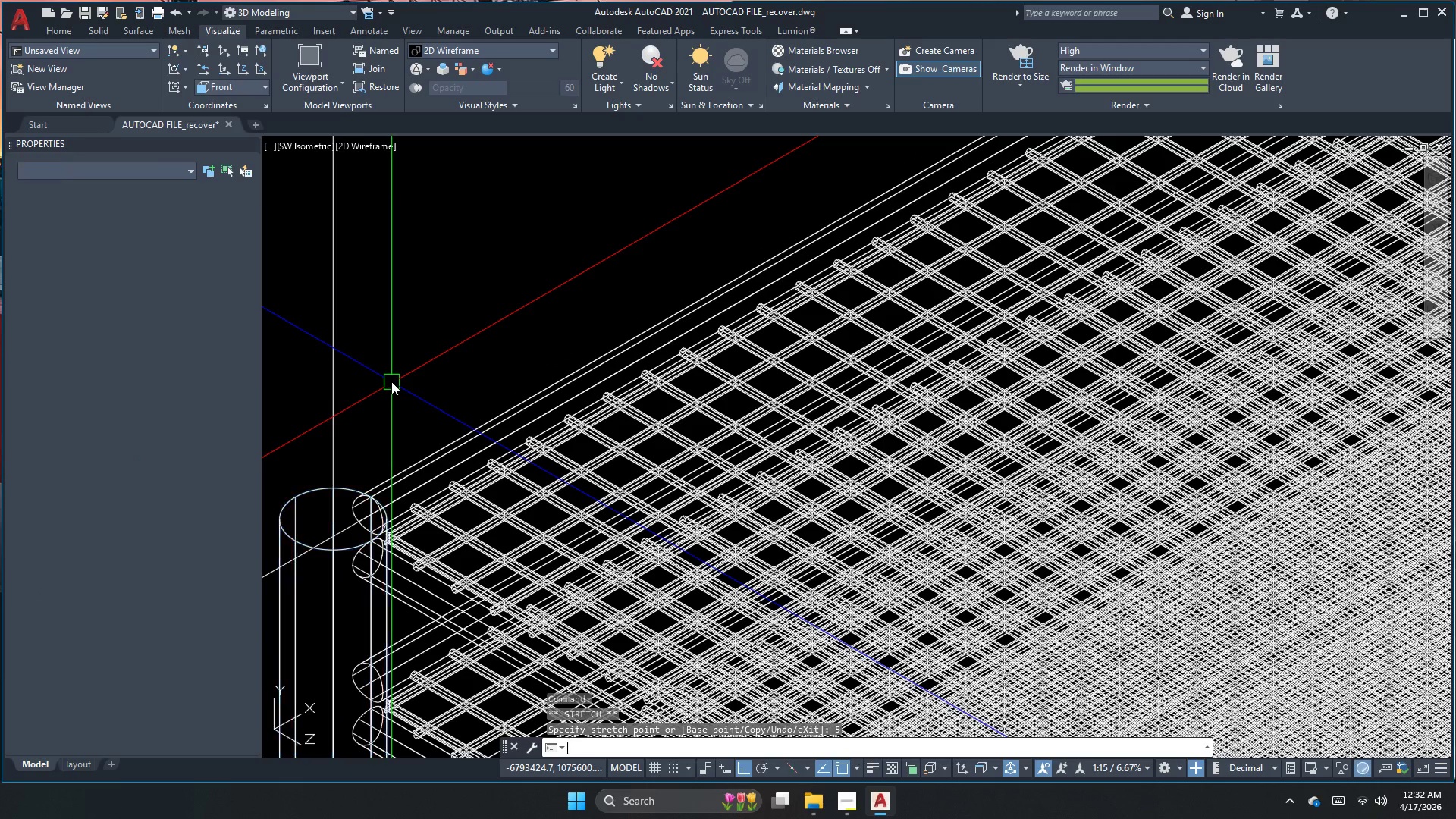 
key(Escape)
 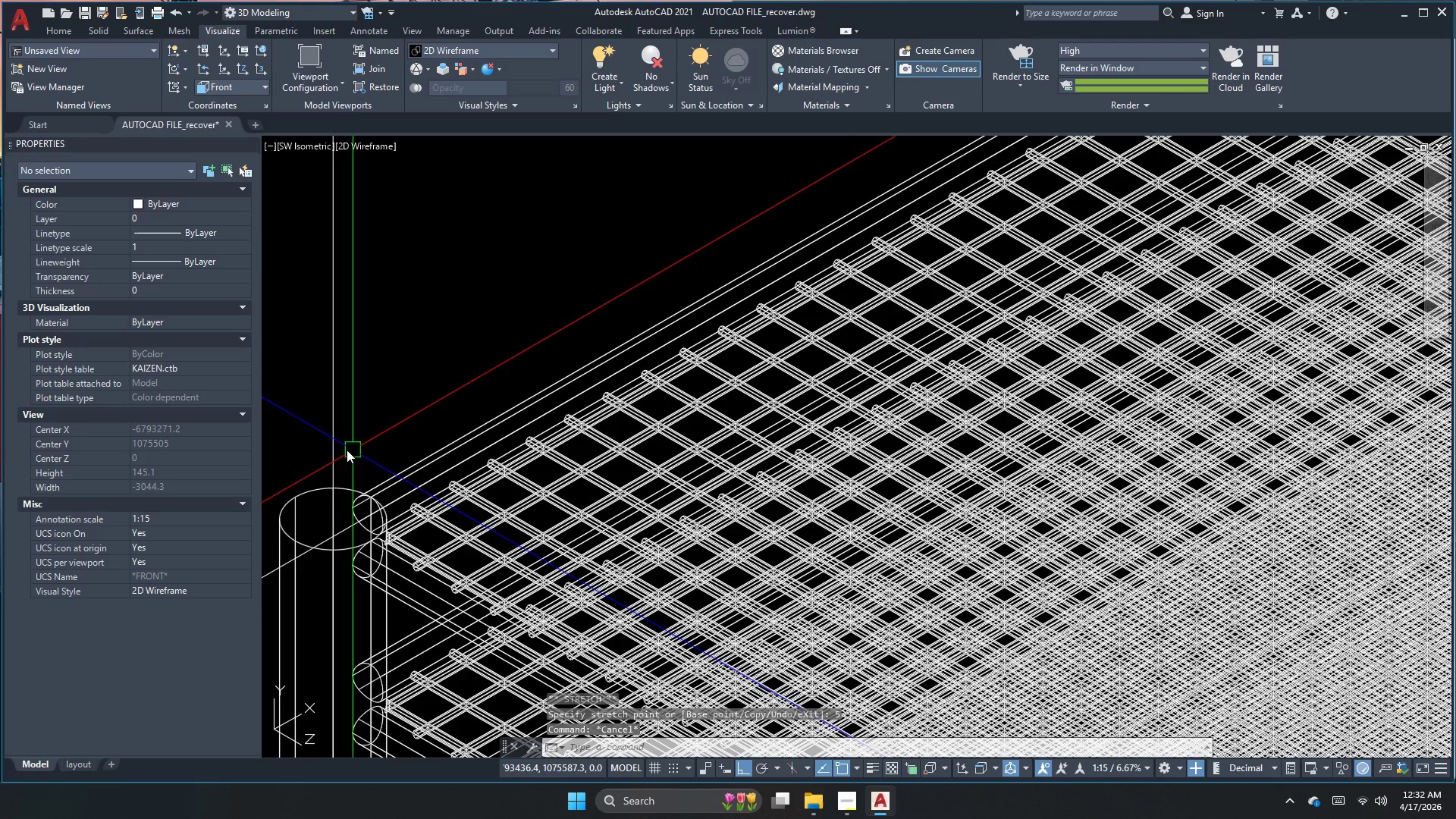 
left_click([331, 428])
 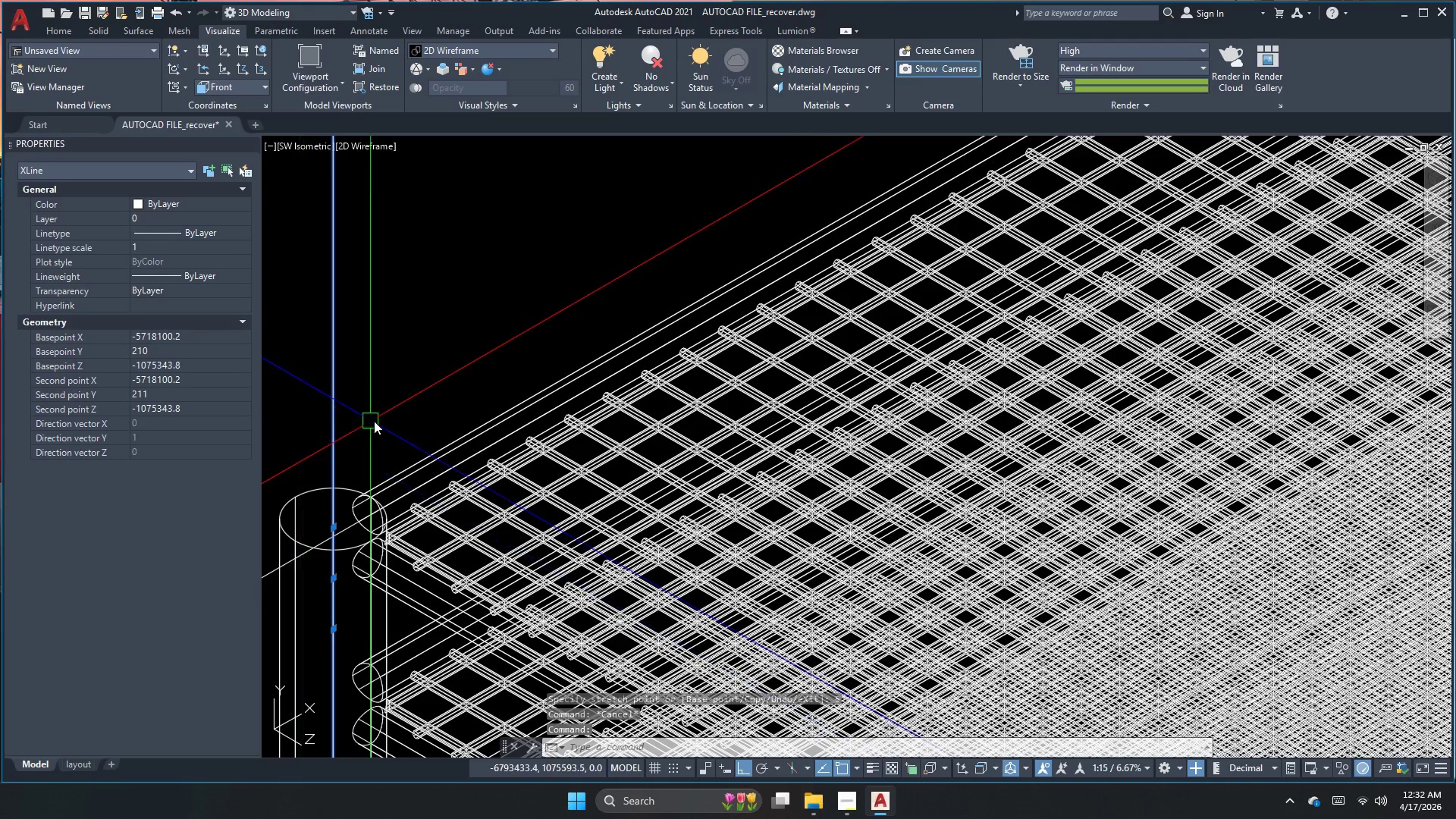 
scroll: coordinate [471, 438], scroll_direction: down, amount: 2.0
 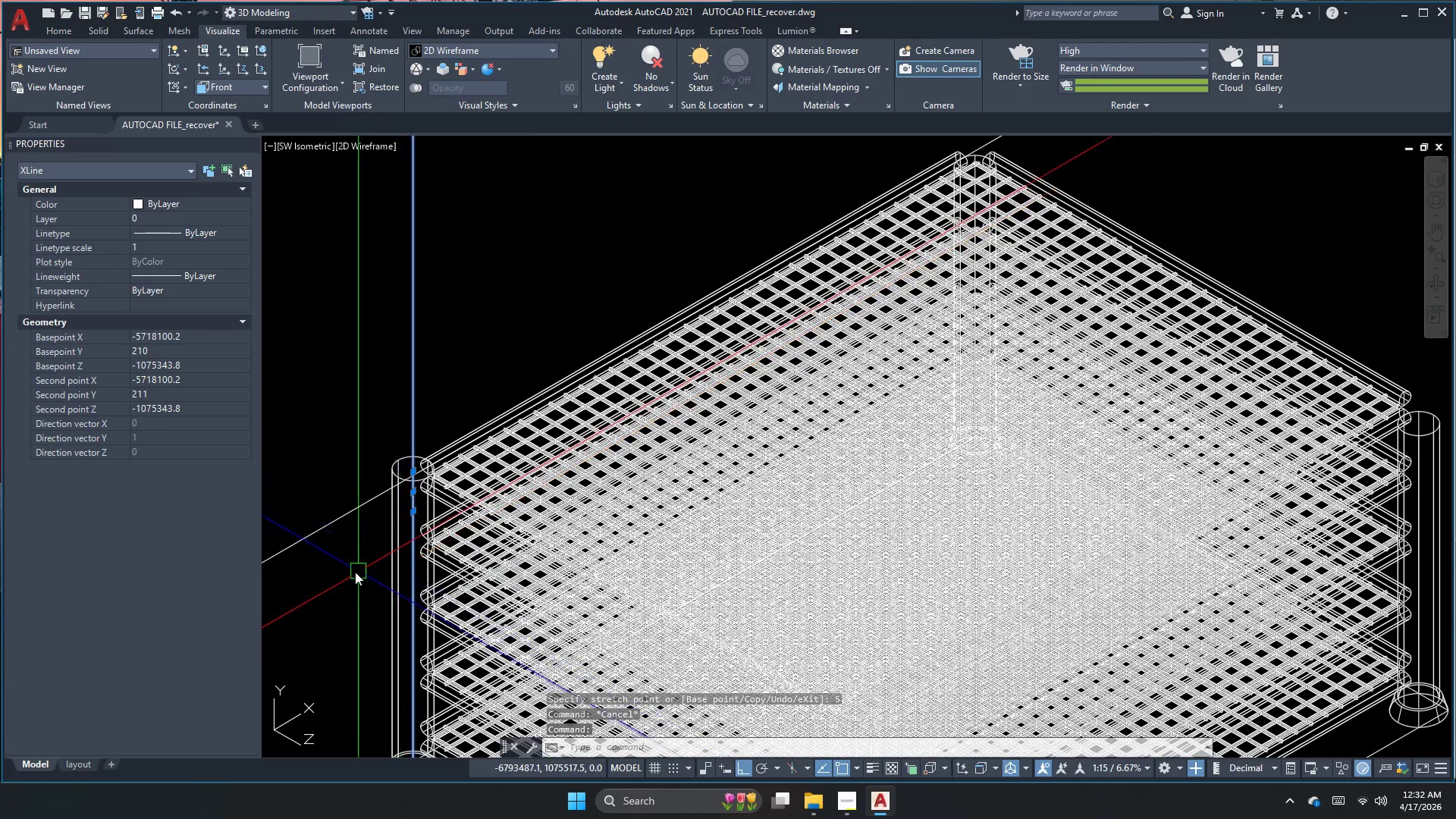 
key(E)
 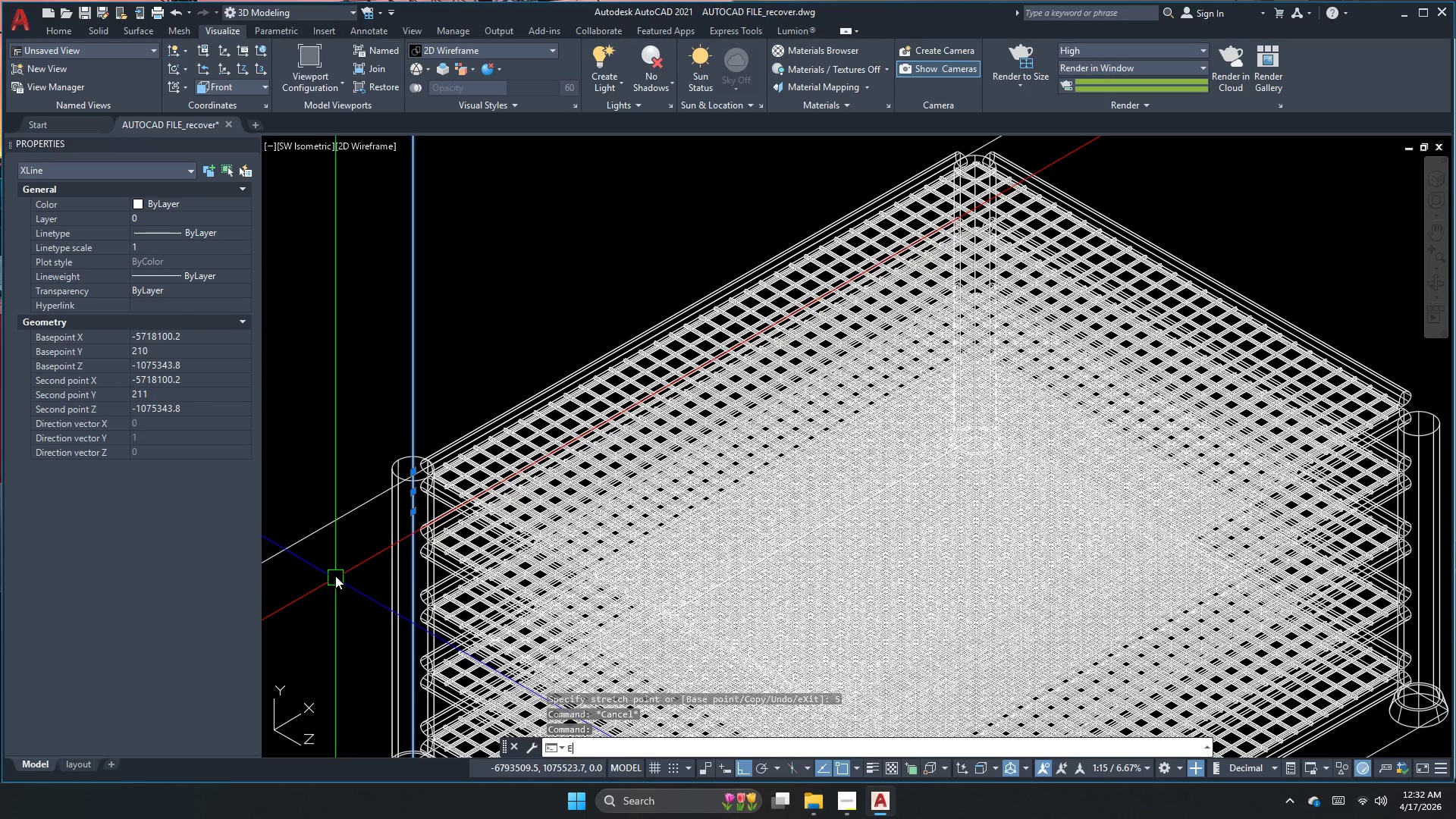 
key(Space)
 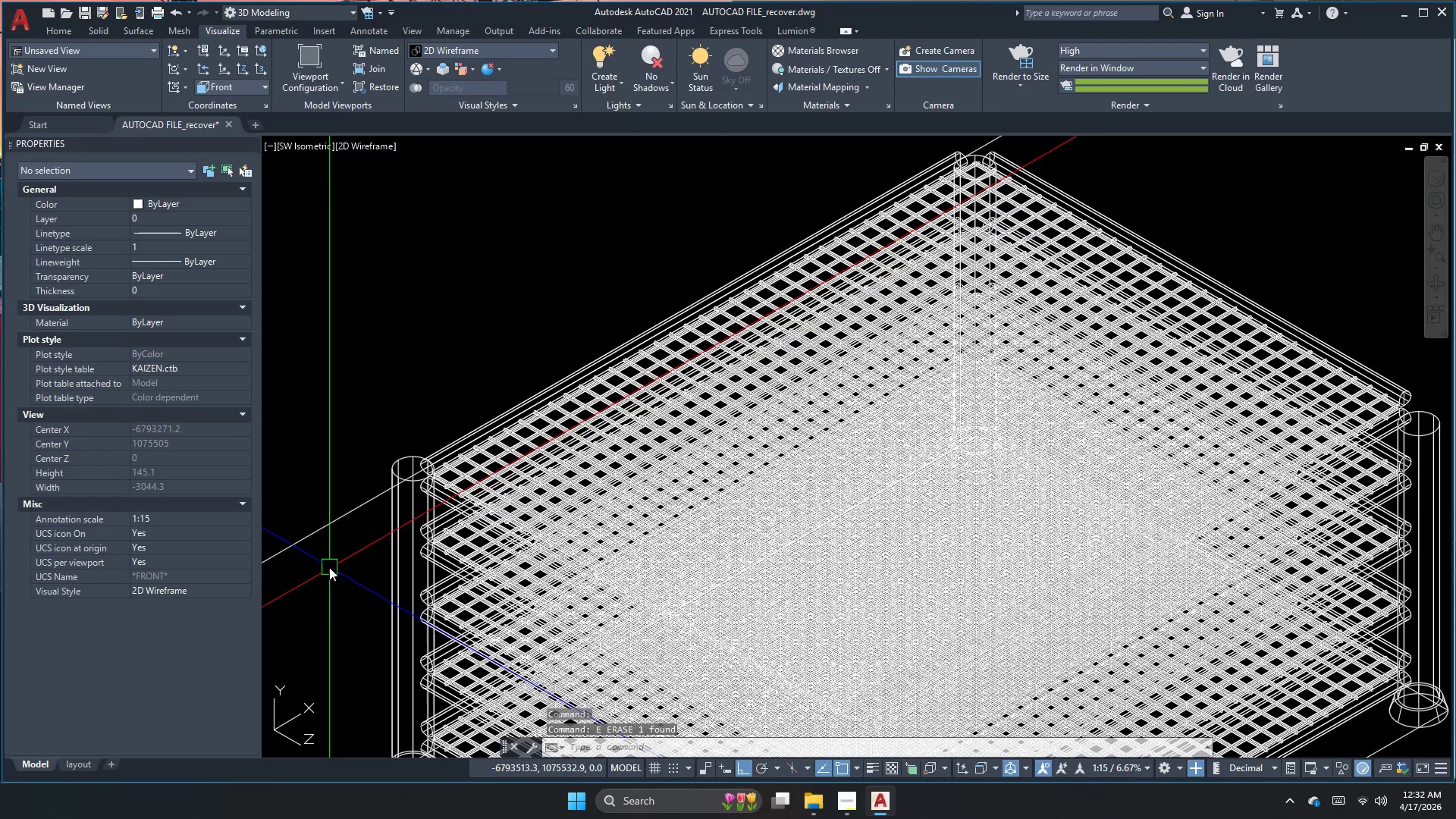 
scroll: coordinate [396, 558], scroll_direction: down, amount: 2.0
 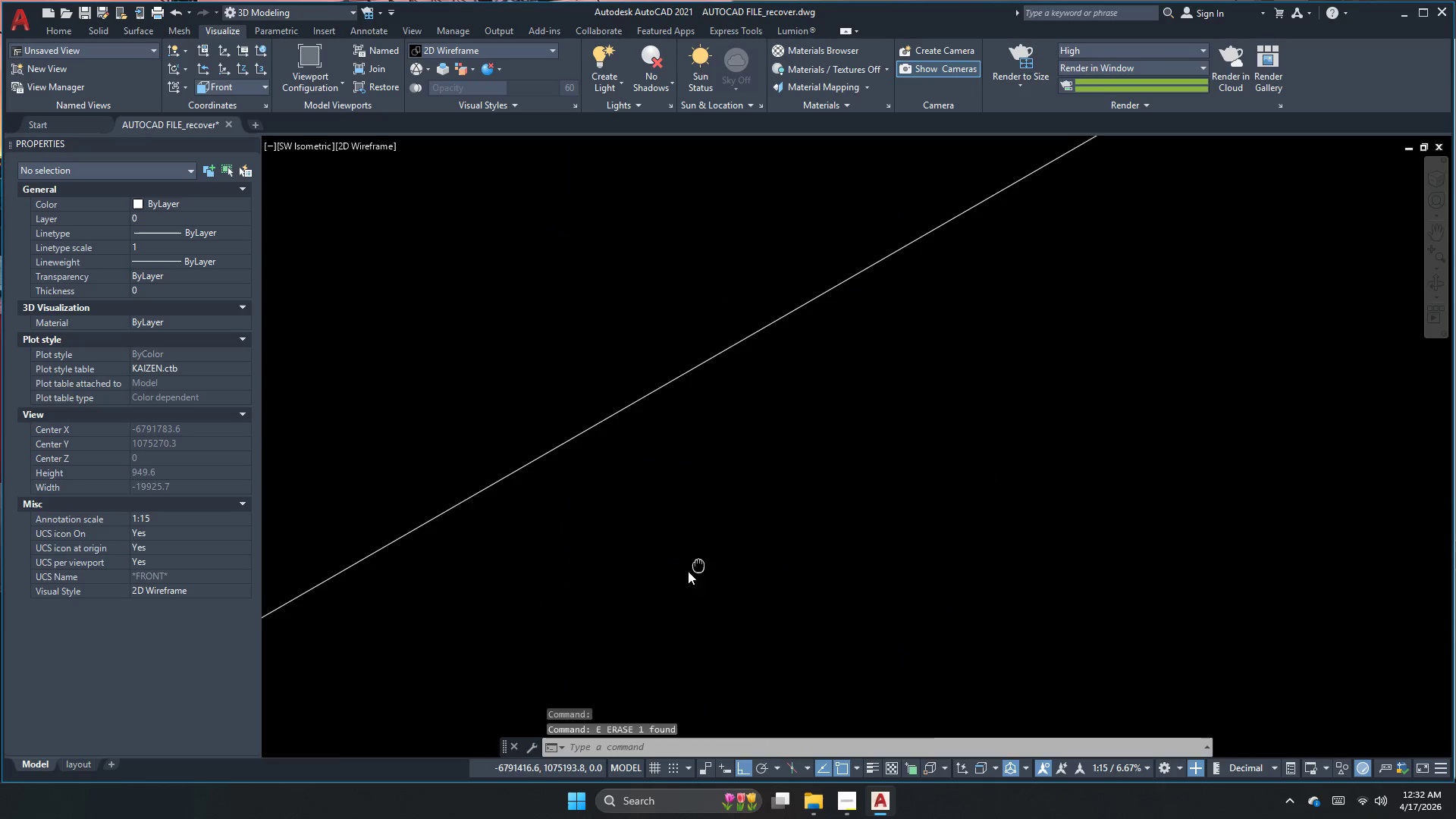 
scroll: coordinate [1070, 343], scroll_direction: up, amount: 7.0
 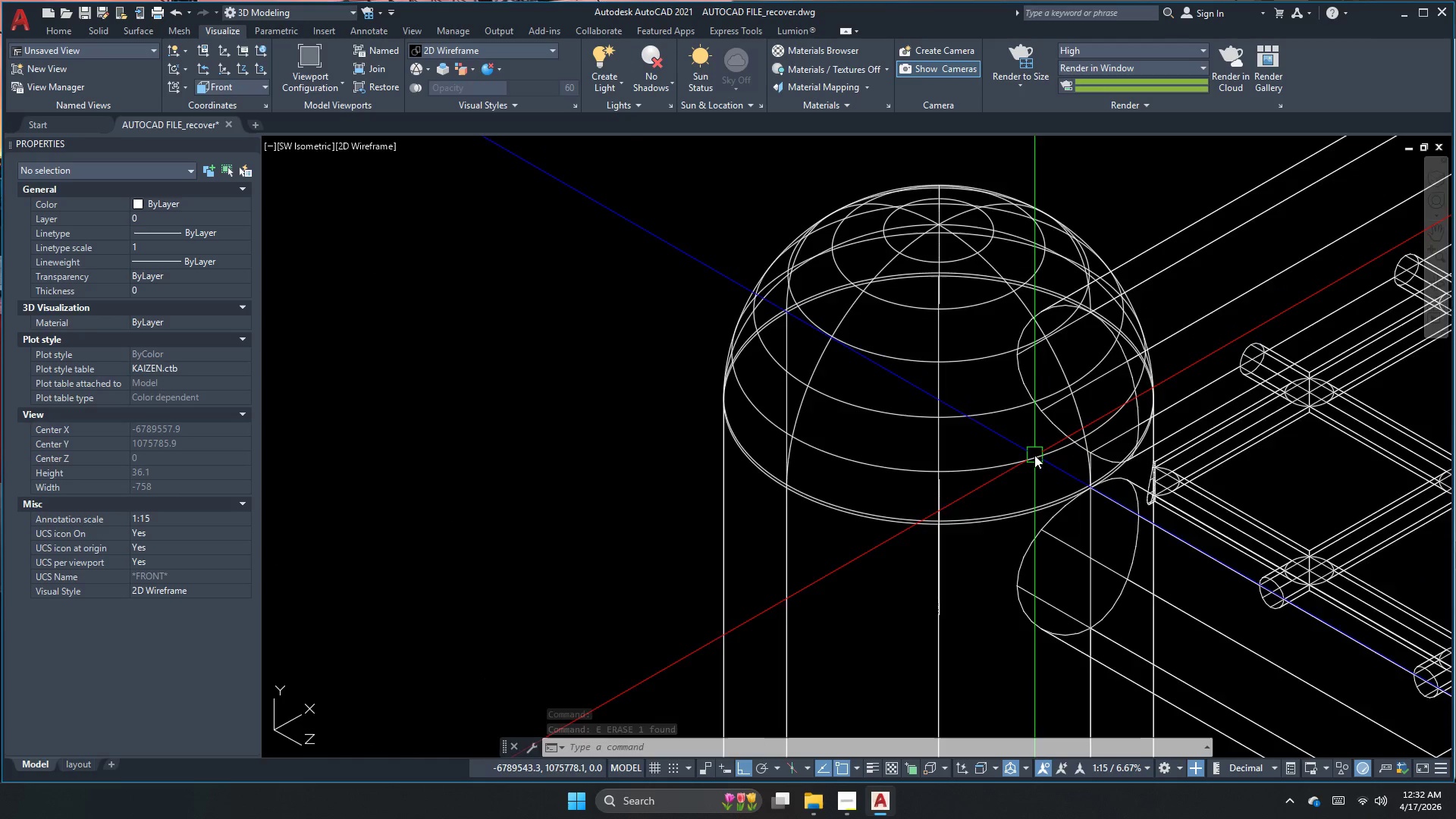 
key(Escape)
 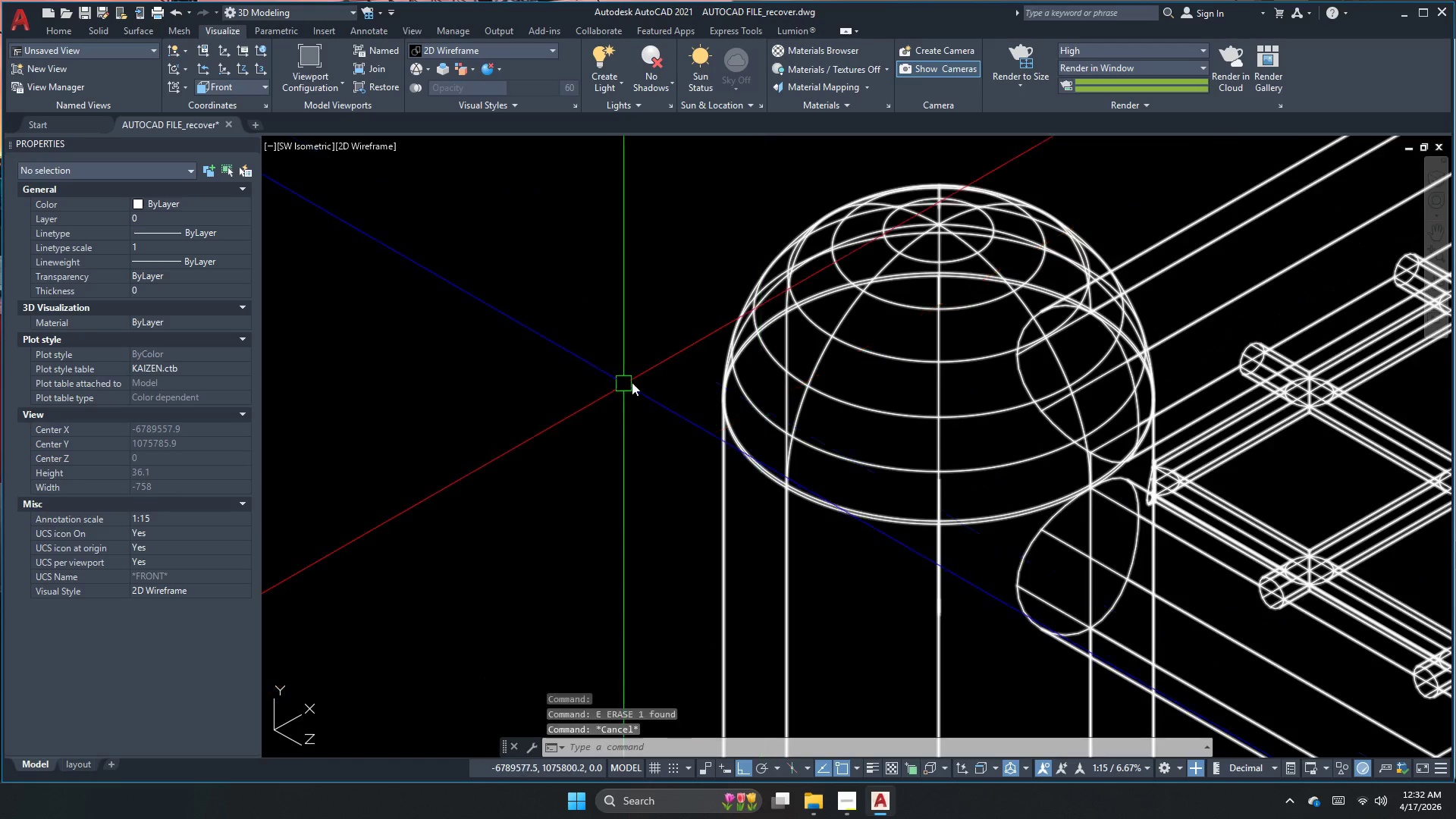 
key(Escape)
 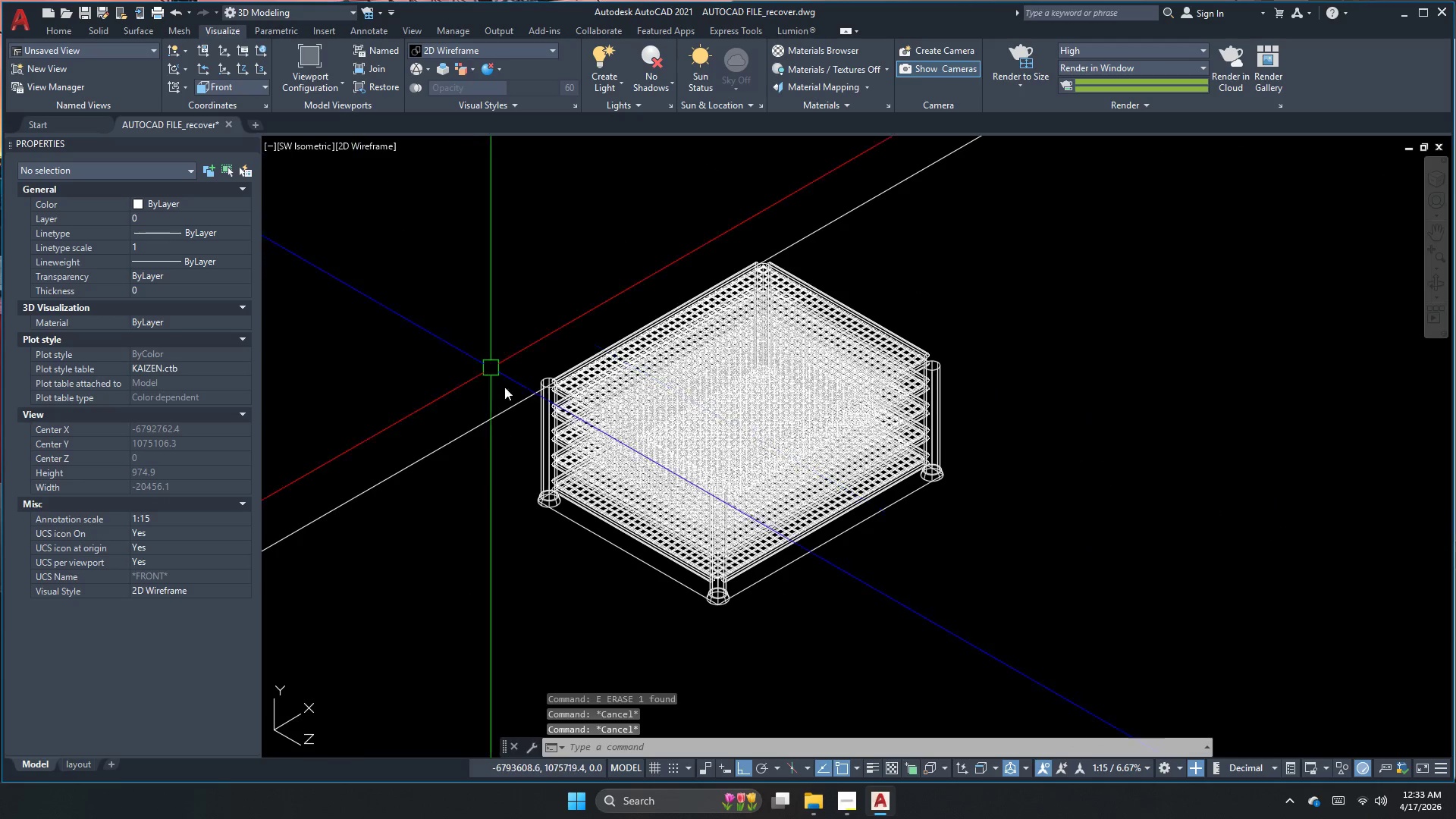 
scroll: coordinate [606, 519], scroll_direction: down, amount: 7.0
 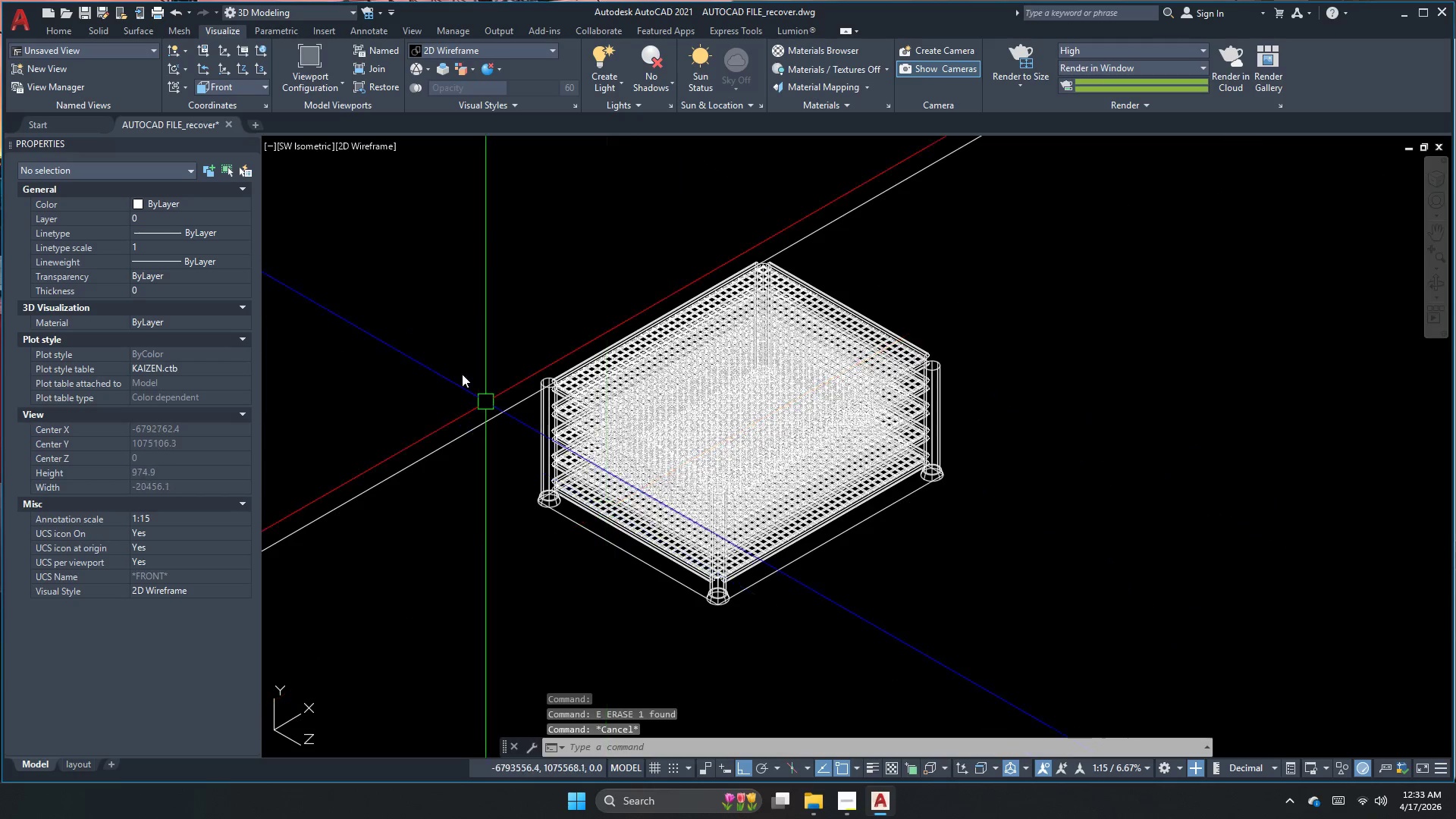 
key(Escape)
 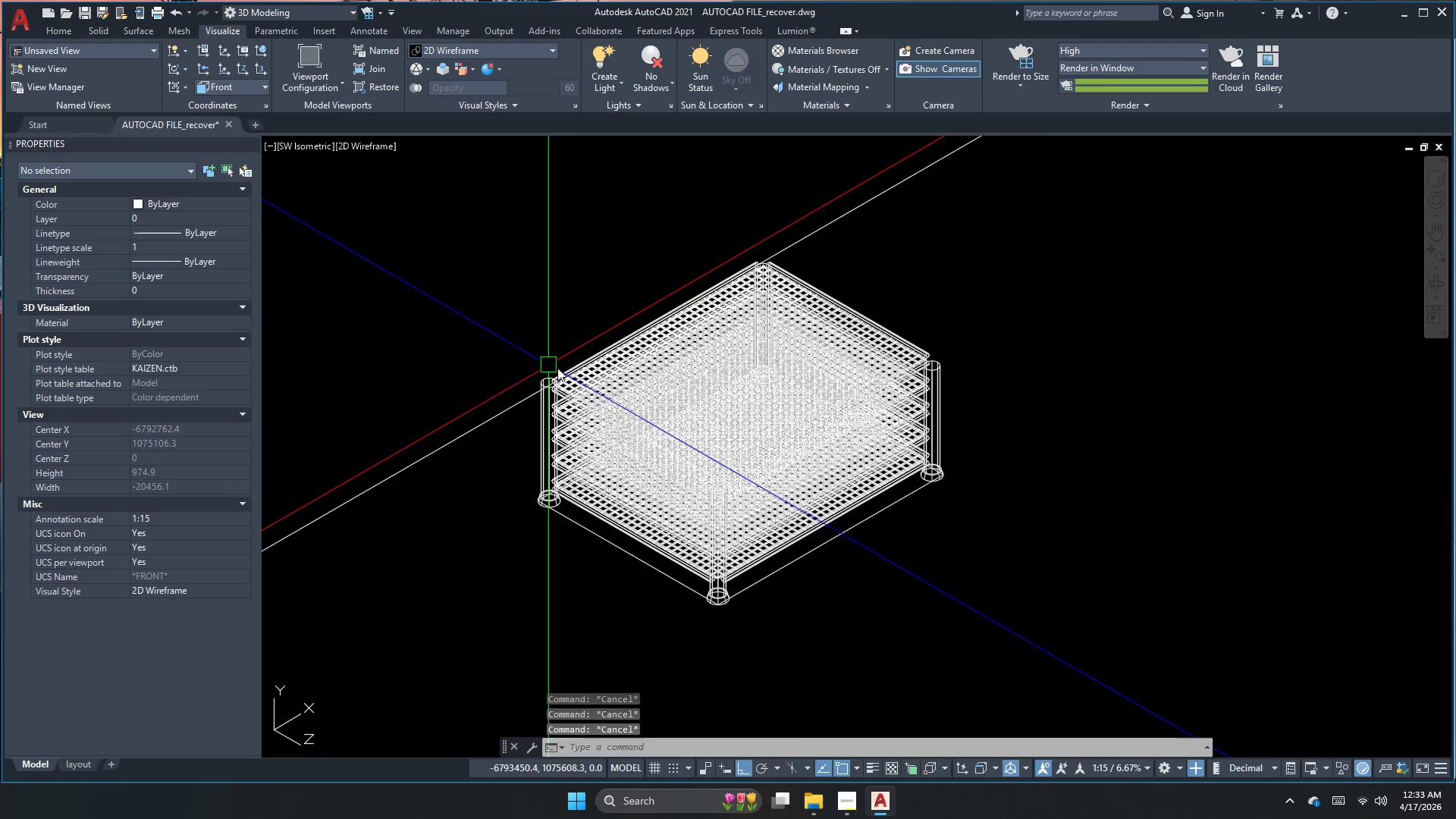 
scroll: coordinate [572, 390], scroll_direction: up, amount: 3.0
 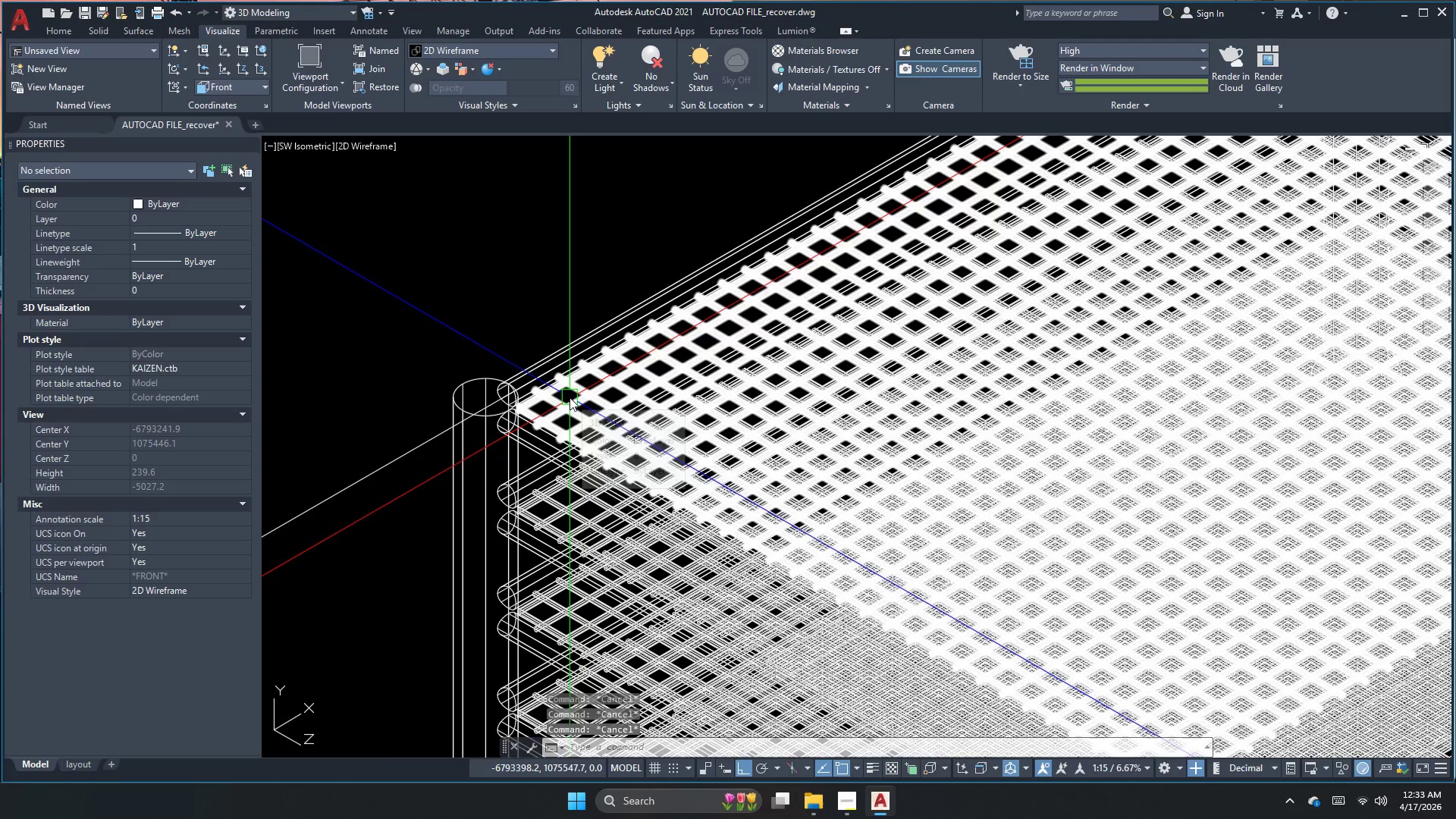 
type(spo)
 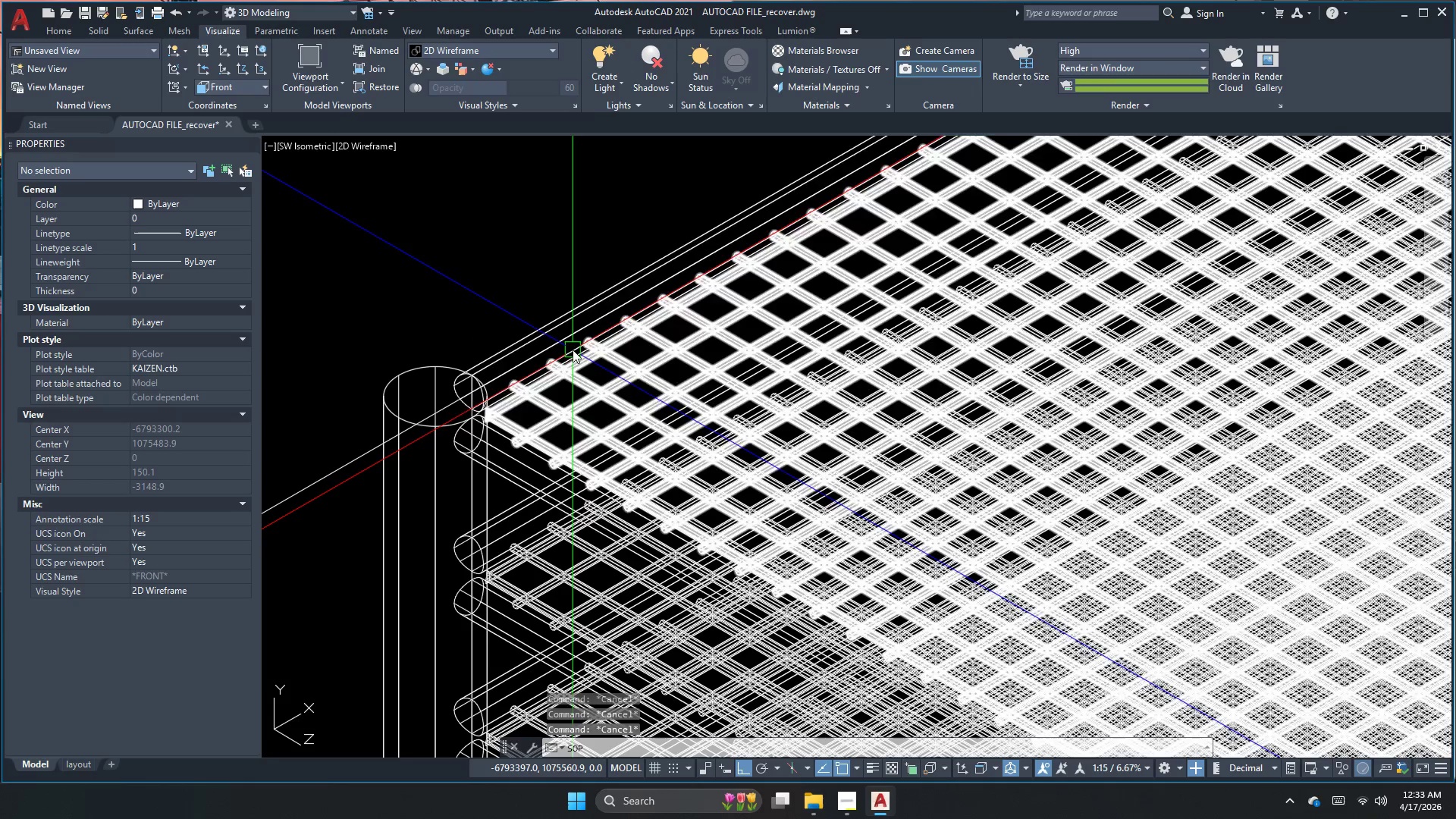 
scroll: coordinate [570, 397], scroll_direction: up, amount: 1.0
 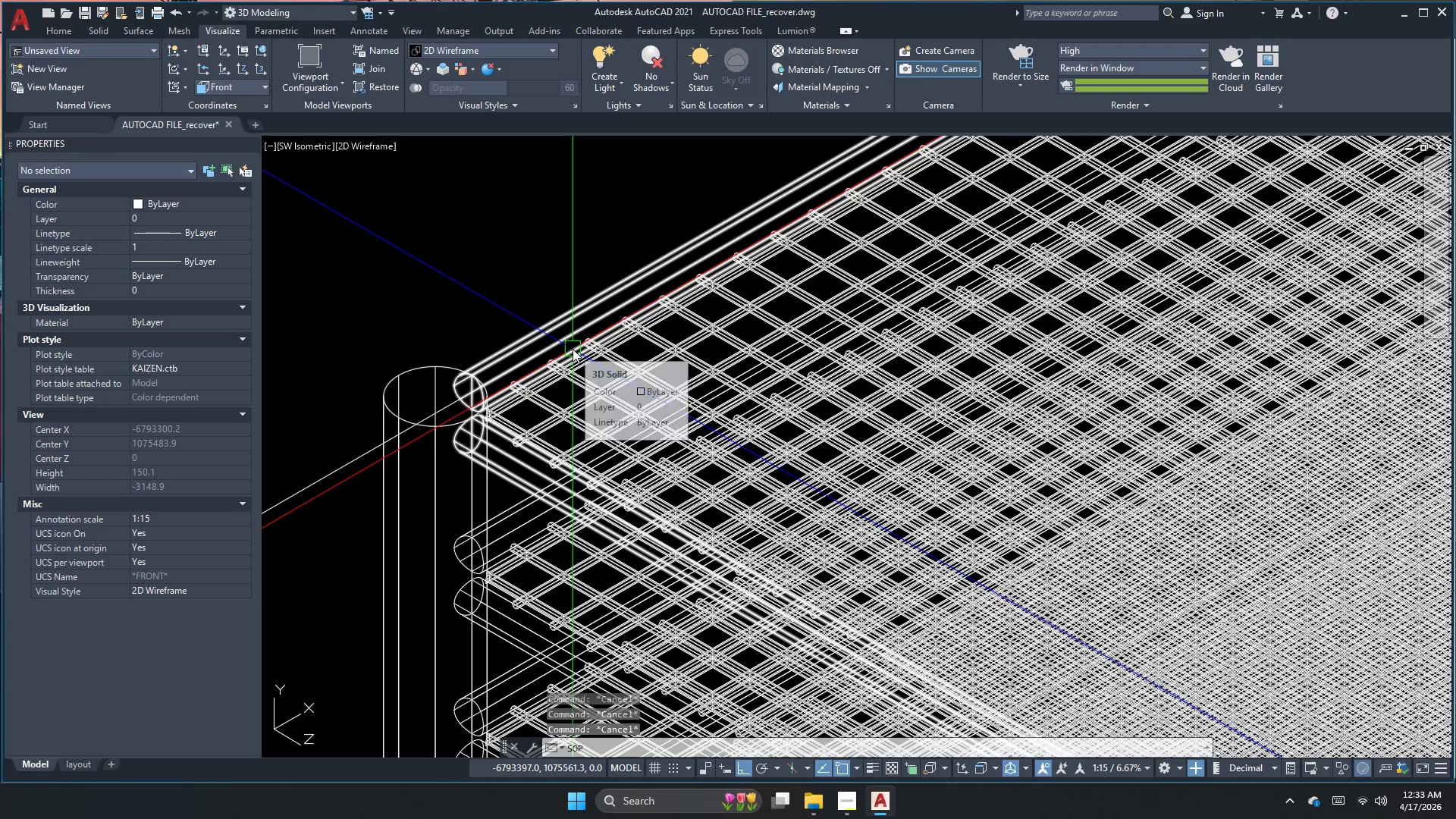 
key(Escape)
key(Escape)
type(sph)
 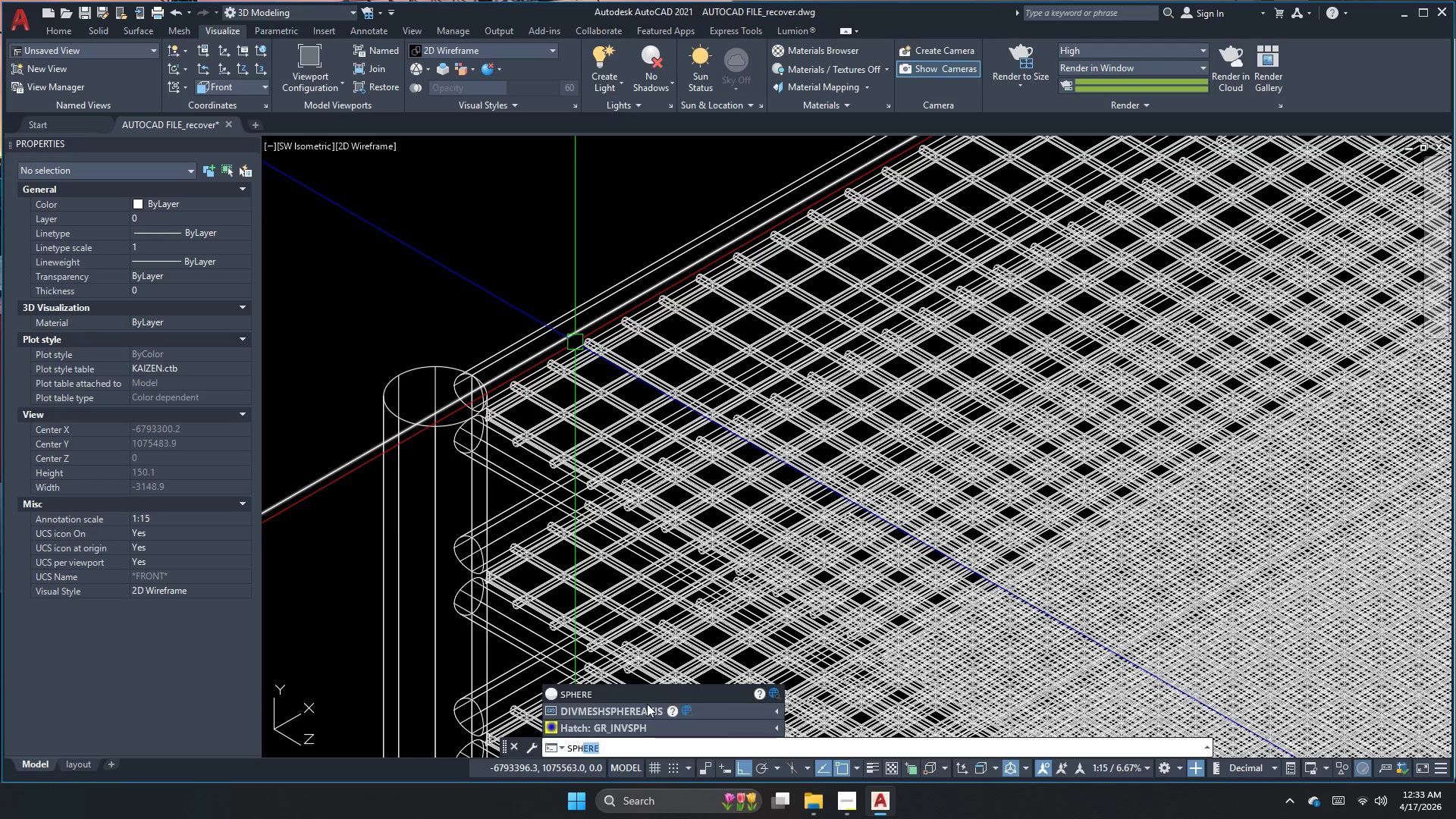 
left_click([647, 698])
 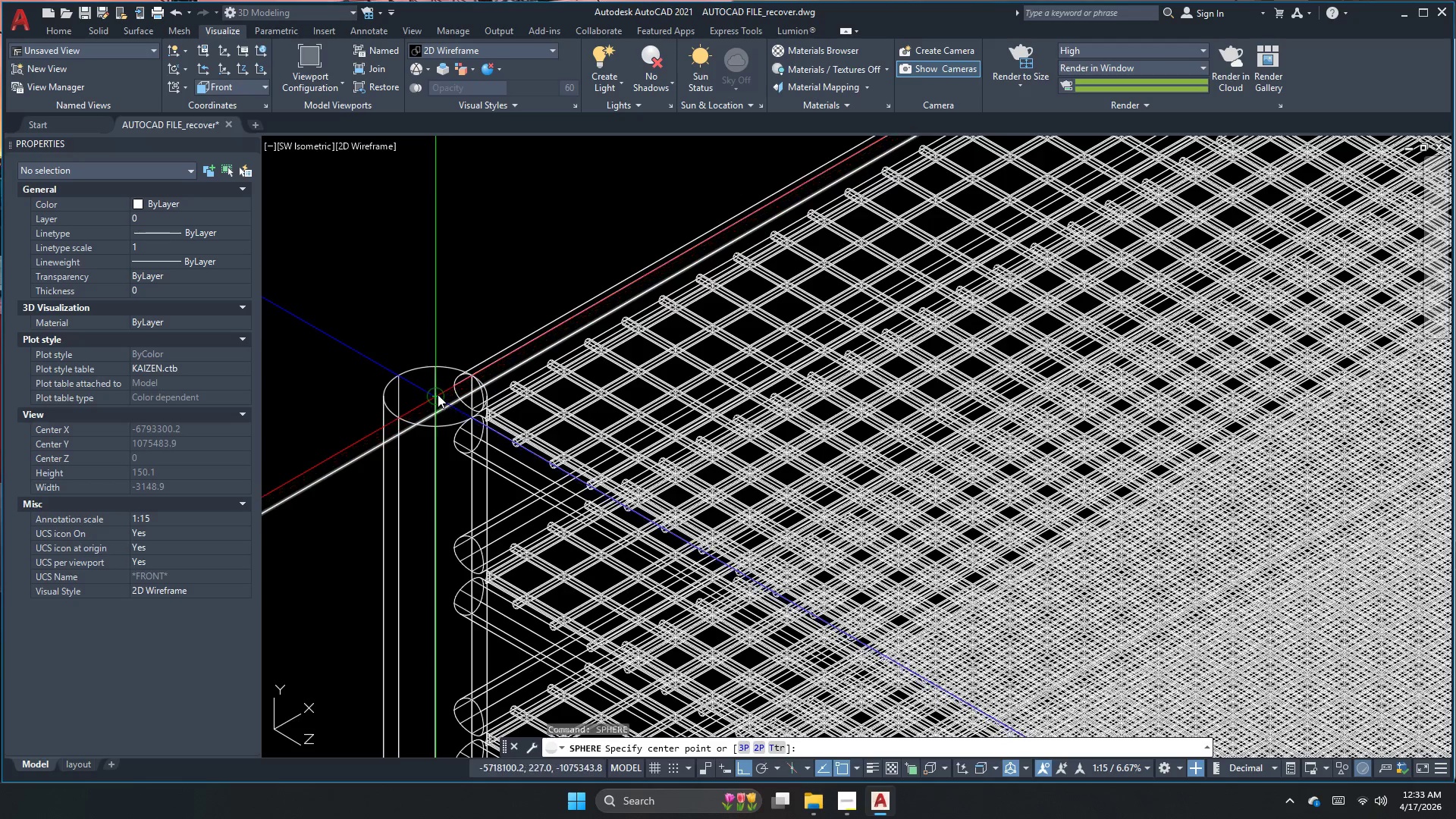 
left_click([438, 392])
 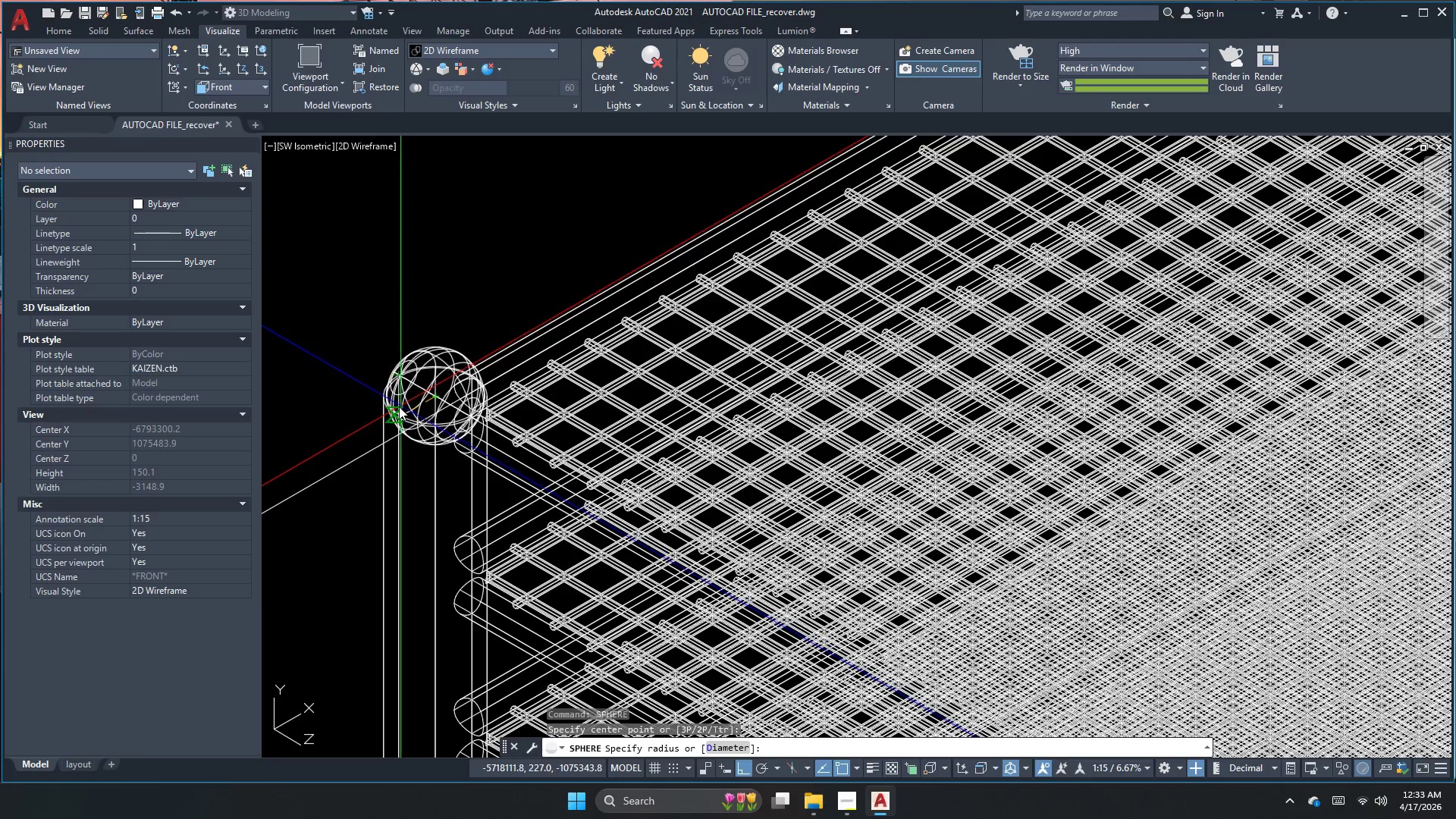 
left_click([397, 419])
 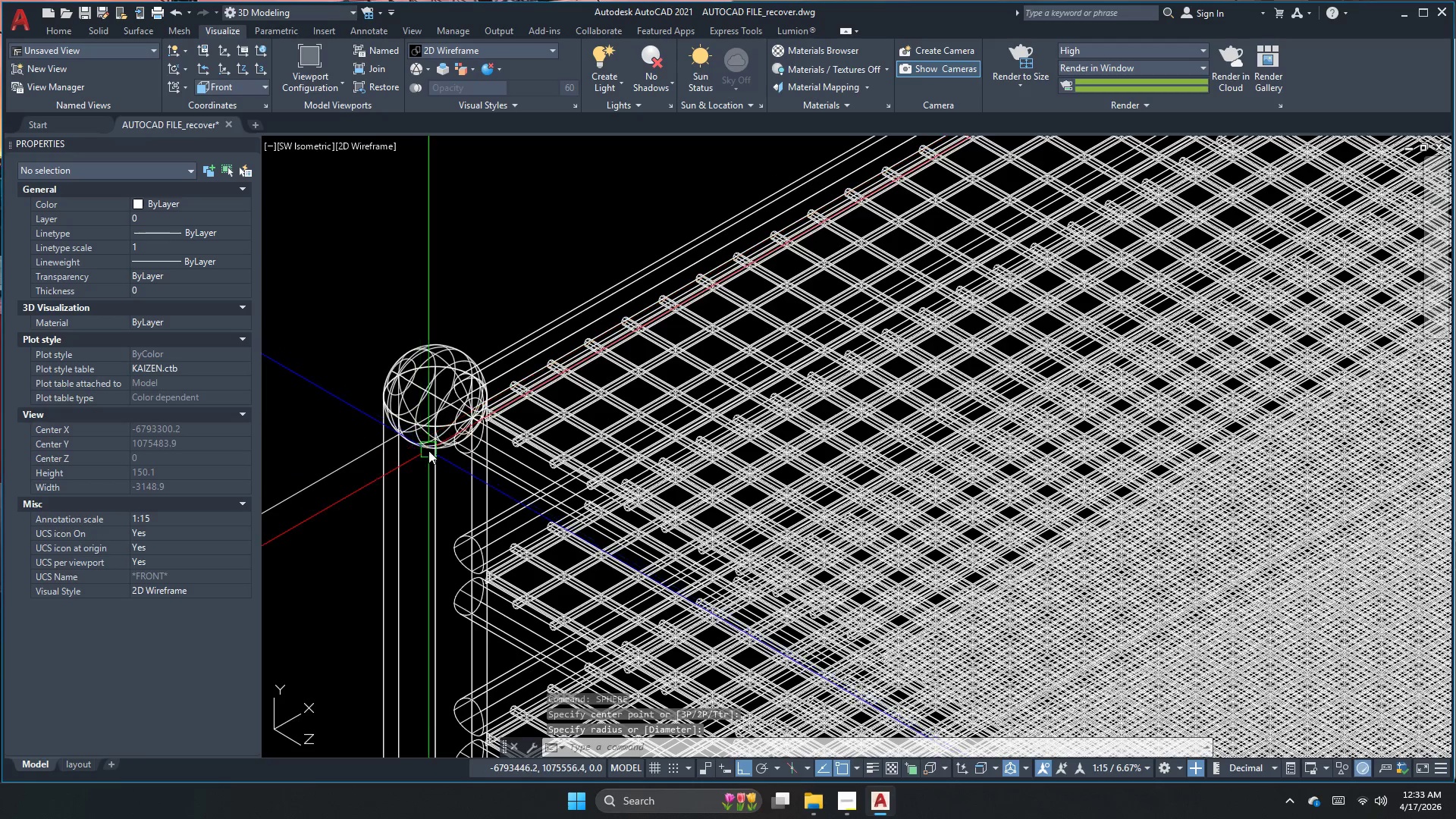 
key(Escape)
 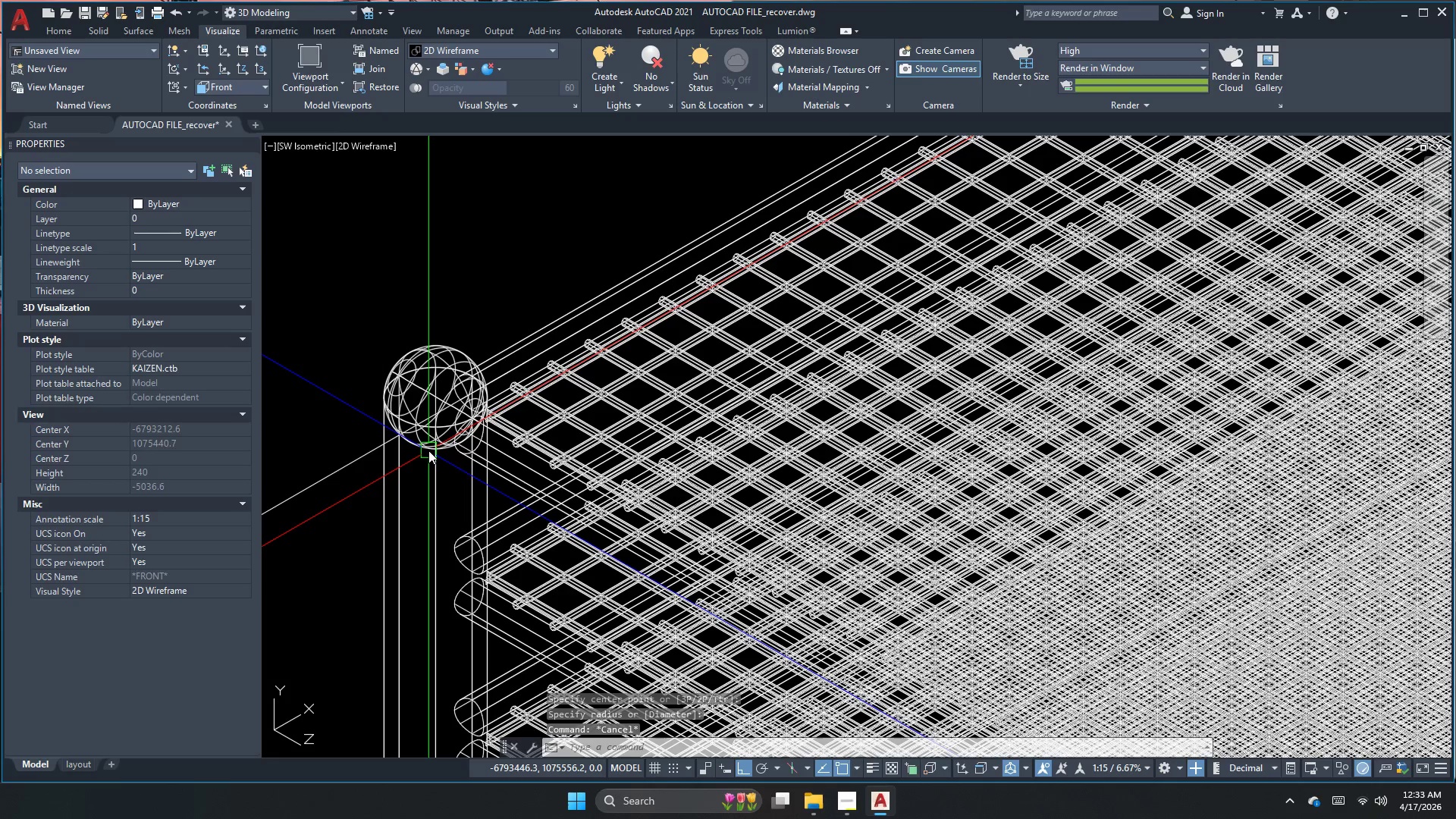 
key(Escape)
 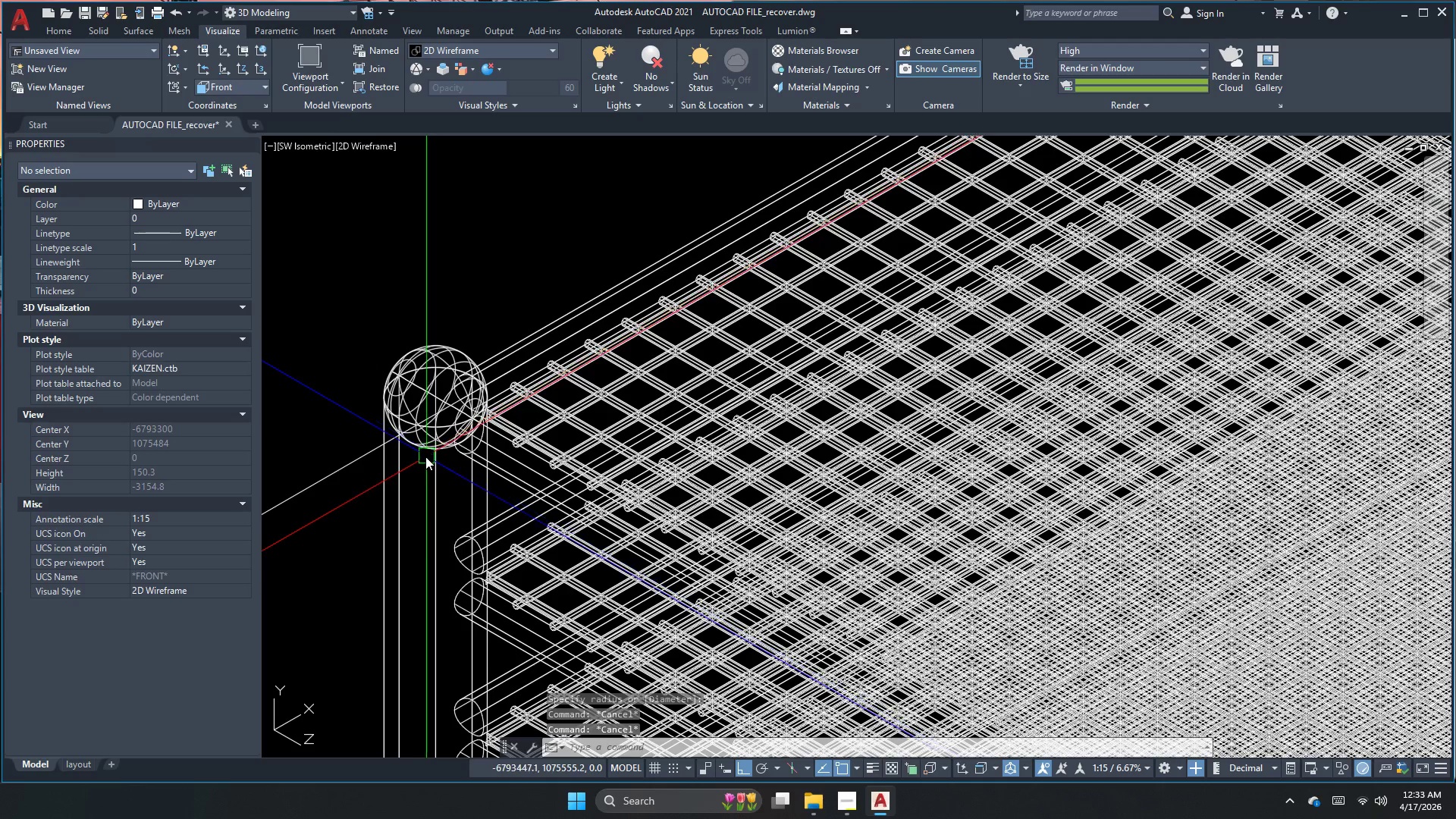 
key(Escape)
 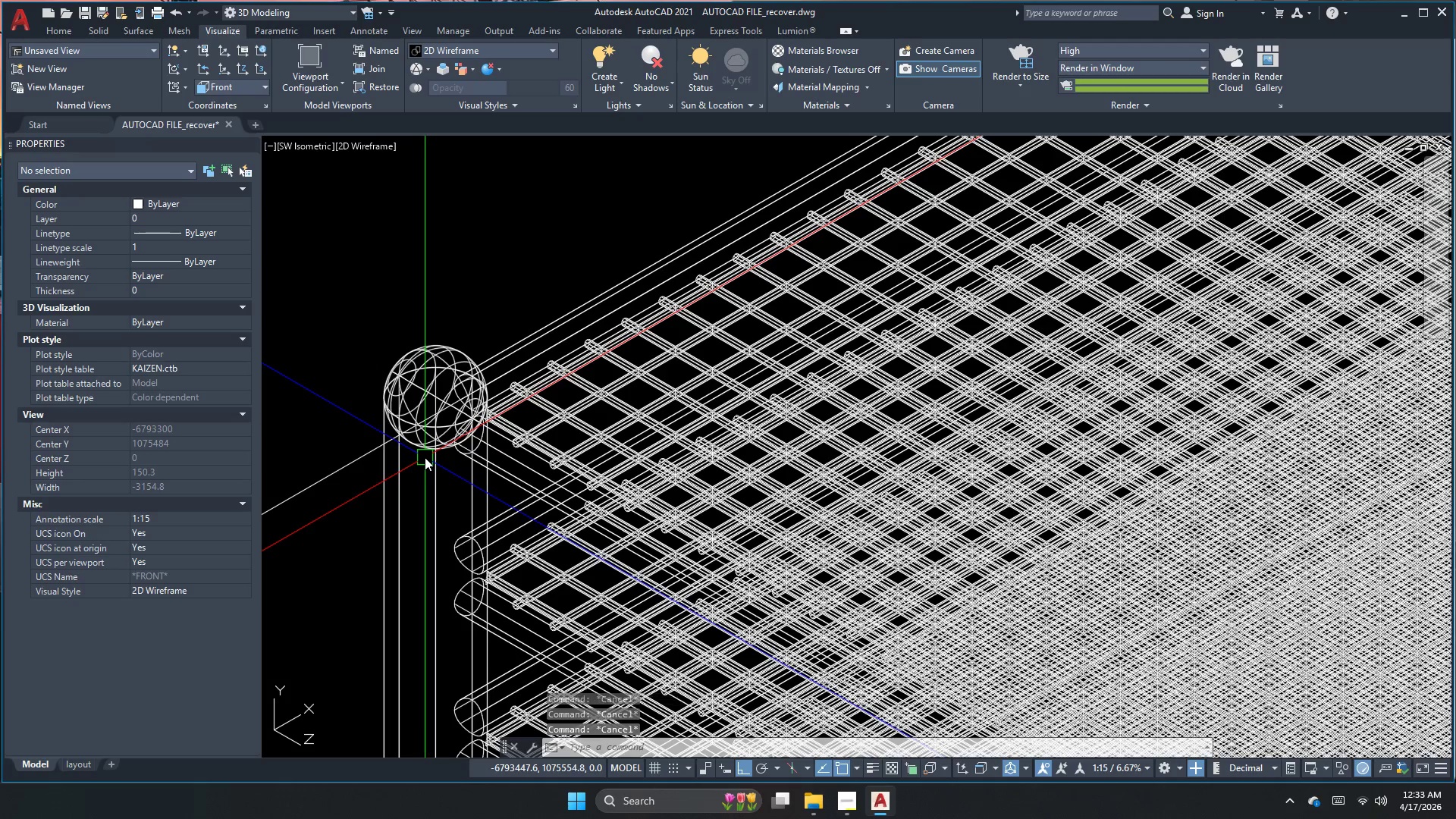 
key(Escape)
 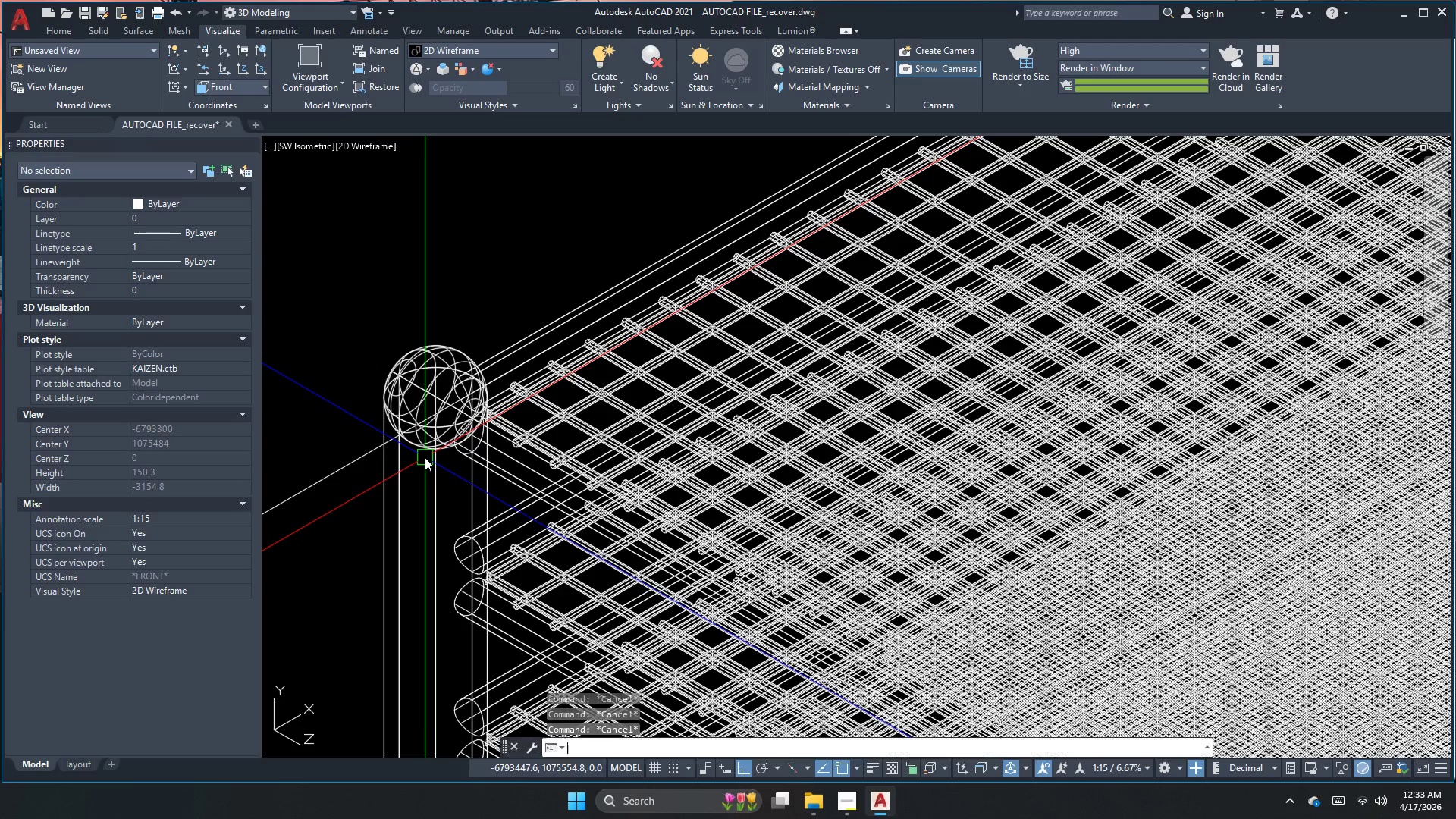 
scroll: coordinate [428, 450], scroll_direction: none, amount: 0.0
 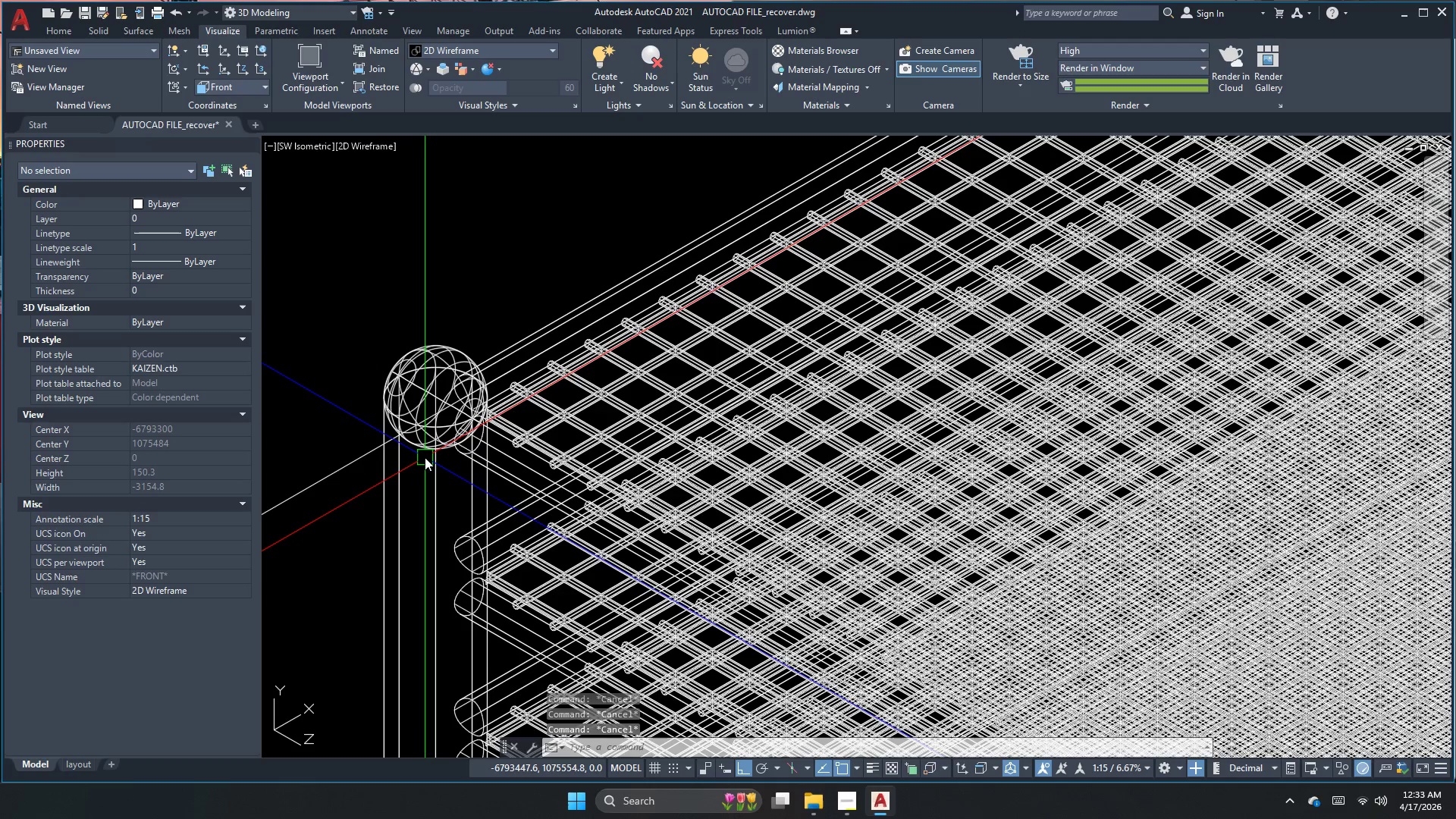 
type(uni)
 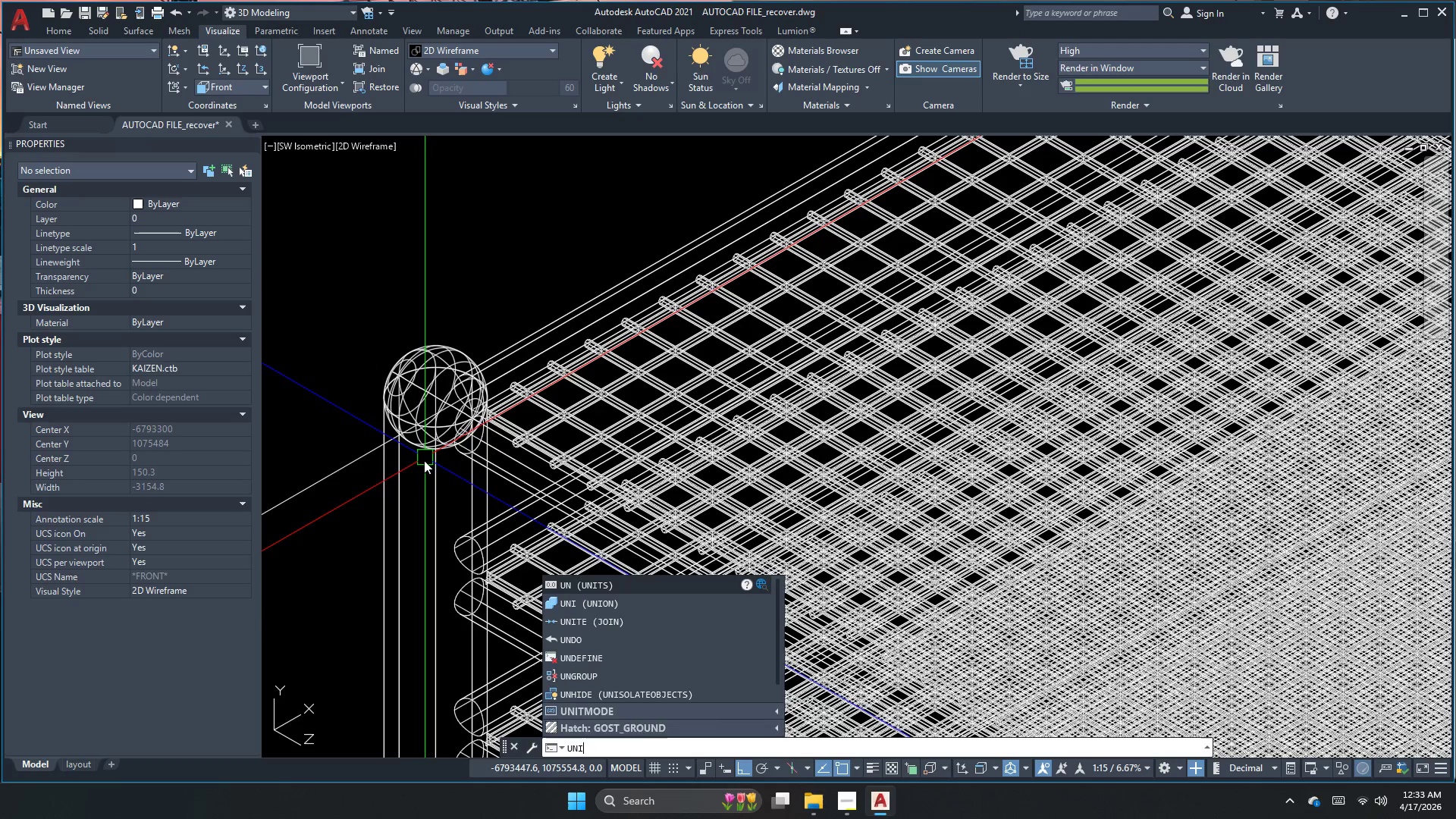 
key(Space)
 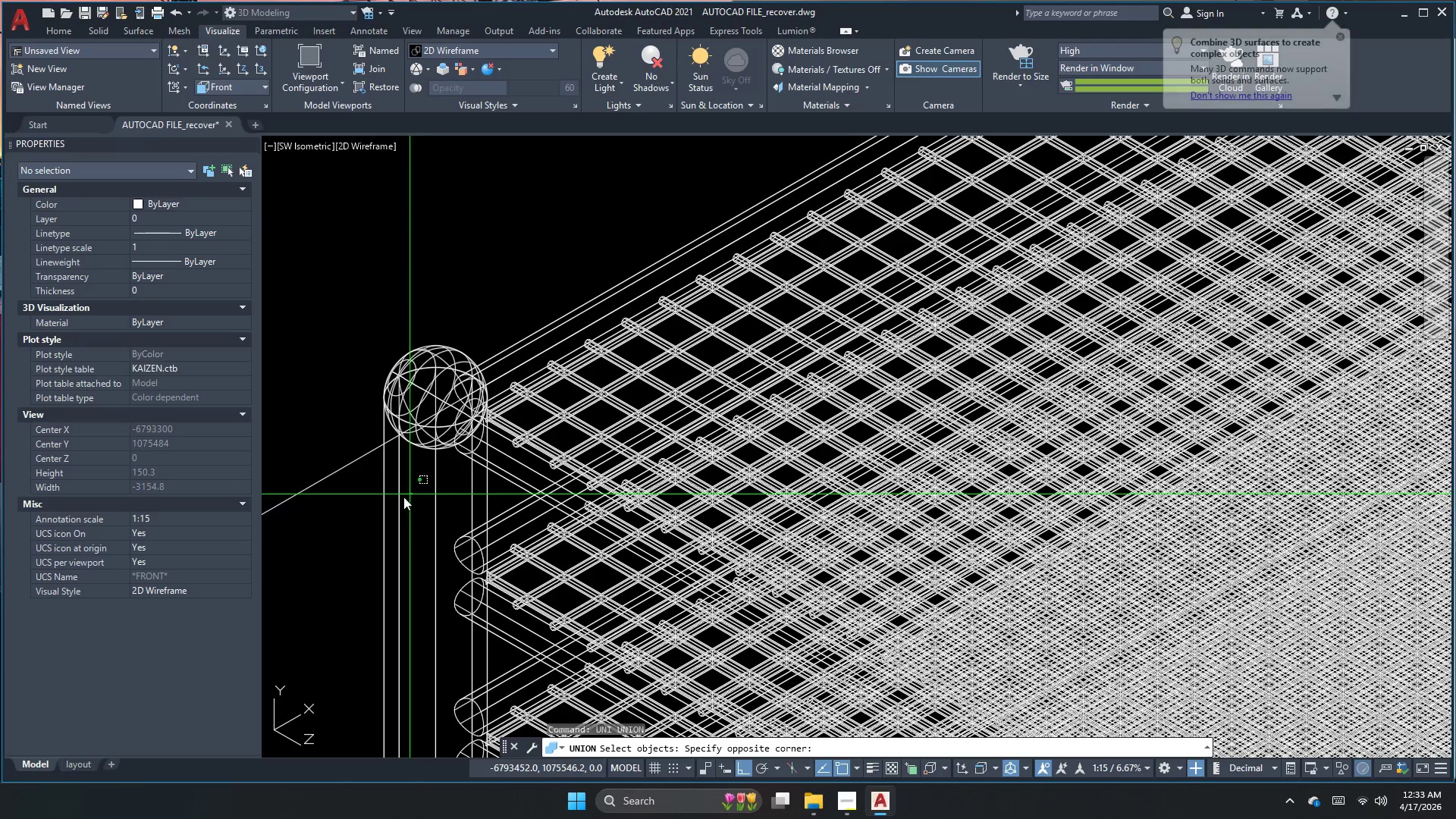 
double_click([387, 504])
 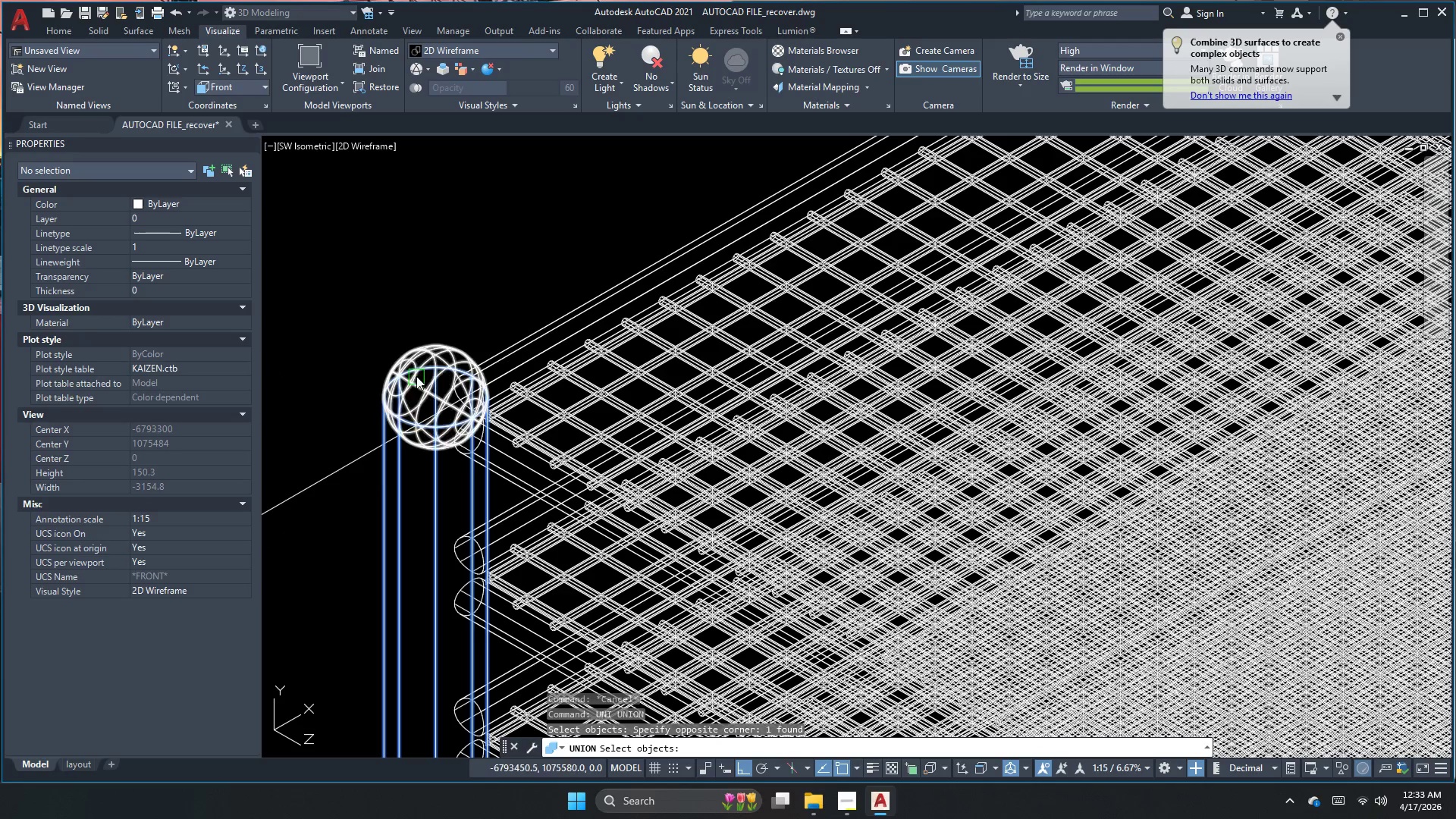 
left_click([416, 353])
 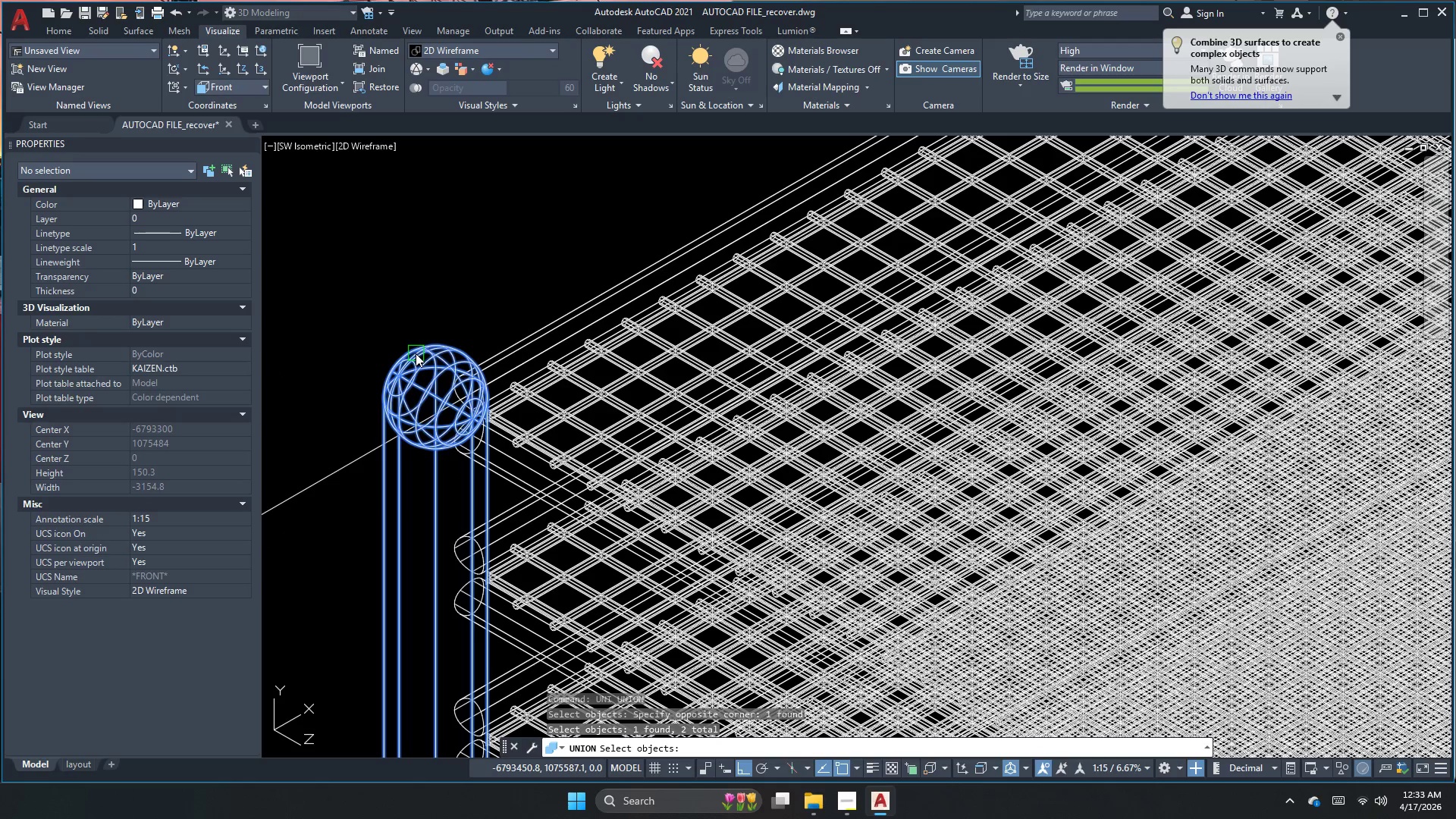 
key(Space)
 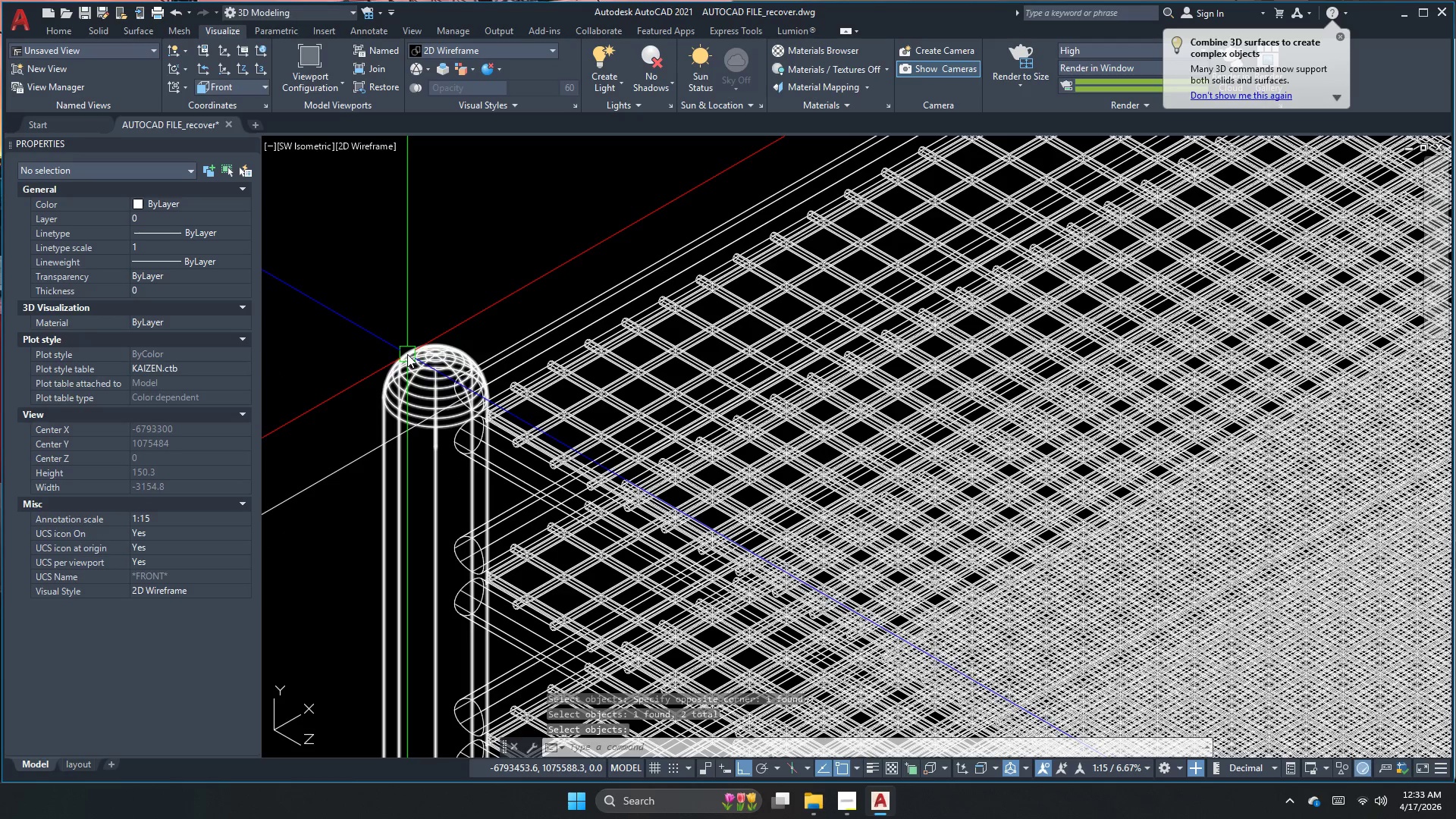 
scroll: coordinate [407, 354], scroll_direction: down, amount: 3.0
 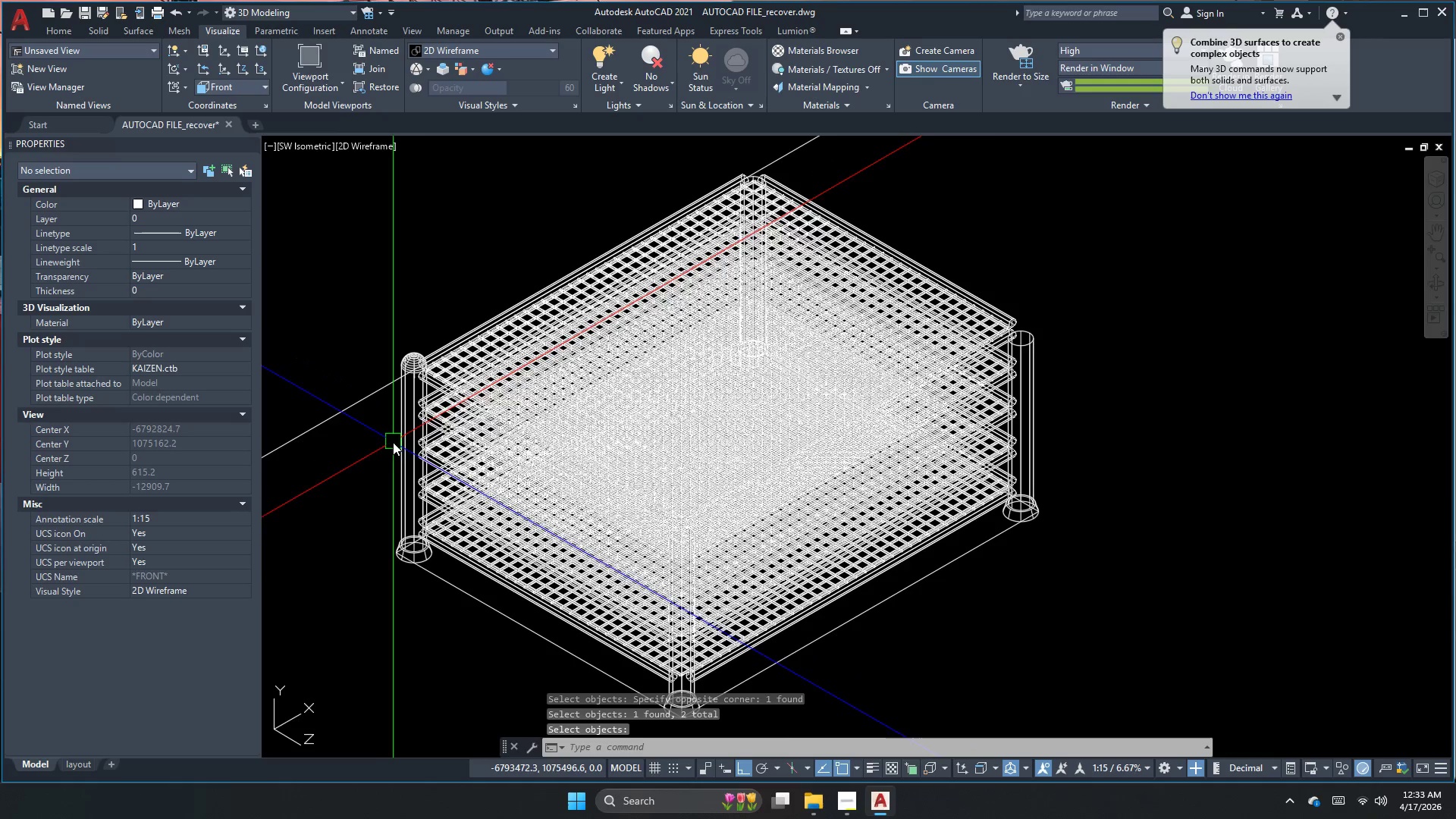 
key(Escape)
 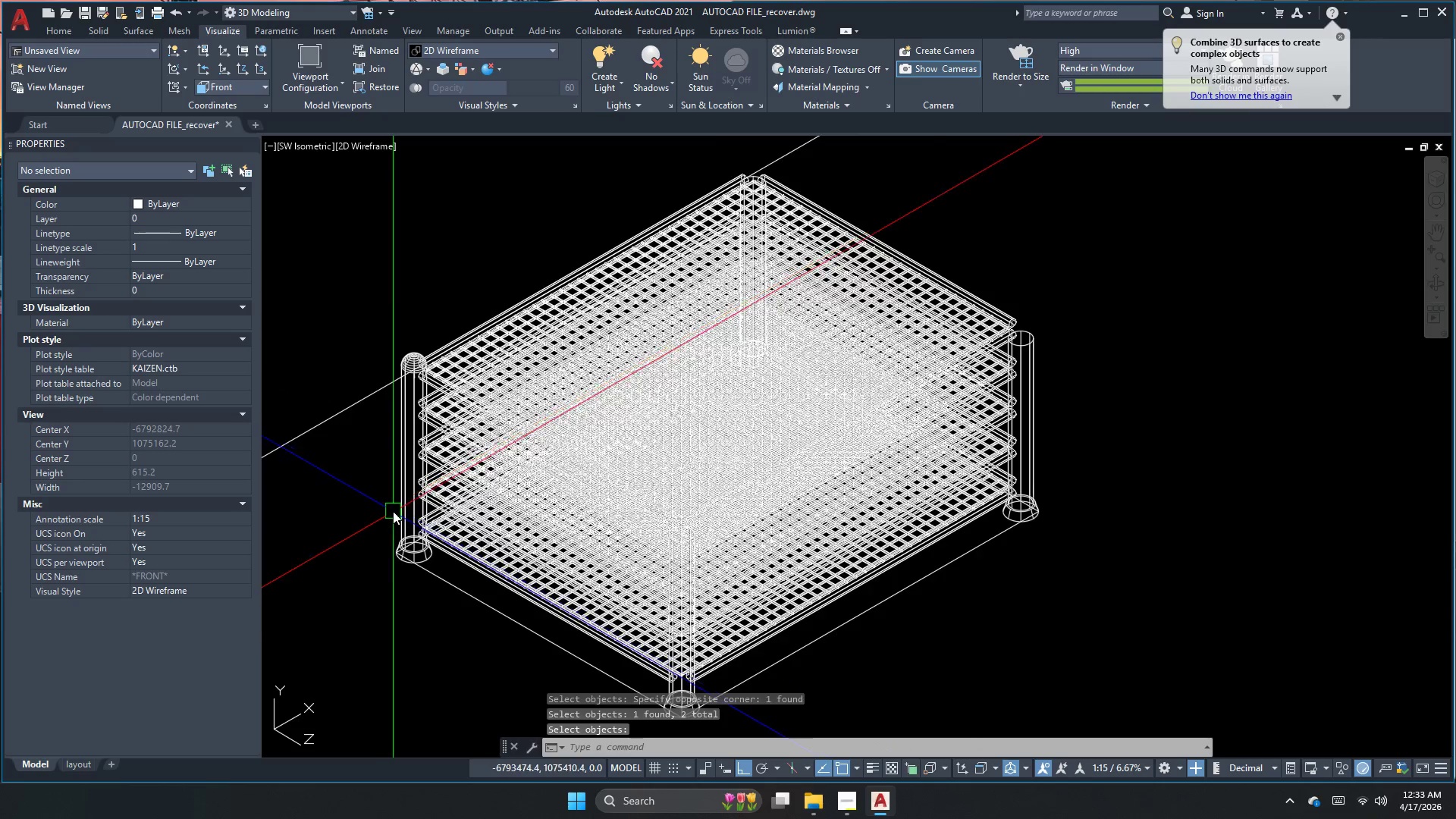 
scroll: coordinate [393, 512], scroll_direction: up, amount: 1.0
 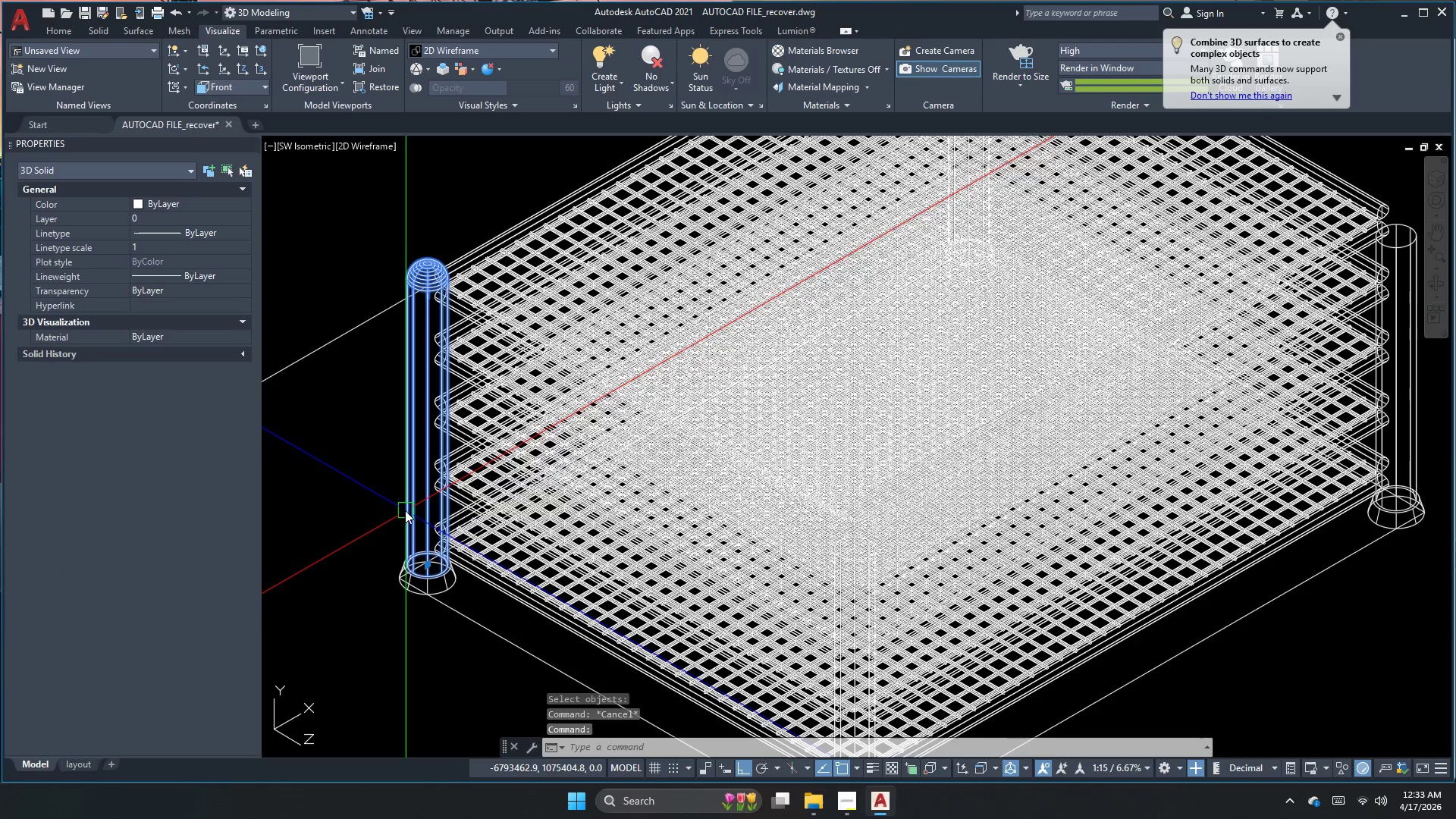 
key(Escape)
 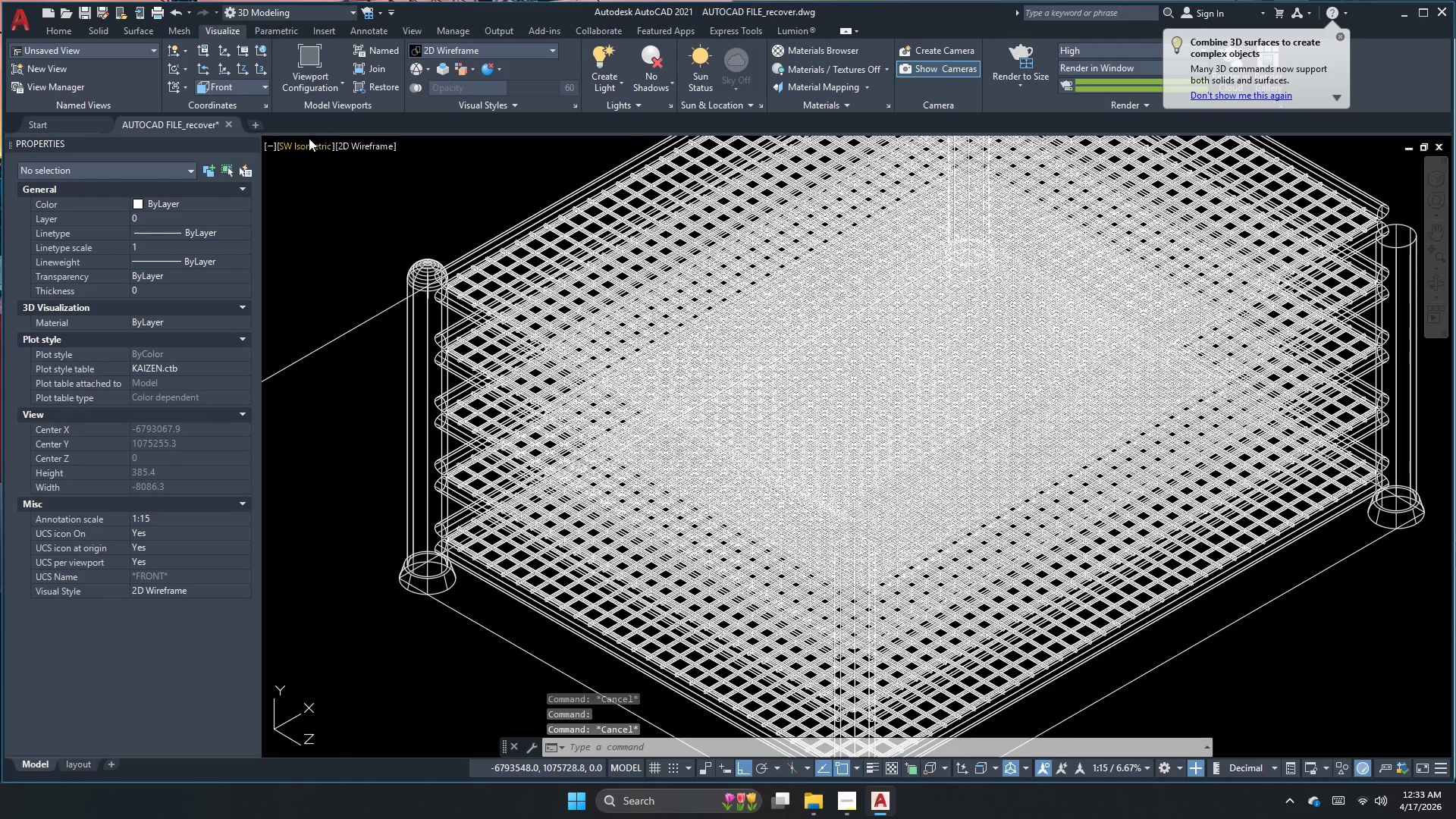 
left_click([306, 149])
 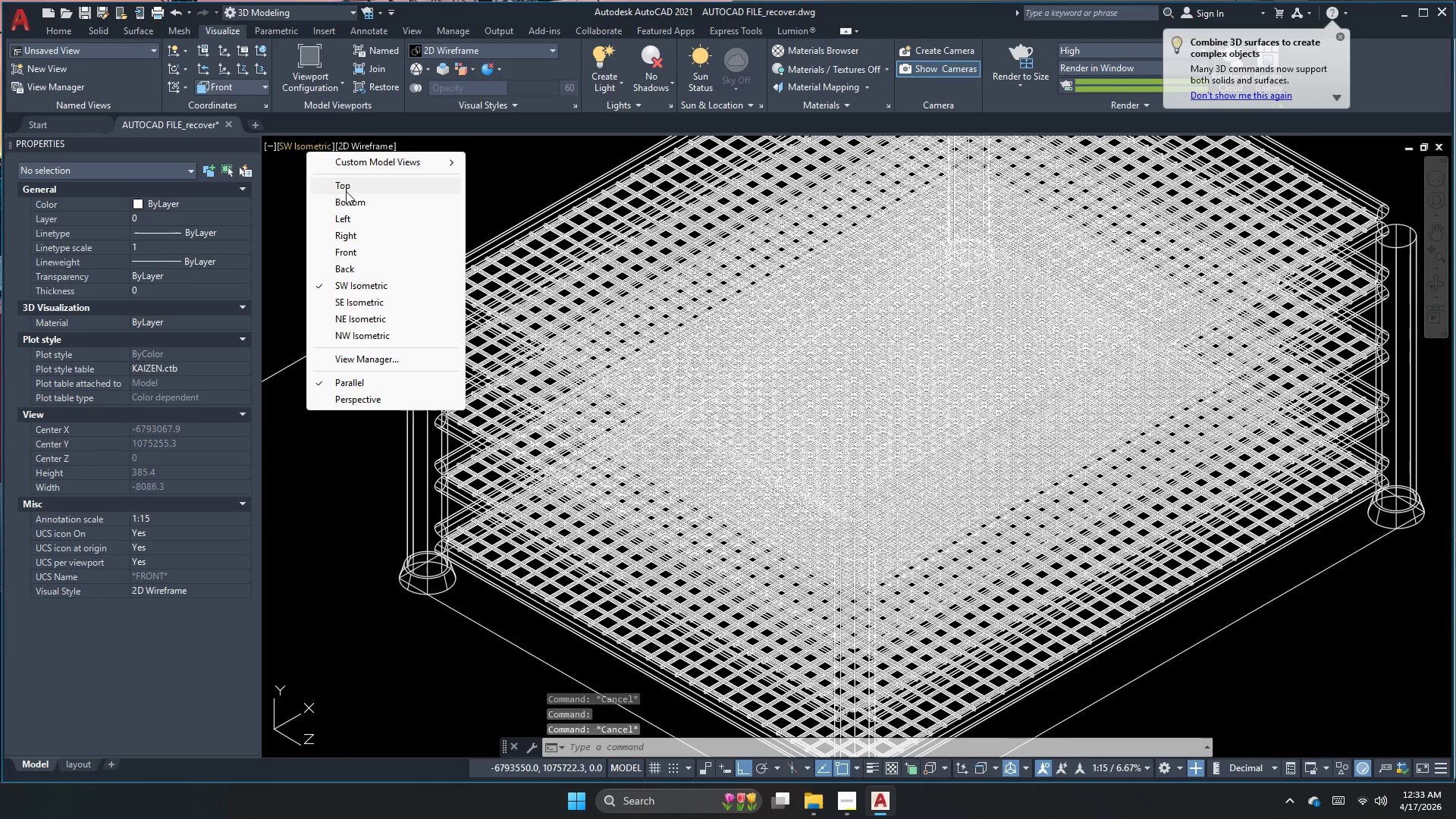 
left_click([349, 185])
 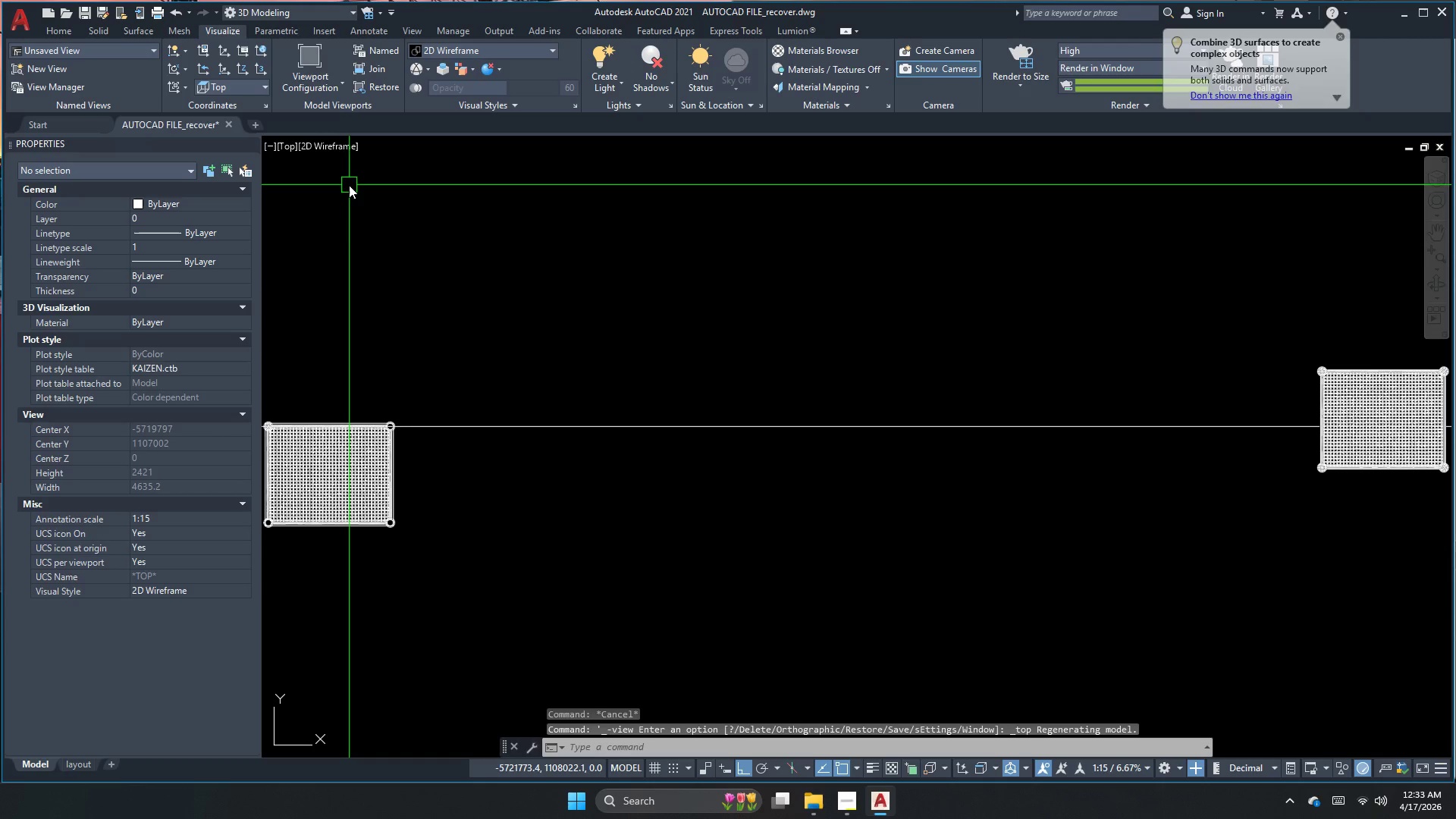 
scroll: coordinate [396, 453], scroll_direction: up, amount: 2.0
 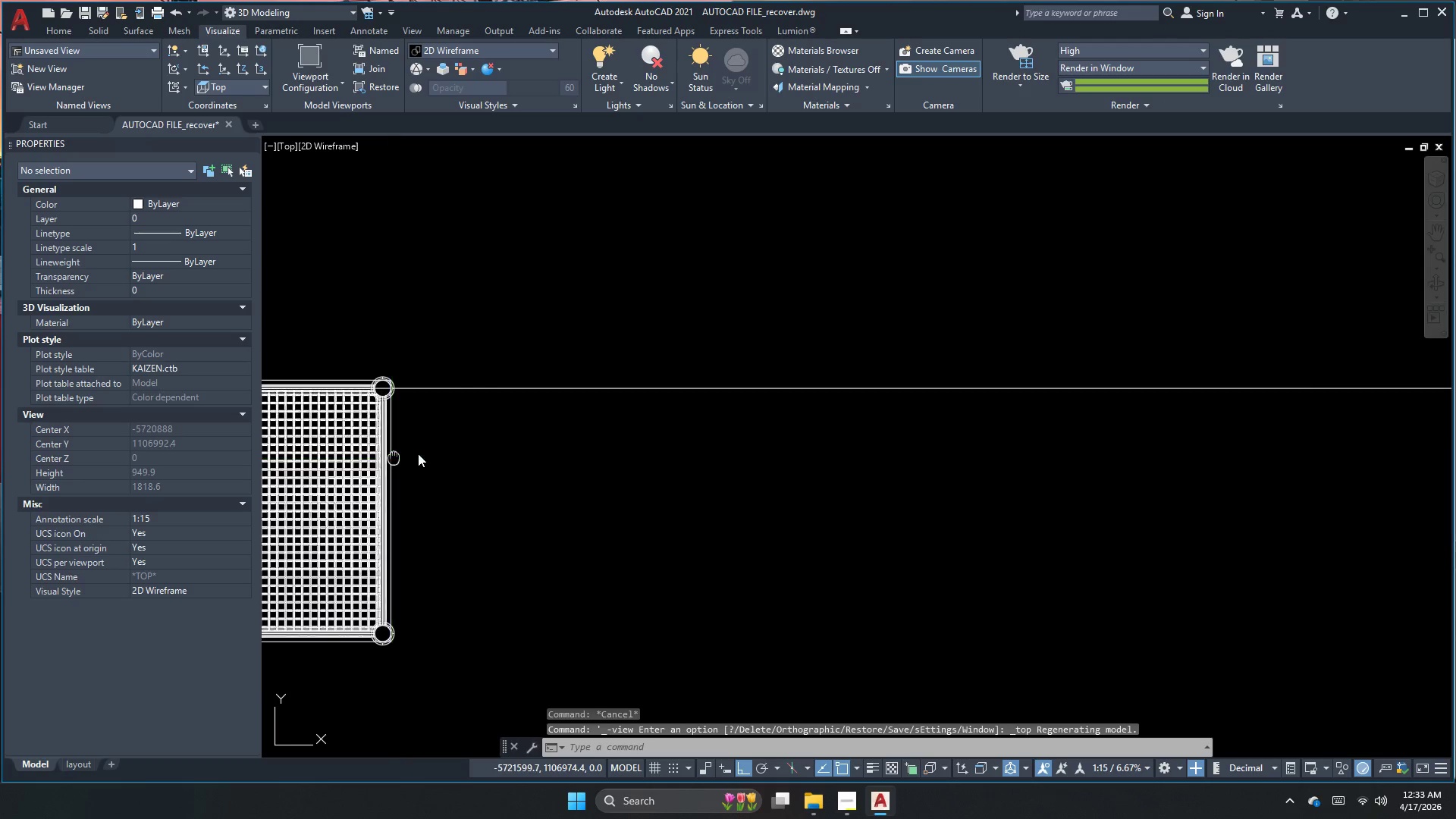 
key(Escape)
 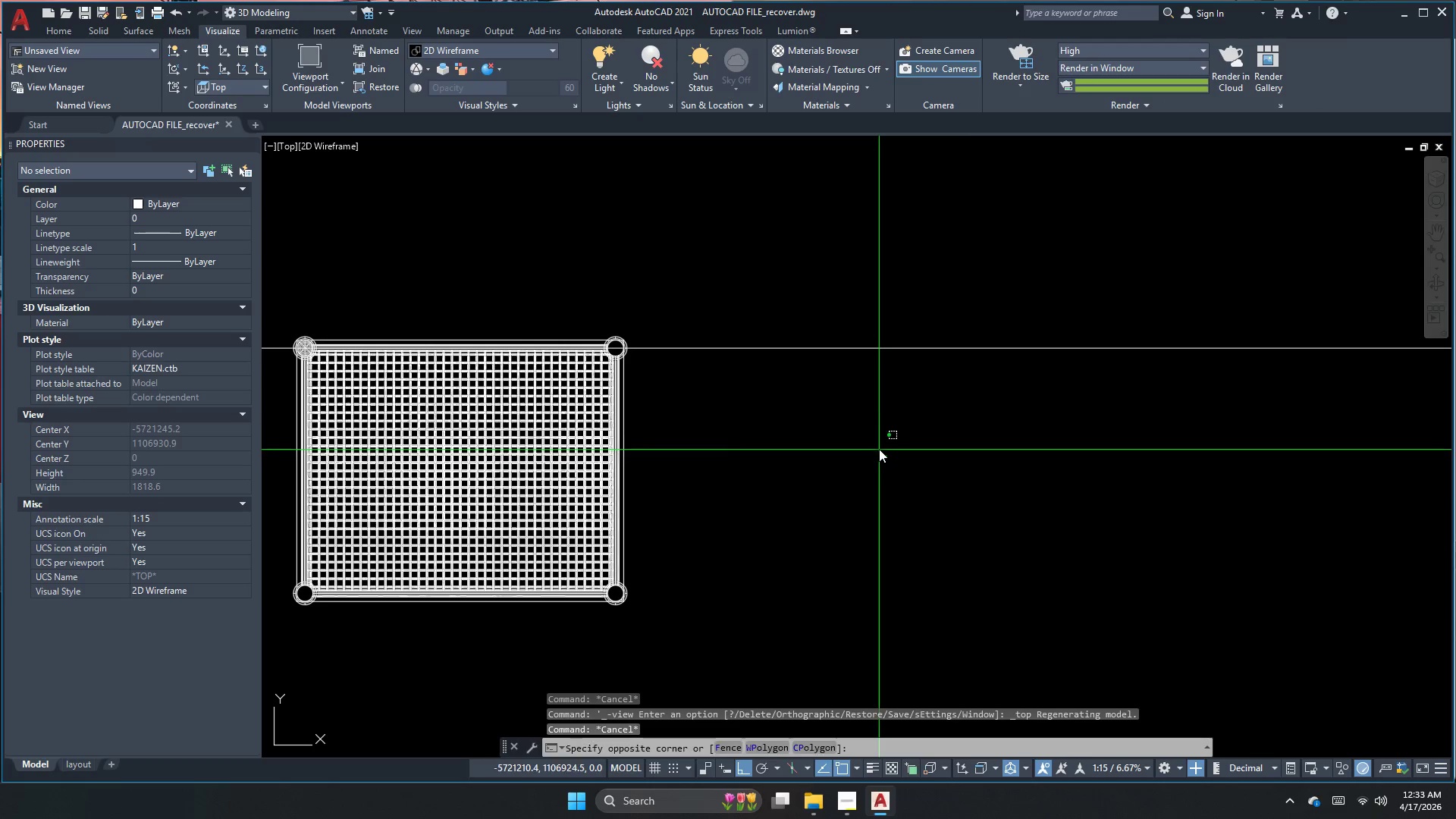 
left_click_drag(start_coordinate=[879, 452], to_coordinate=[878, 416])
 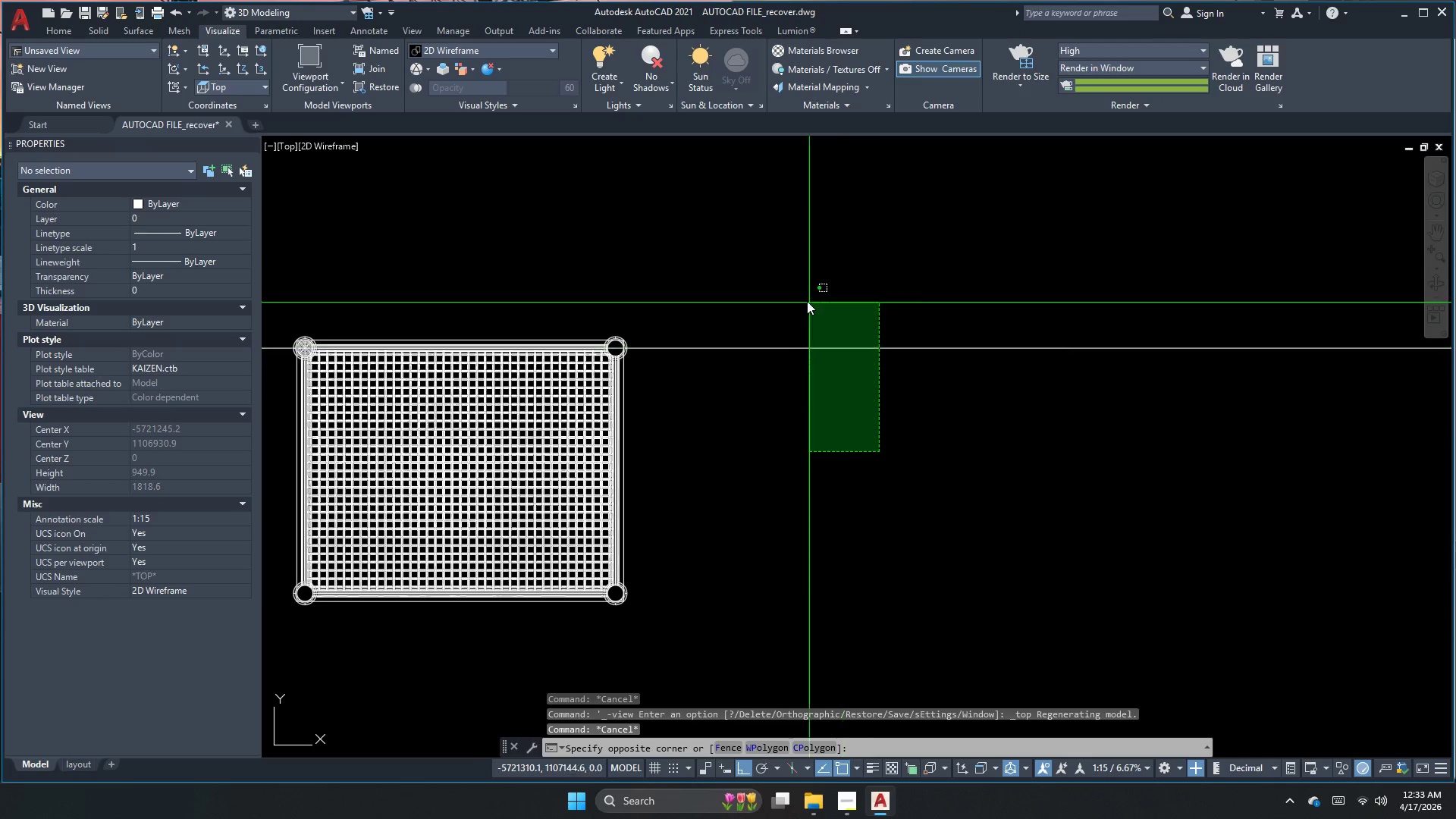 
double_click([800, 292])
 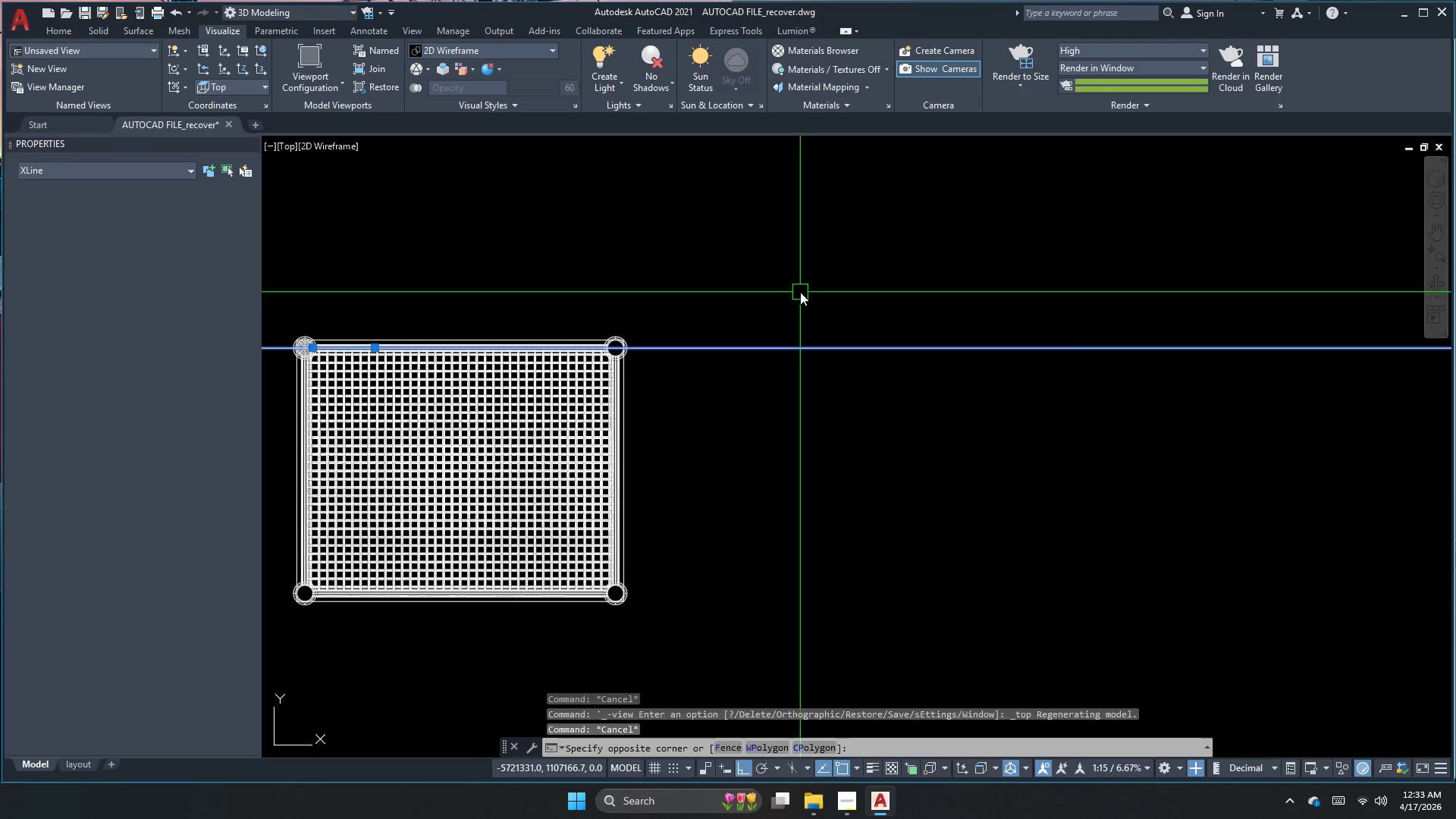 
key(E)
 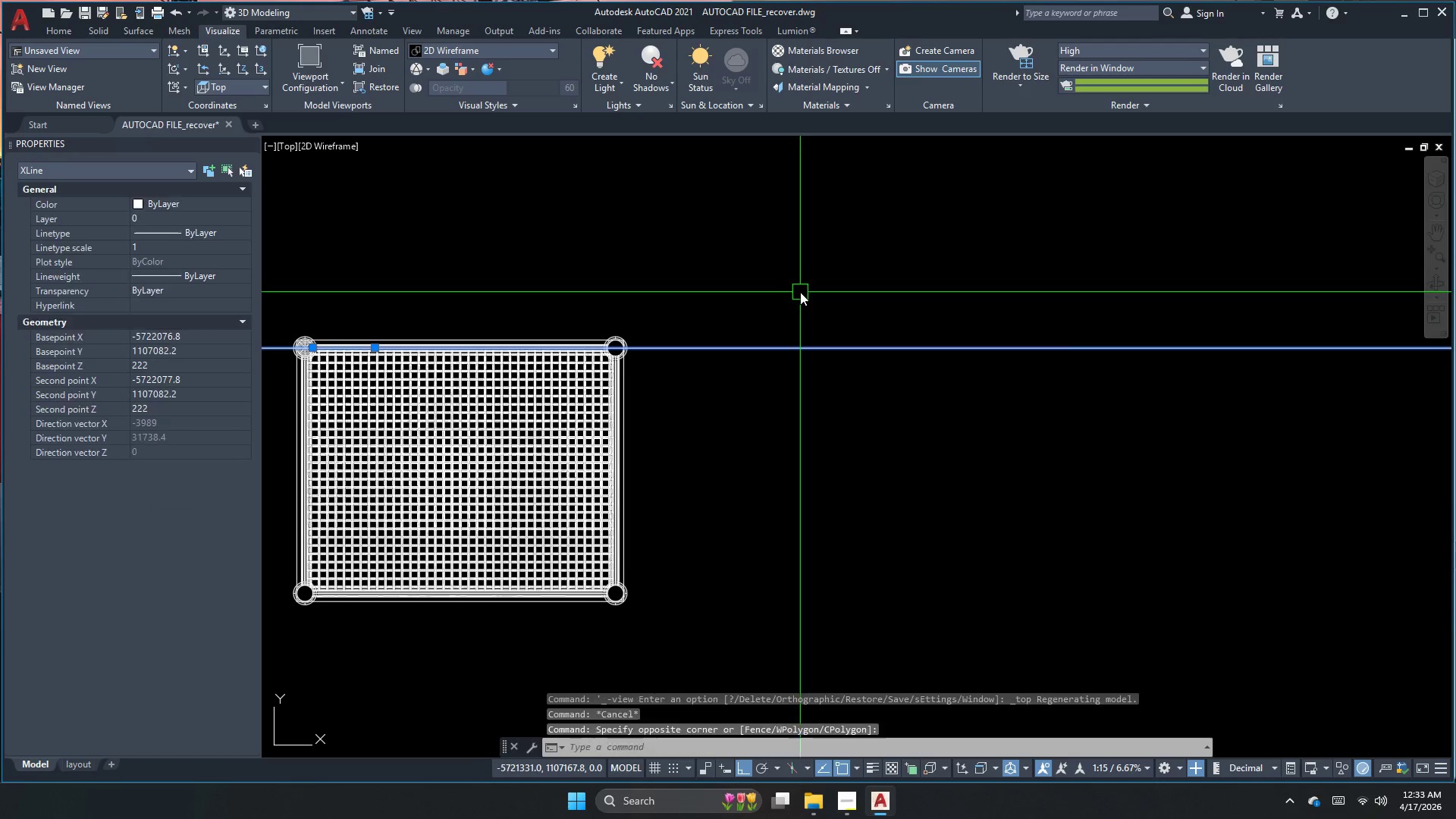 
key(Space)
 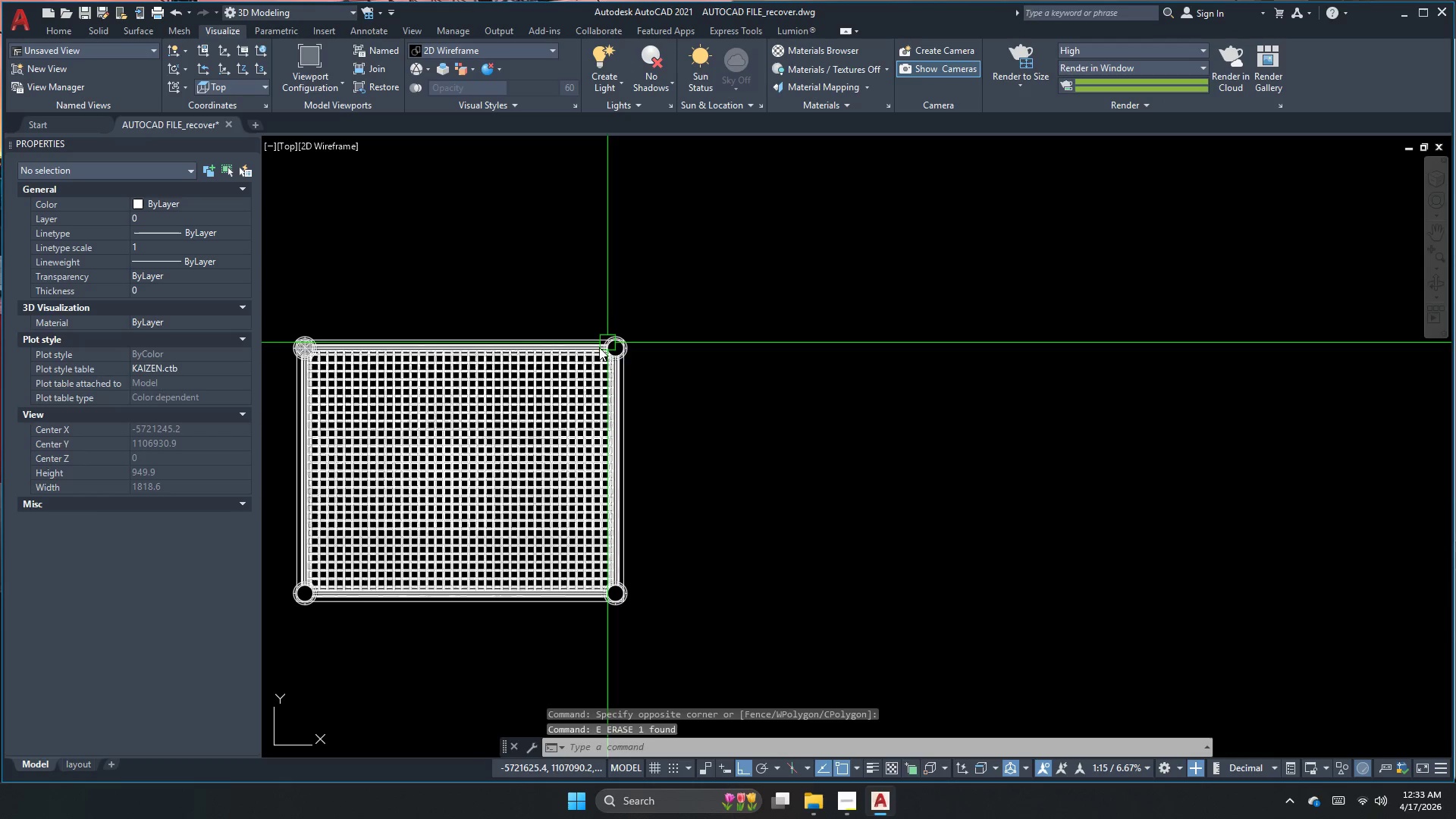 
scroll: coordinate [596, 350], scroll_direction: up, amount: 5.0
 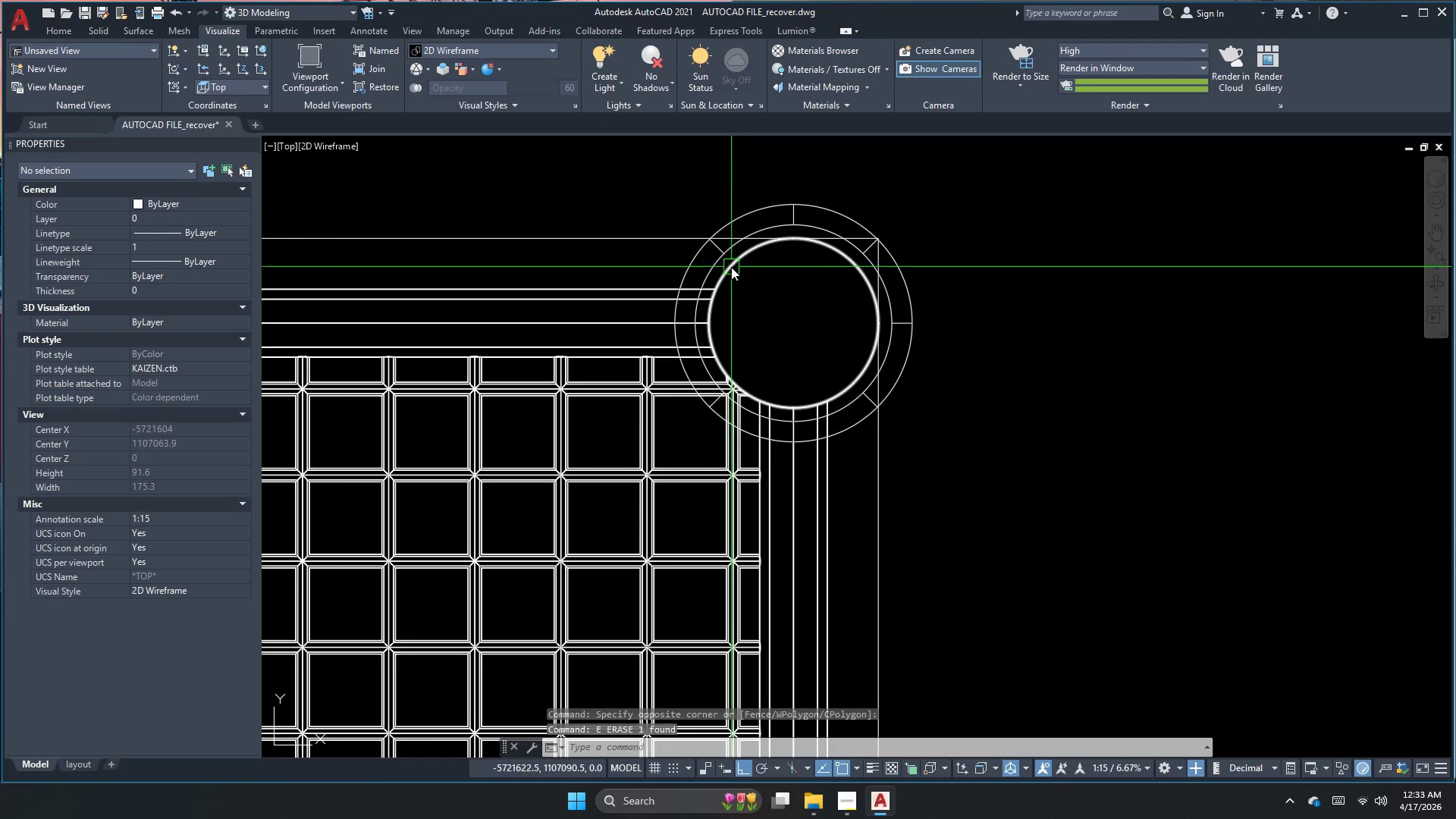 
left_click([730, 267])
 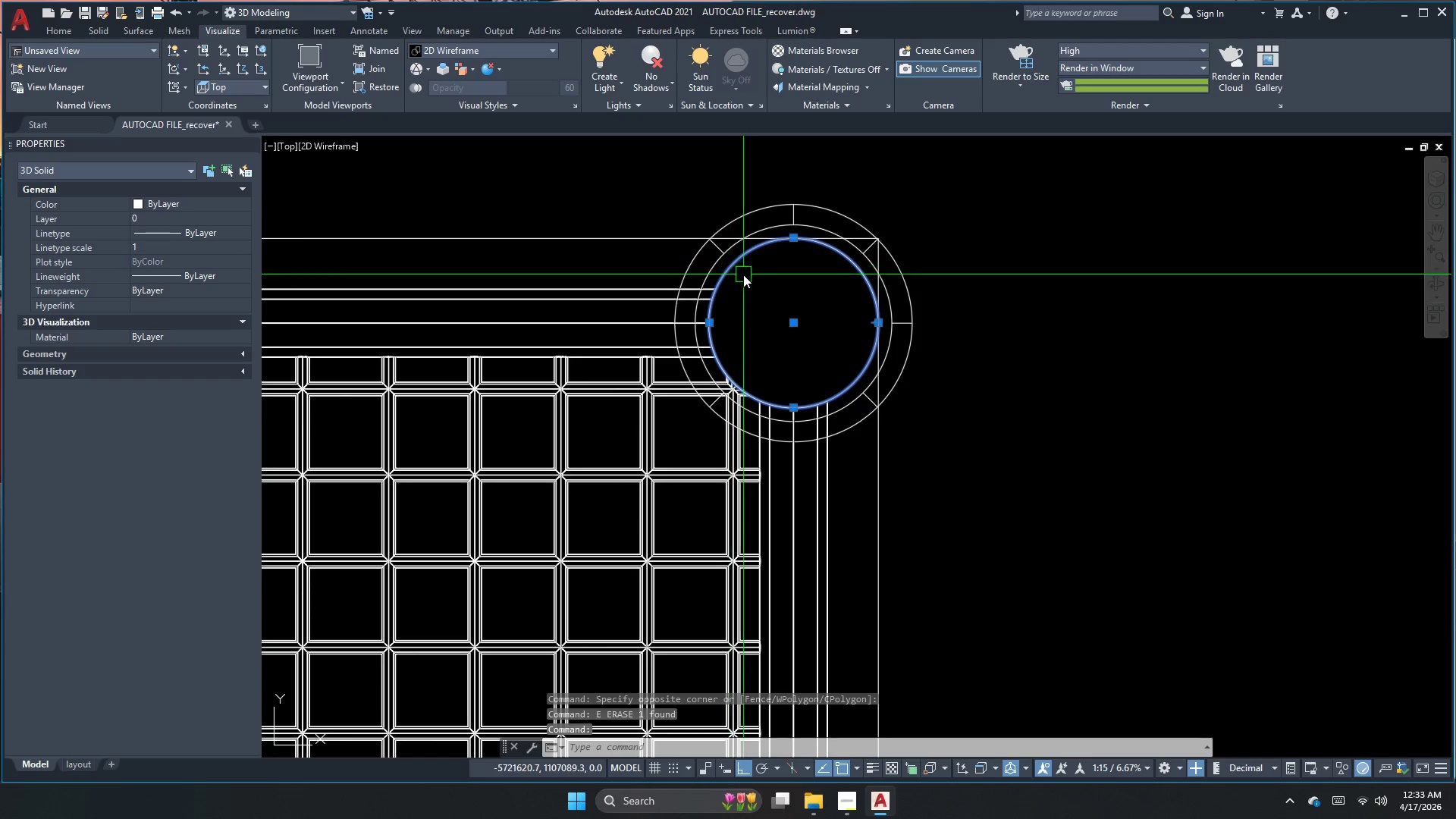 
key(Space)
 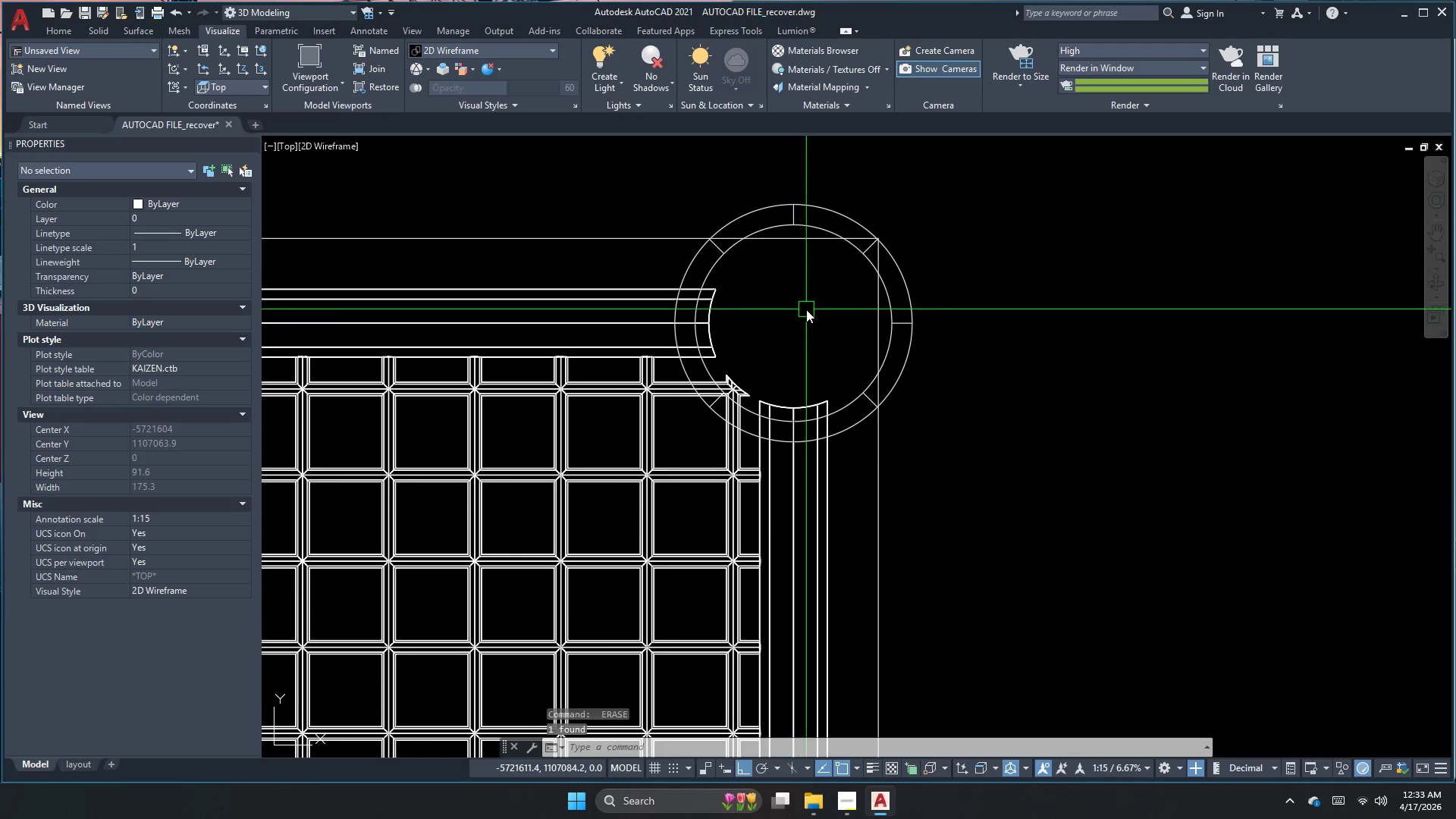 
scroll: coordinate [806, 309], scroll_direction: down, amount: 3.0
 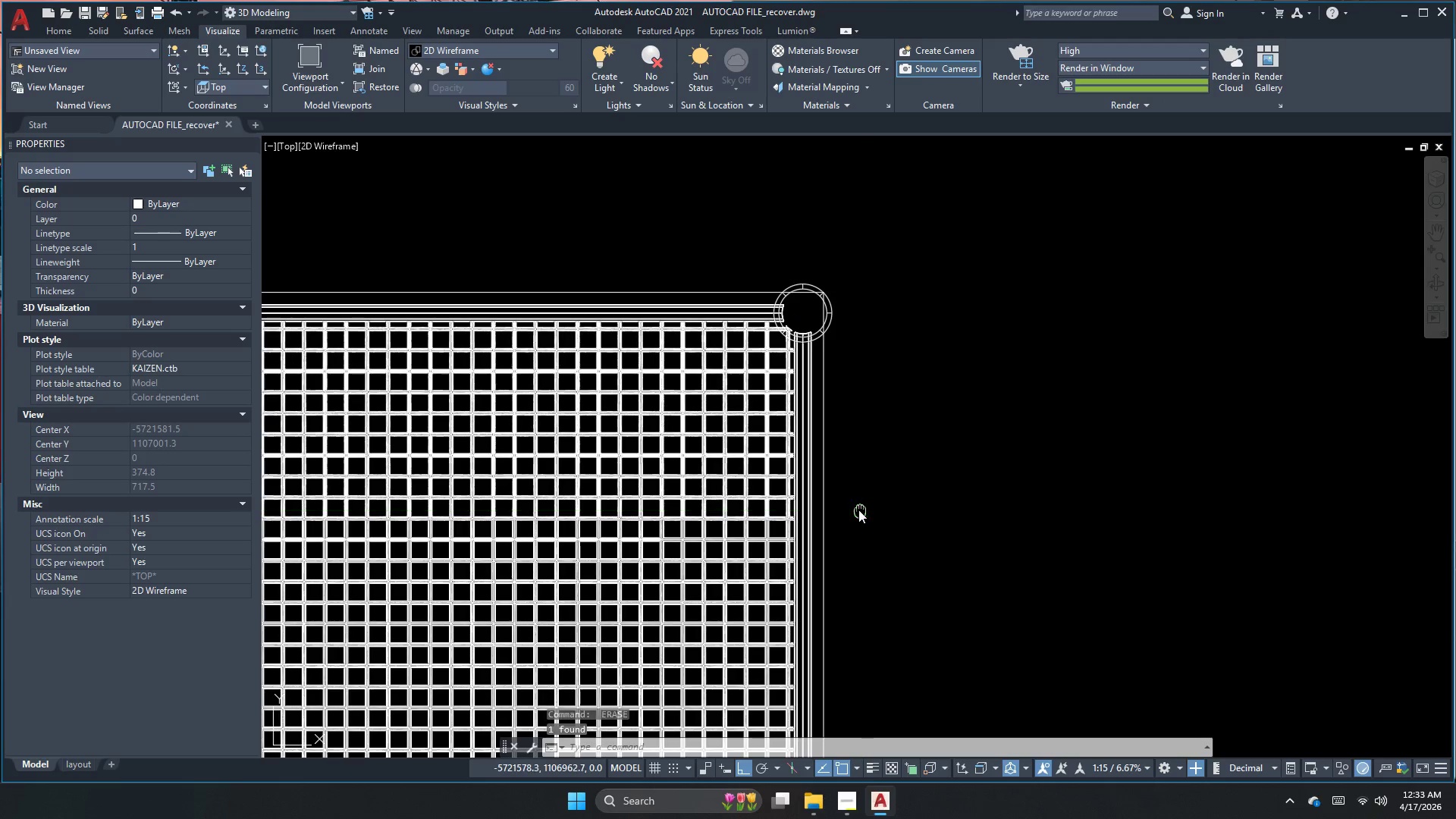 
left_click([845, 444])
 